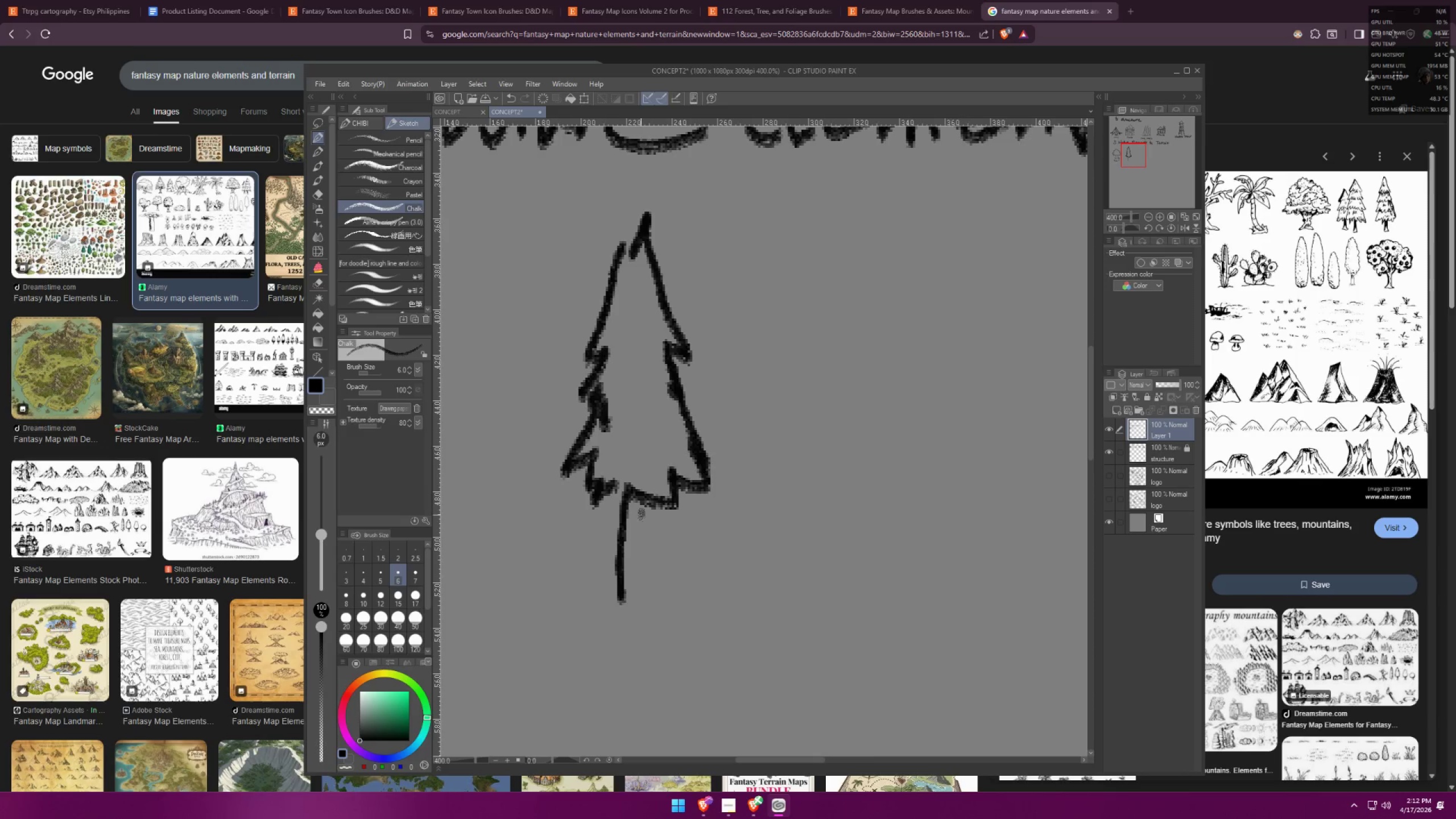 
key(Control+ControlLeft)
 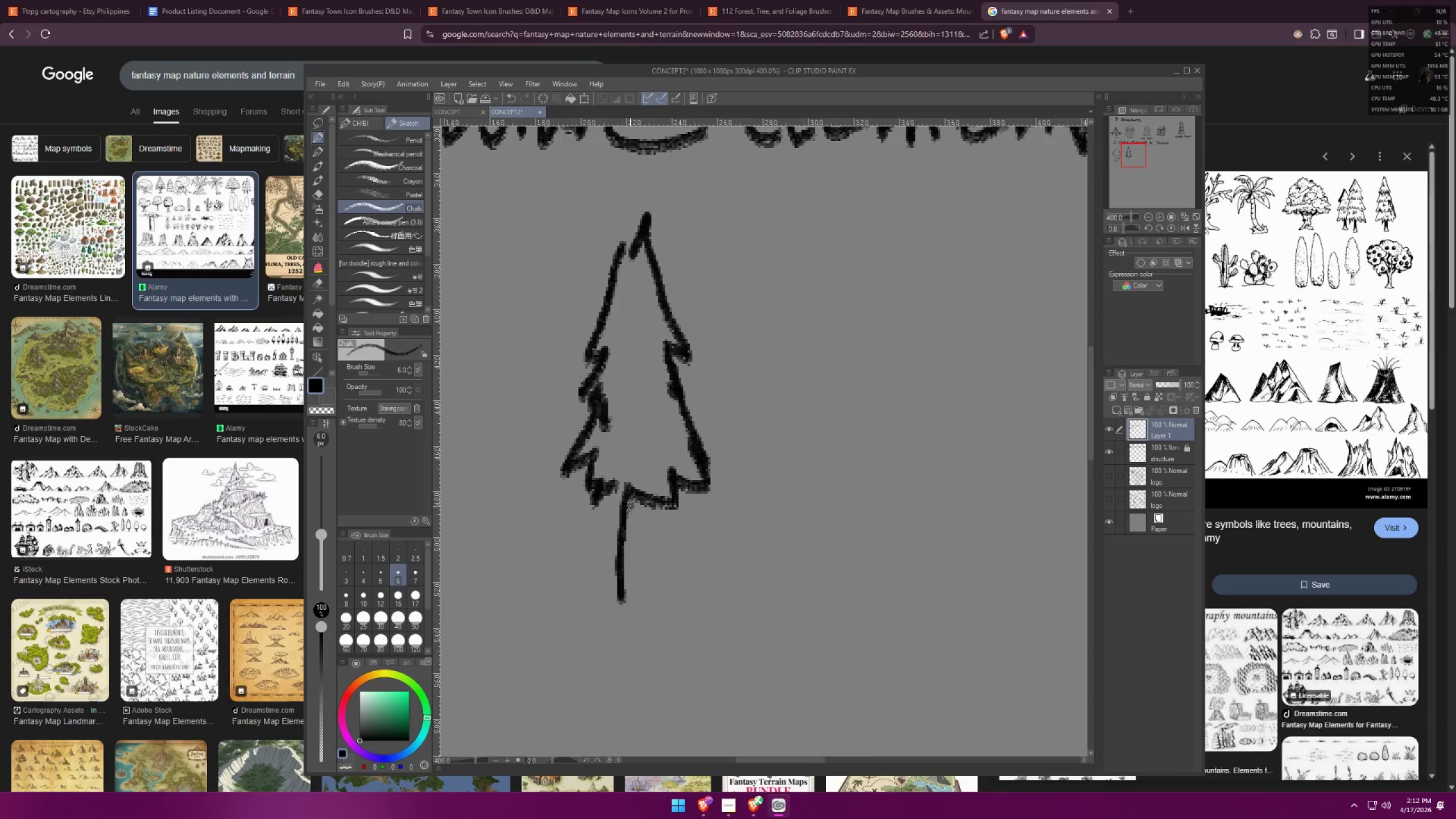 
key(Control+Z)
 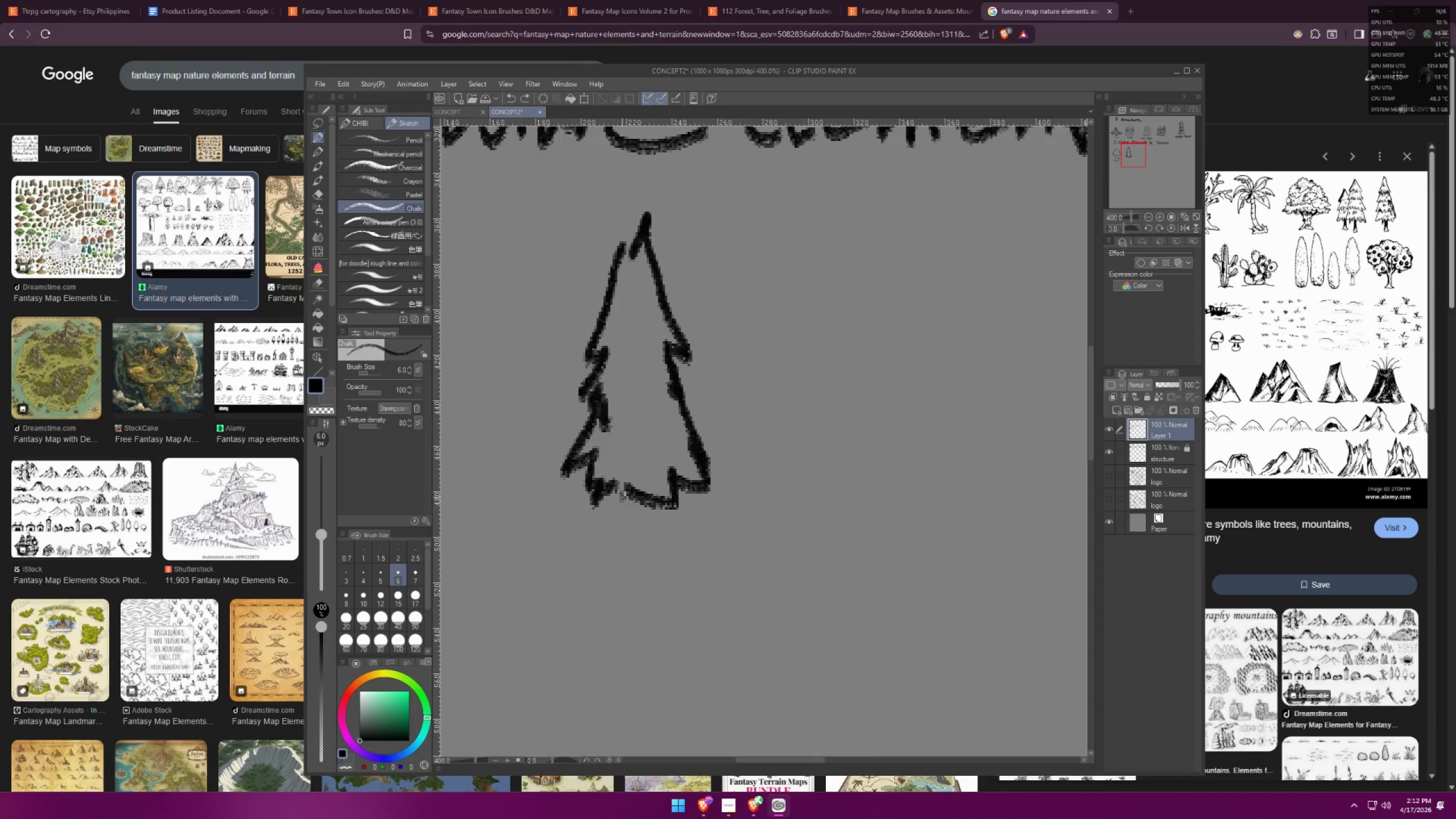 
left_click_drag(start_coordinate=[622, 495], to_coordinate=[622, 582])
 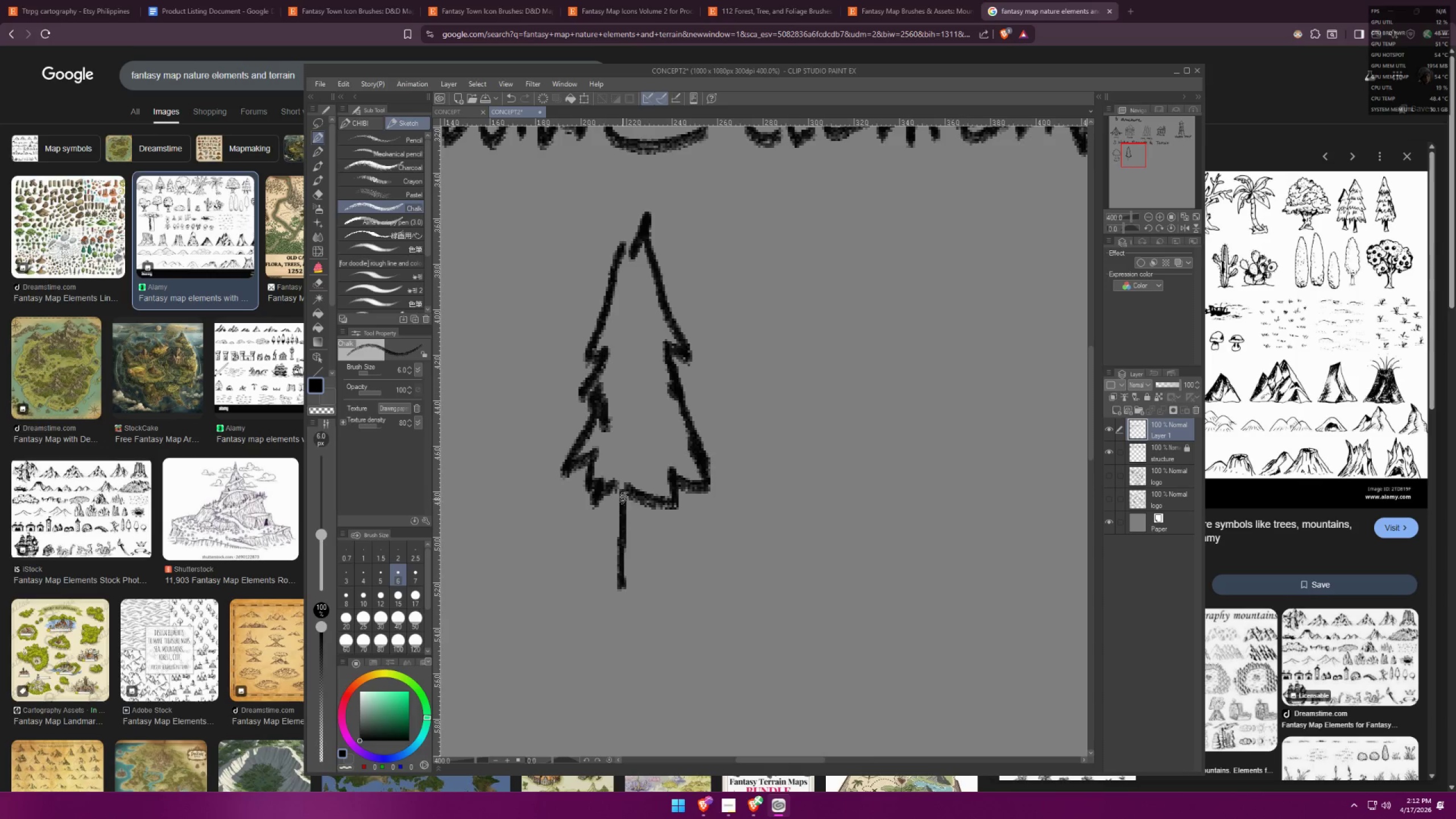 
key(Control+ControlLeft)
 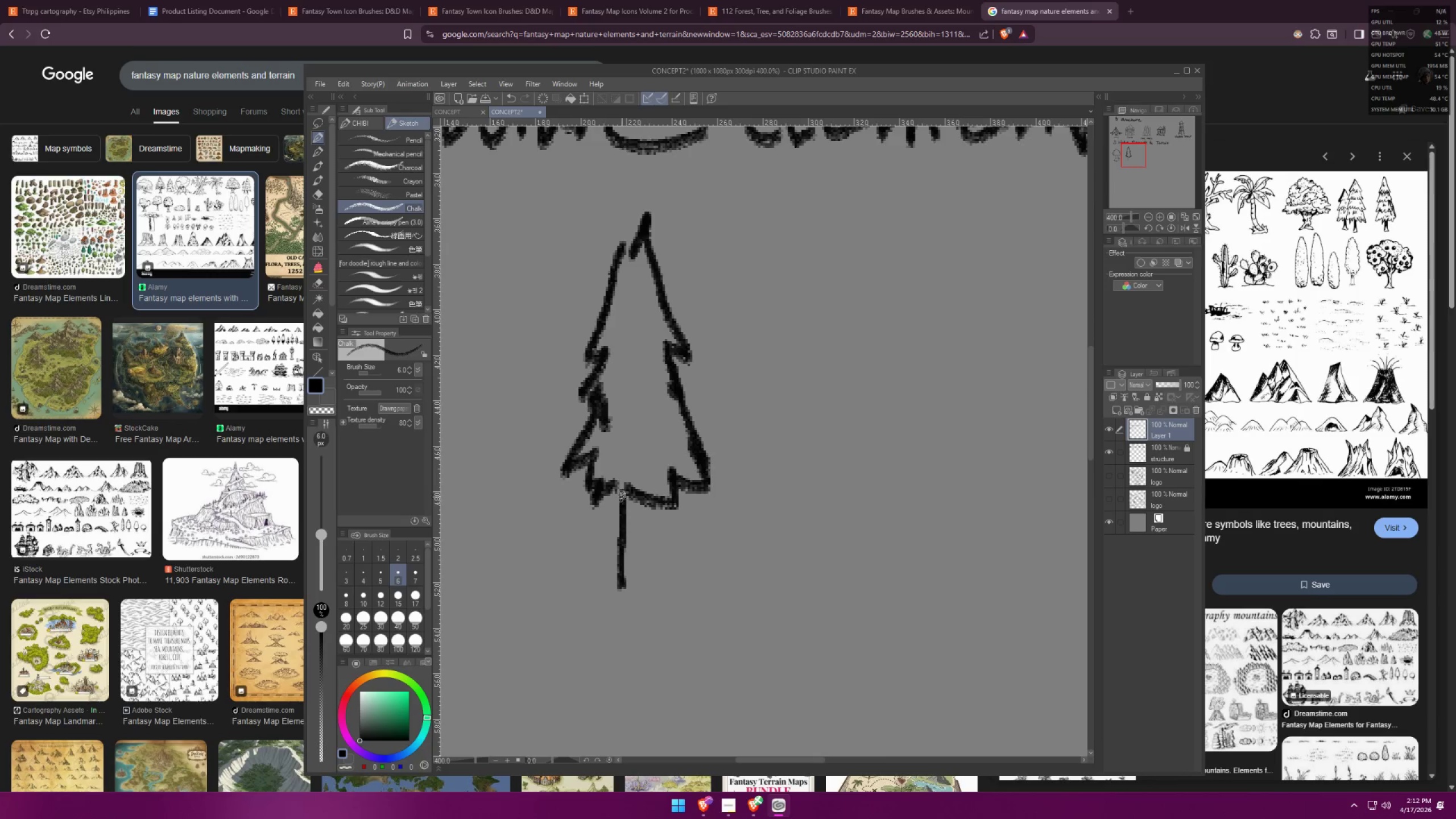 
key(Control+Z)
 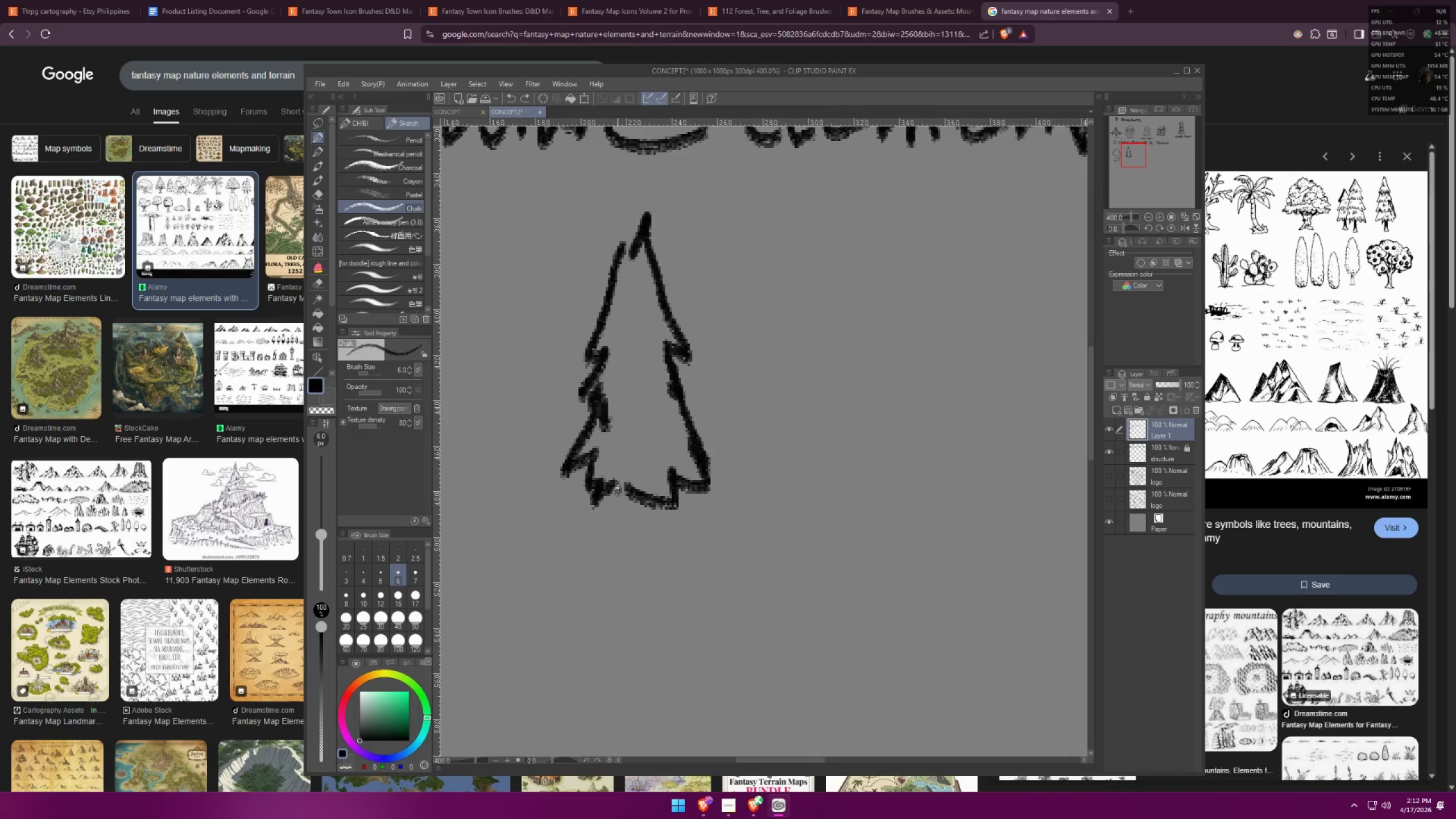 
left_click([618, 491])
 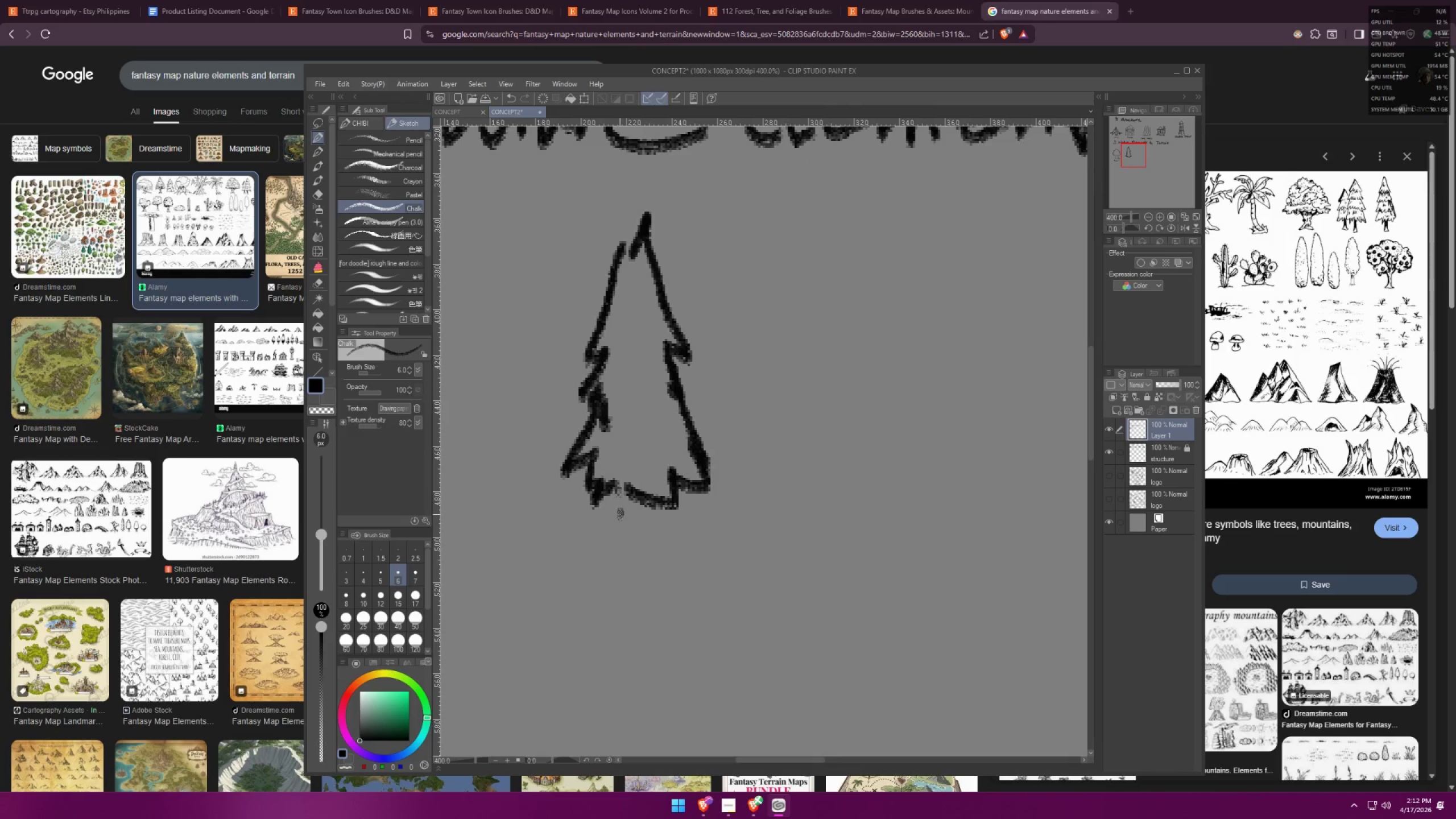 
hold_key(key=ShiftLeft, duration=0.4)
double_click([622, 586])
 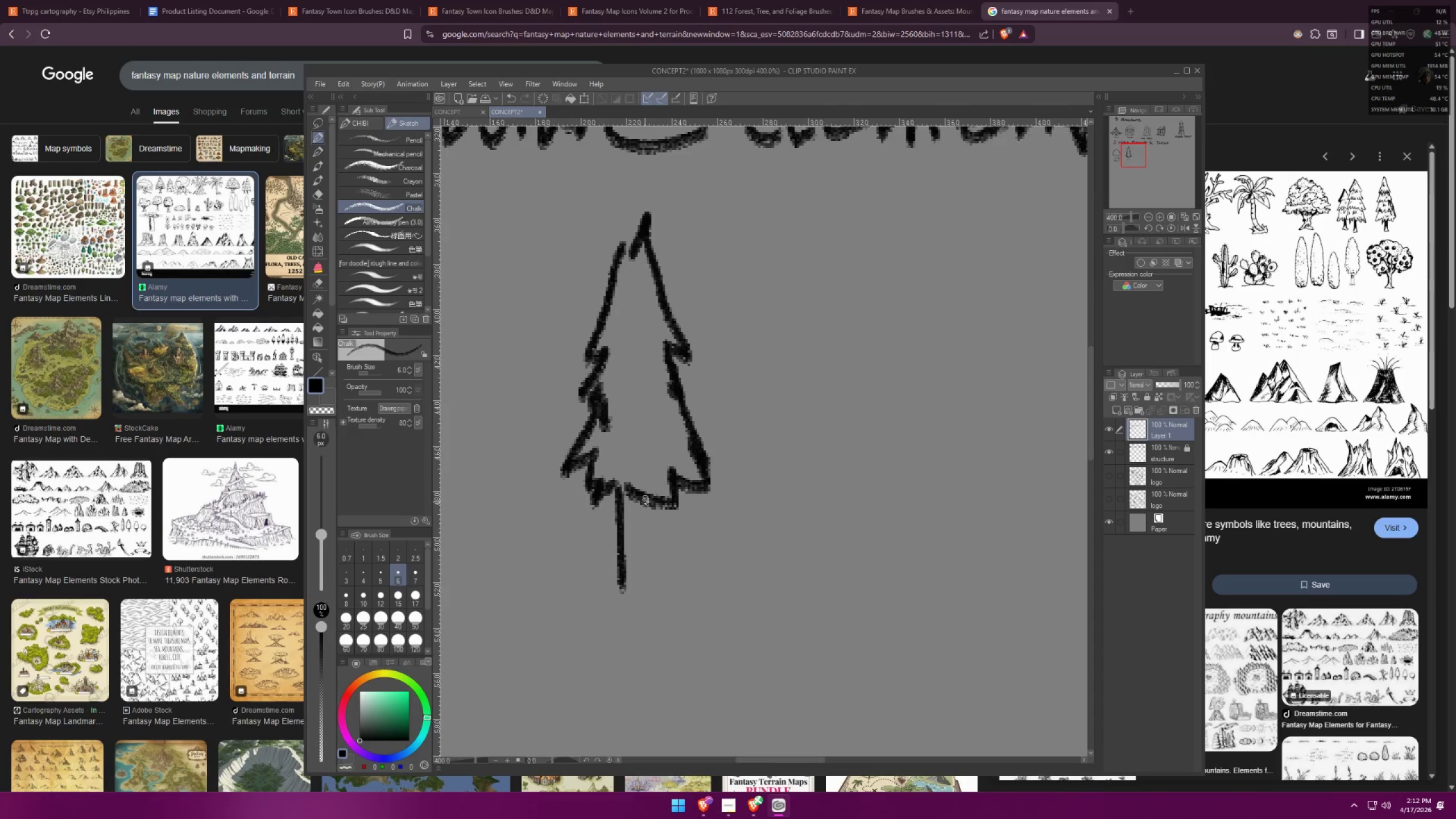 
hold_key(key=ShiftLeft, duration=0.77)
 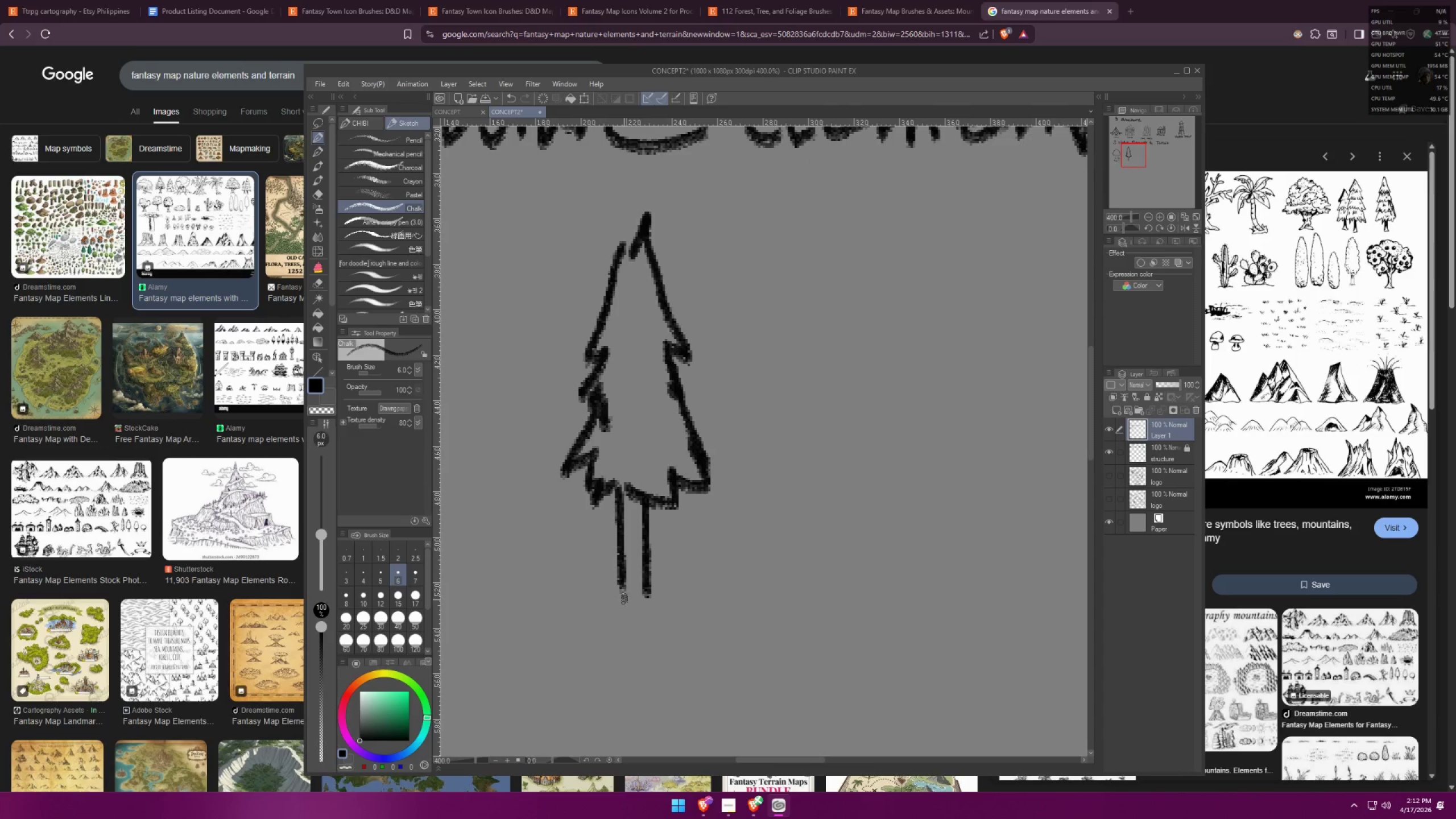 
left_click_drag(start_coordinate=[624, 599], to_coordinate=[653, 601])
 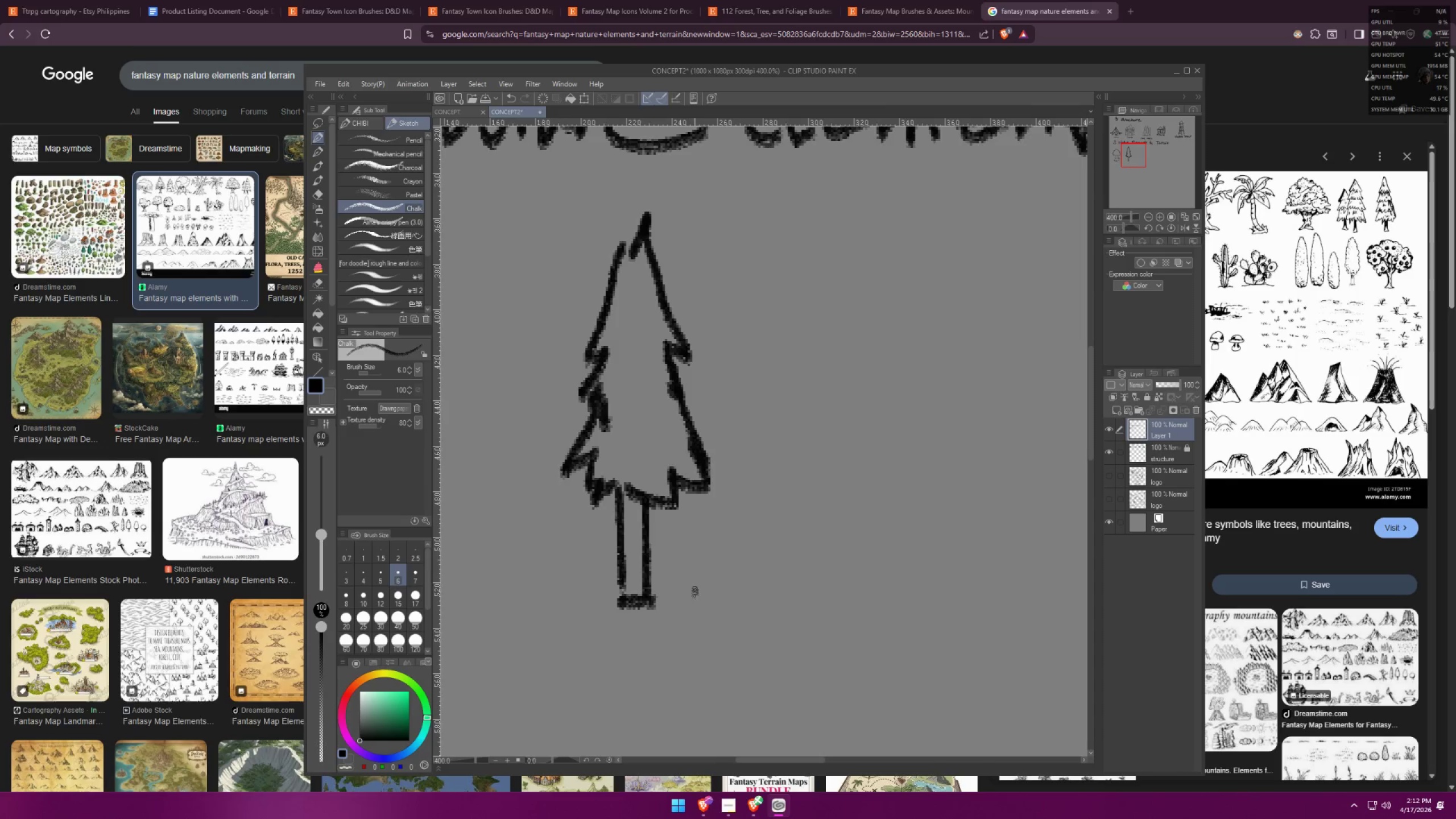 
hold_key(key=Space, duration=0.33)
 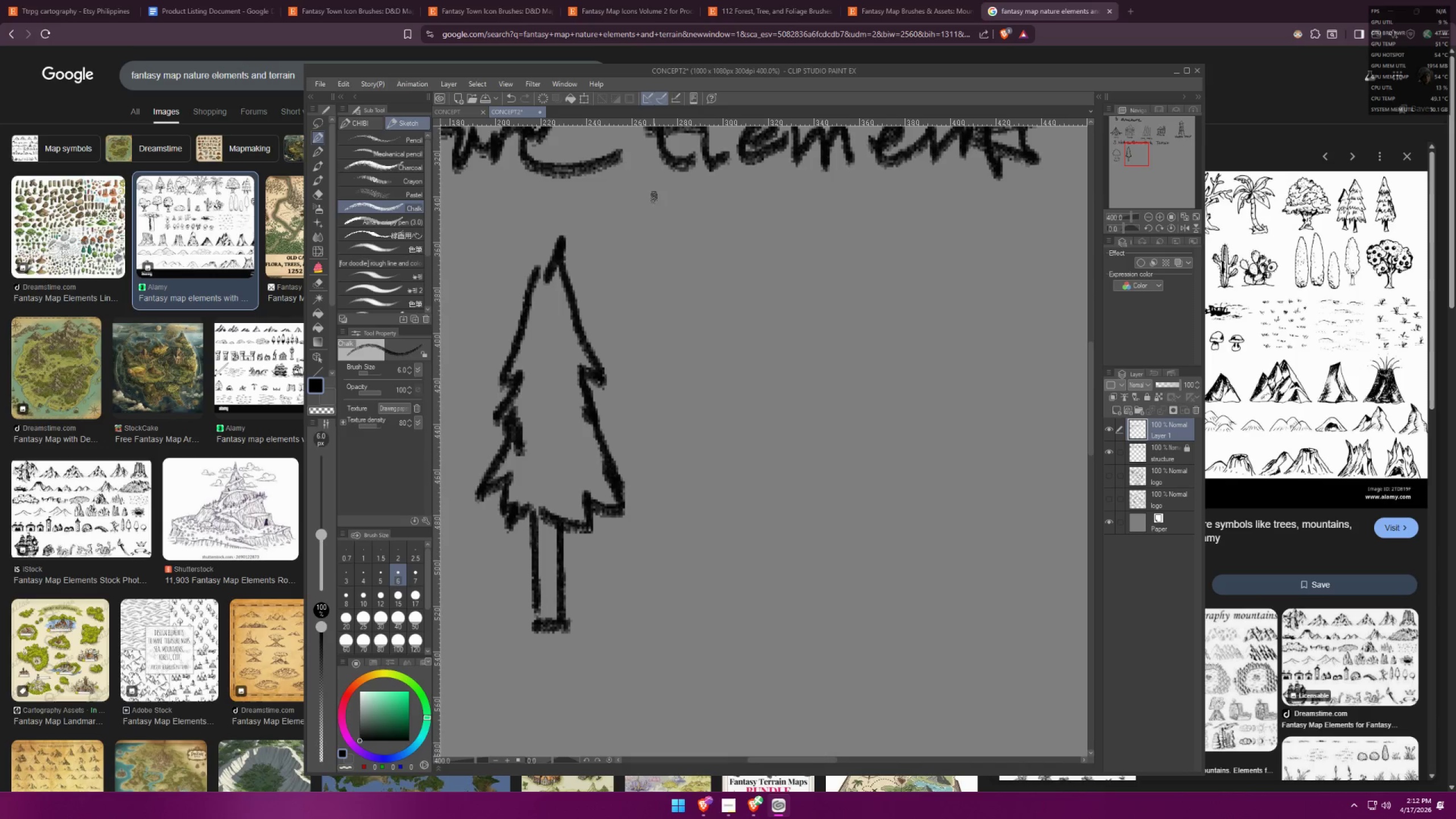 
left_click_drag(start_coordinate=[689, 559], to_coordinate=[603, 582])
 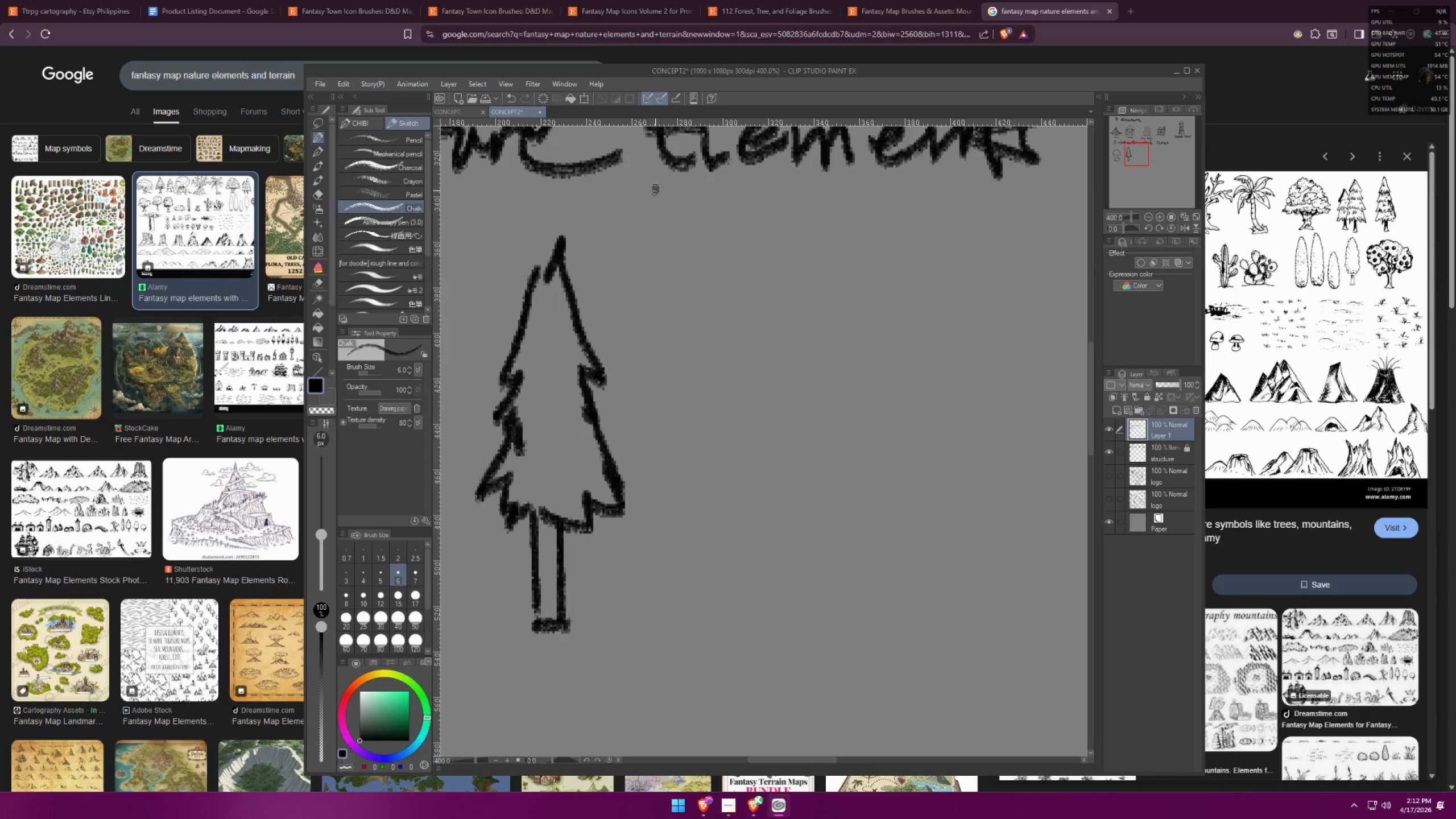 
left_click_drag(start_coordinate=[644, 210], to_coordinate=[607, 318])
 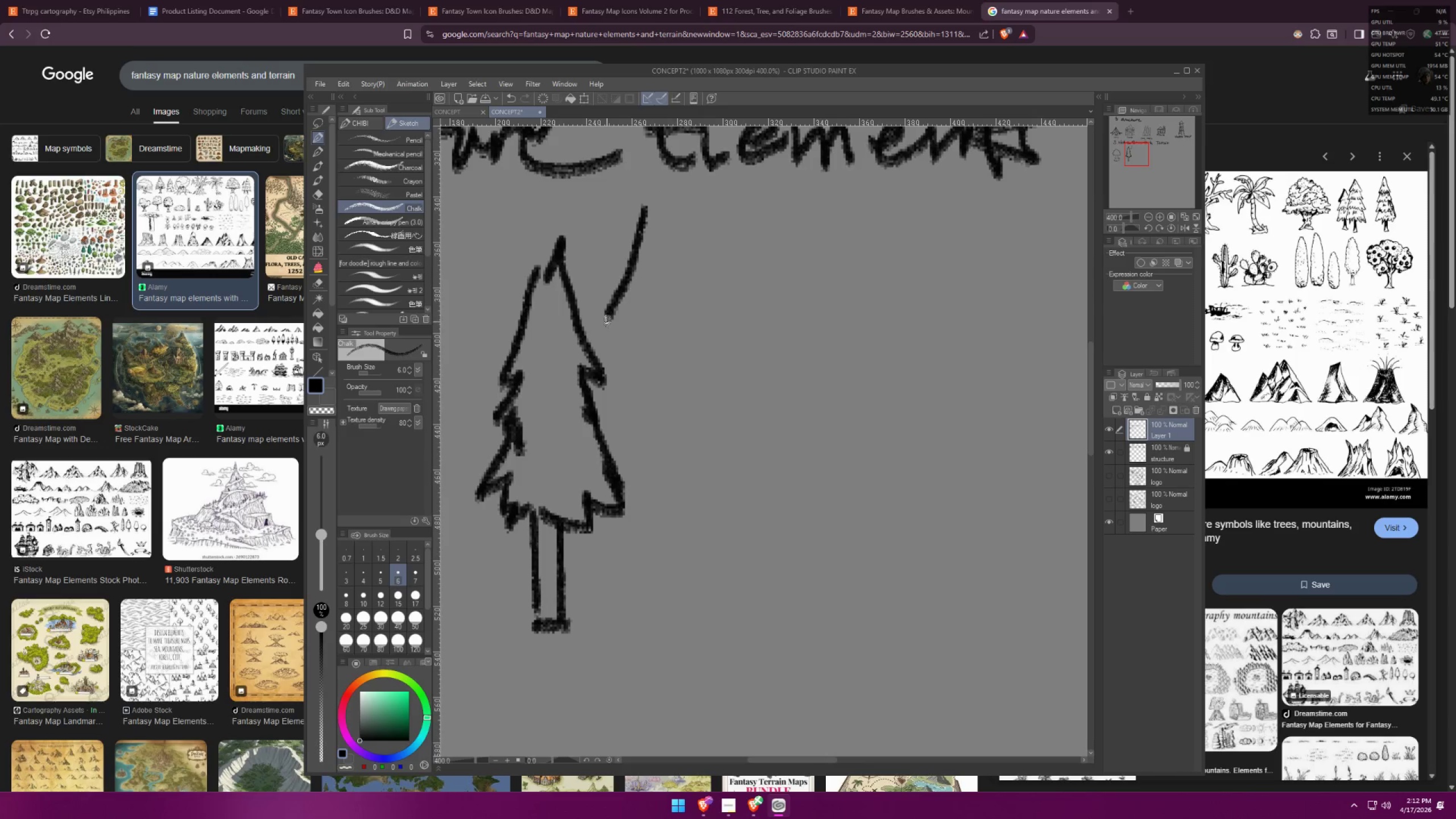 
left_click_drag(start_coordinate=[607, 321], to_coordinate=[613, 361])
 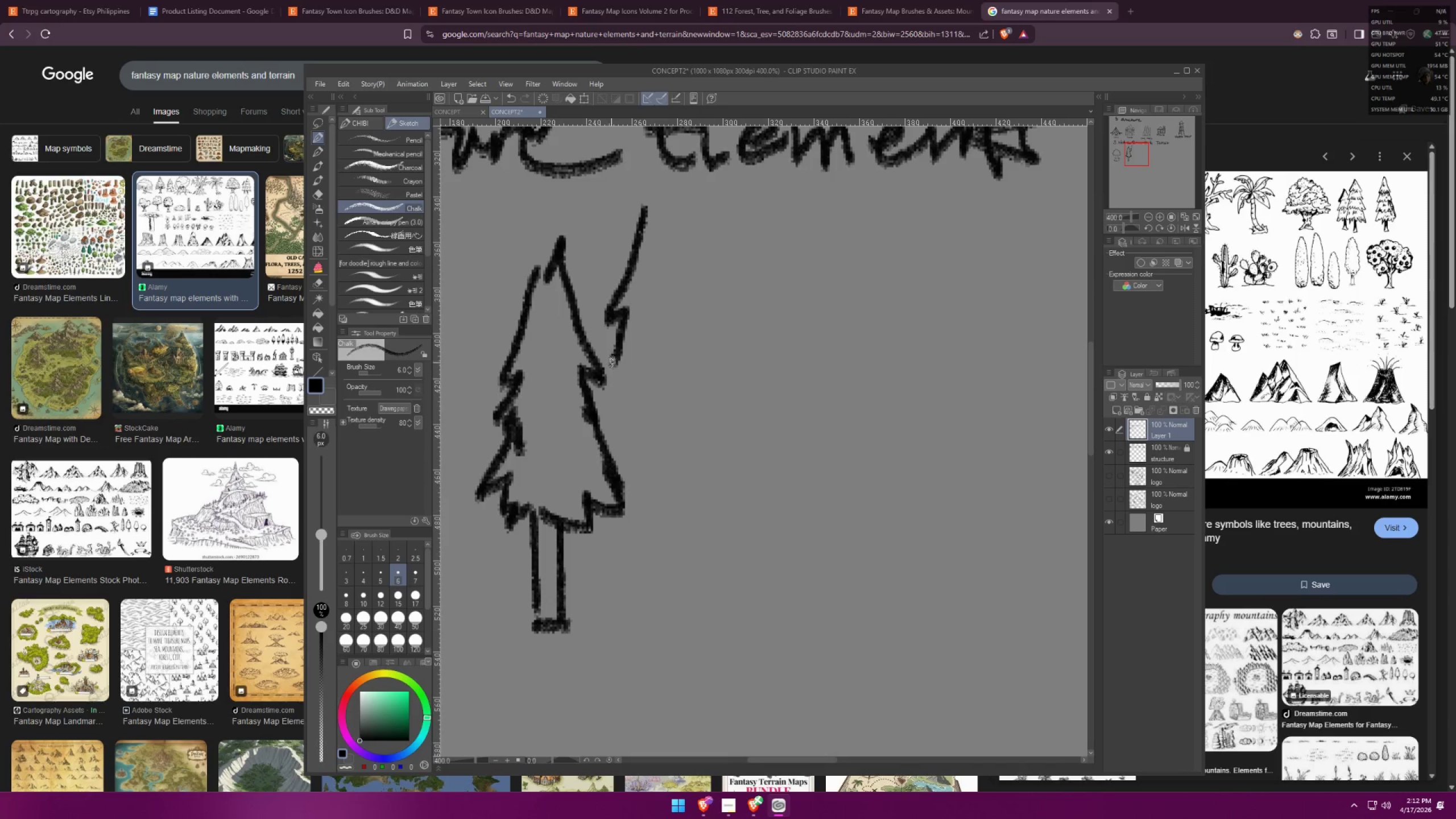 
left_click_drag(start_coordinate=[609, 369], to_coordinate=[615, 390])
 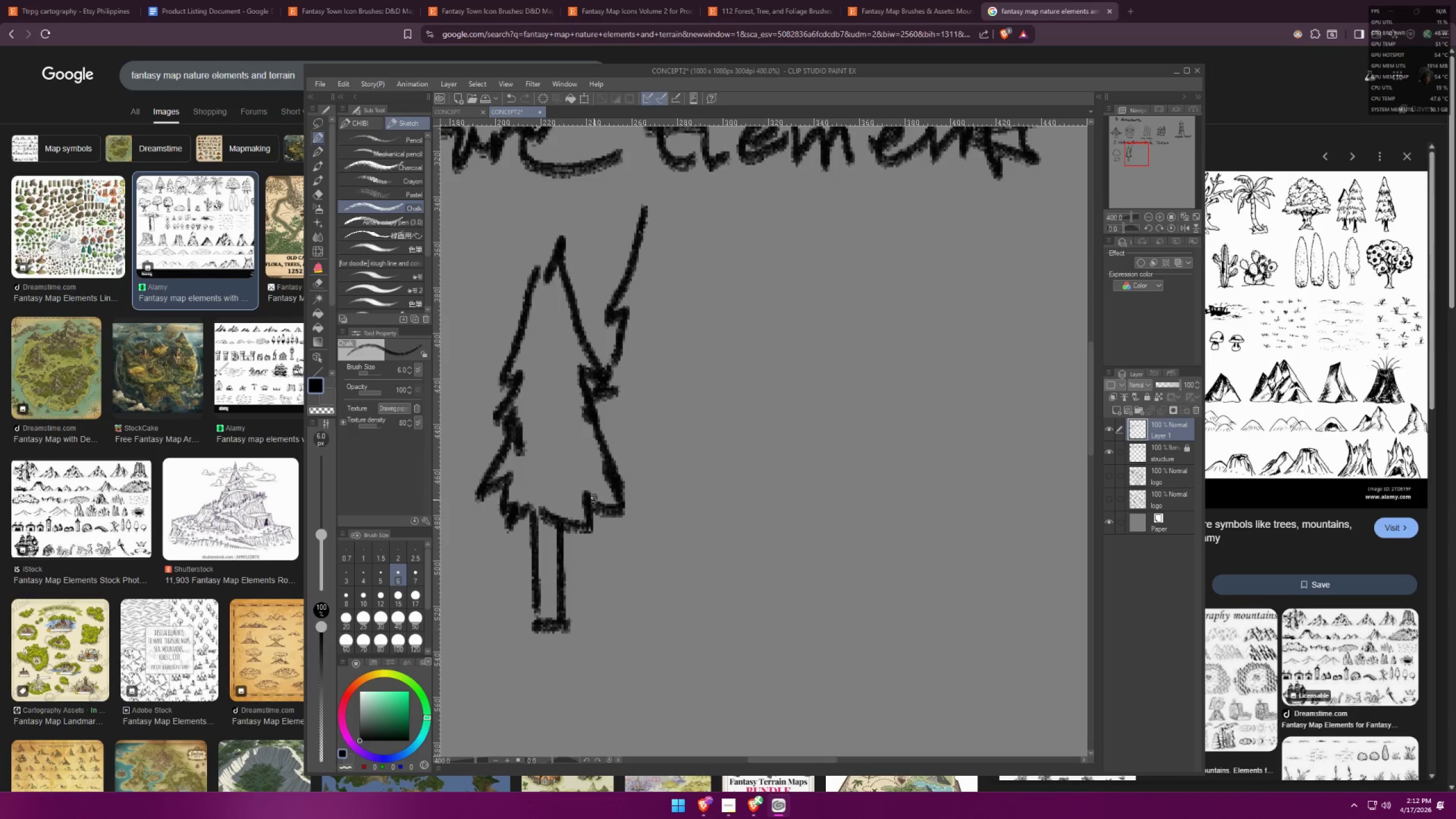 
left_click_drag(start_coordinate=[594, 513], to_coordinate=[619, 526])
 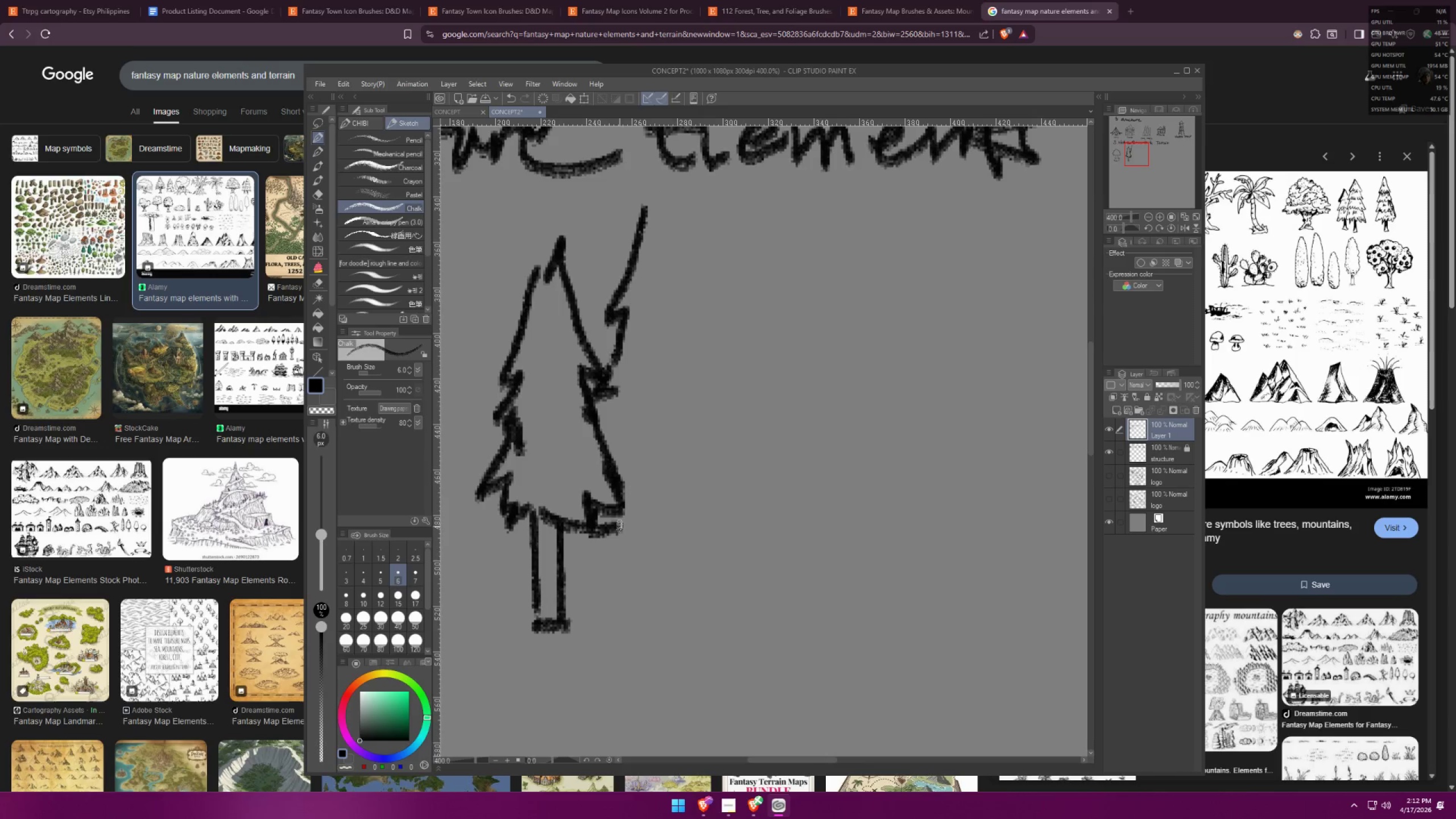 
left_click_drag(start_coordinate=[622, 526], to_coordinate=[668, 494])
 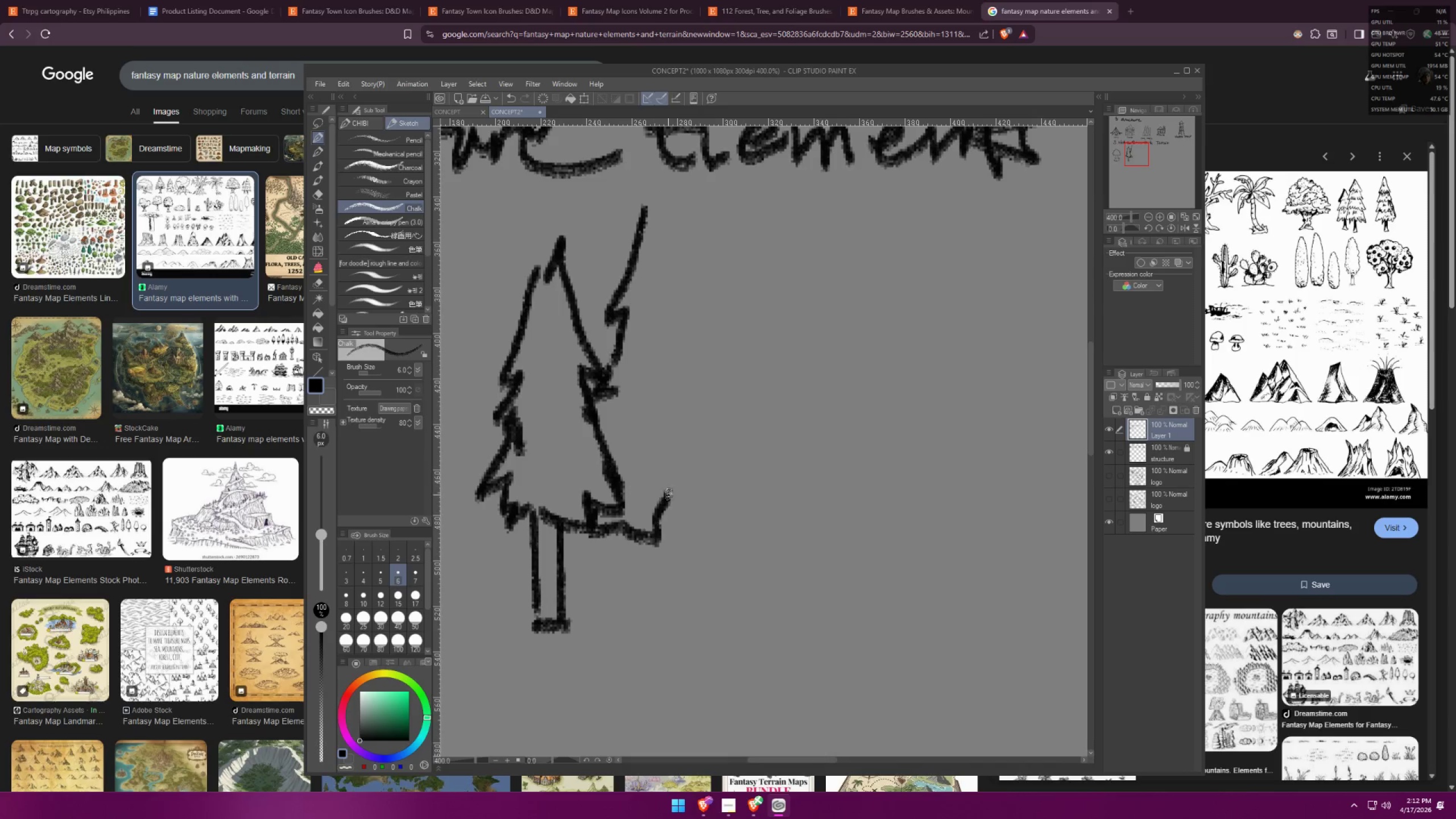 
left_click_drag(start_coordinate=[670, 504], to_coordinate=[719, 494])
 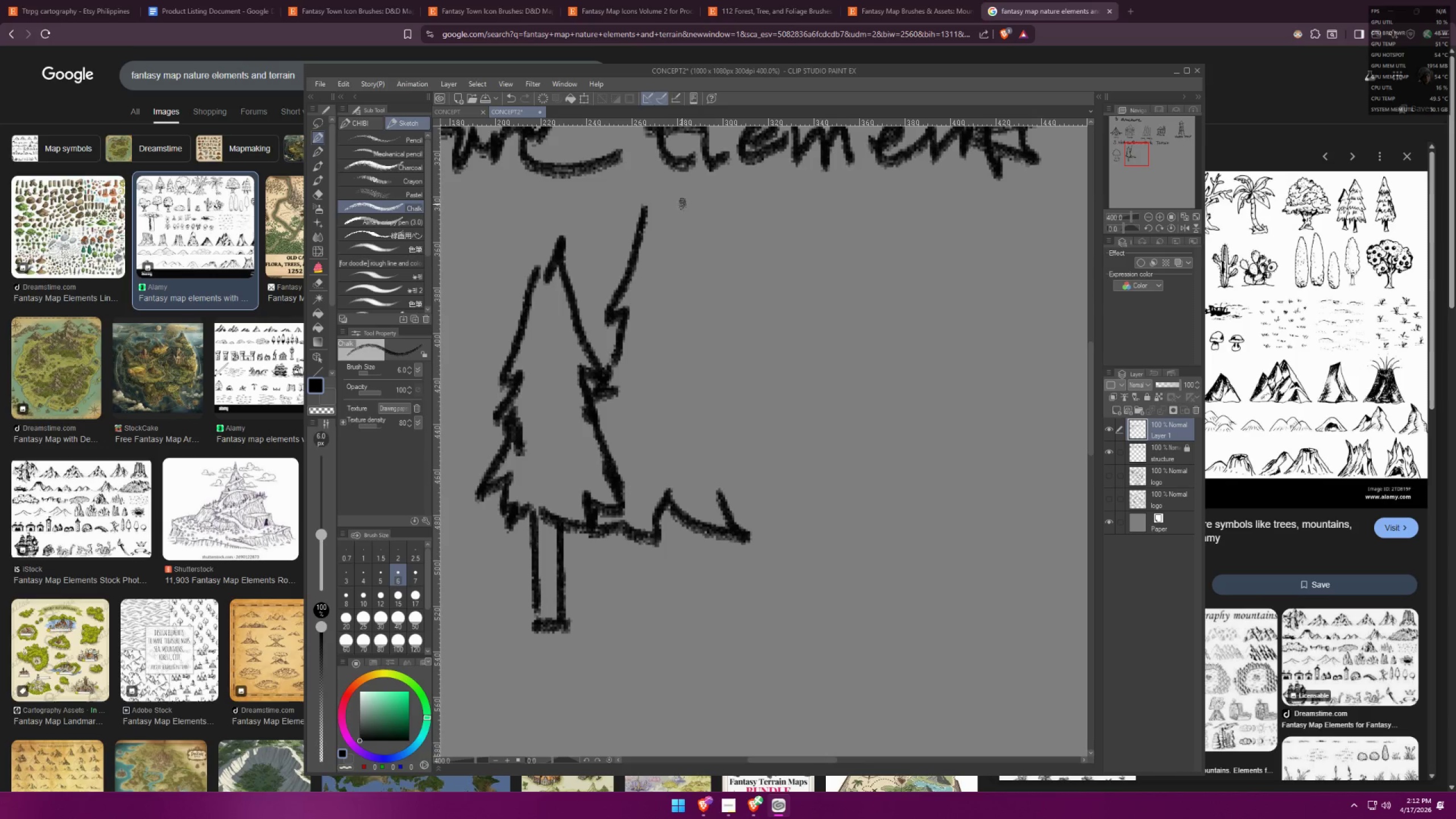 
left_click_drag(start_coordinate=[650, 211], to_coordinate=[700, 314])
 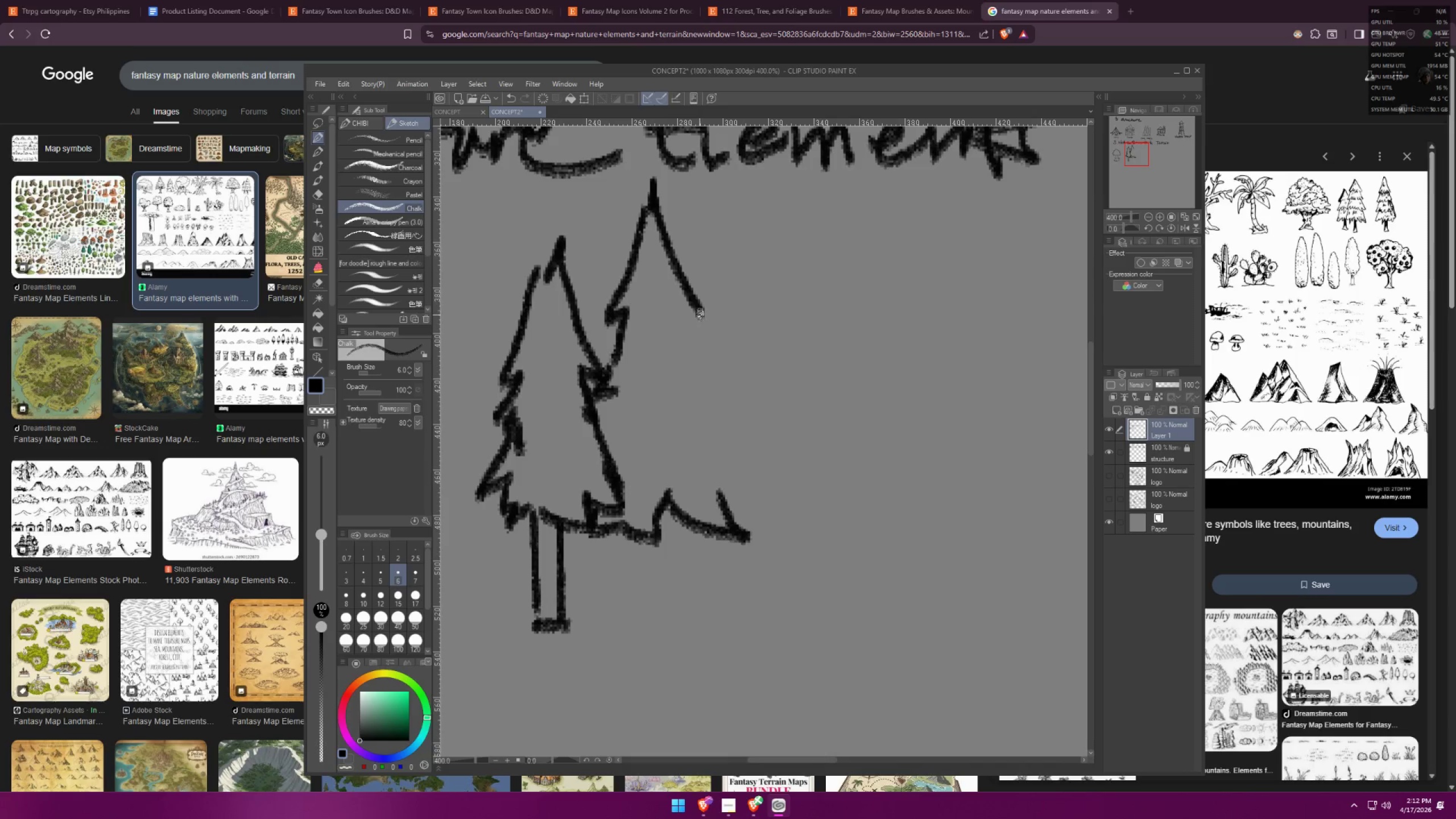 
left_click_drag(start_coordinate=[694, 325], to_coordinate=[687, 324])
 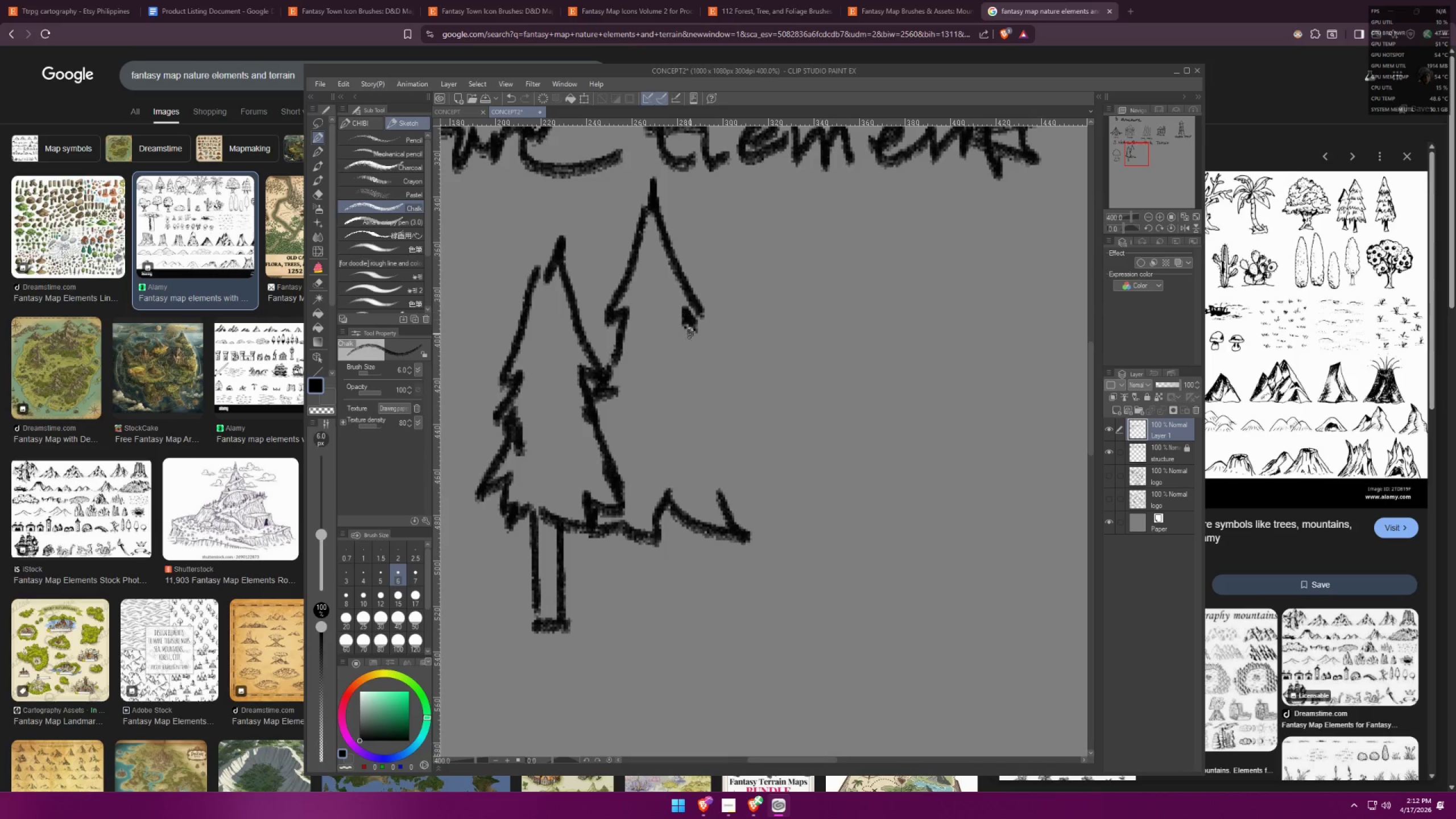 
left_click_drag(start_coordinate=[690, 338], to_coordinate=[706, 386])
 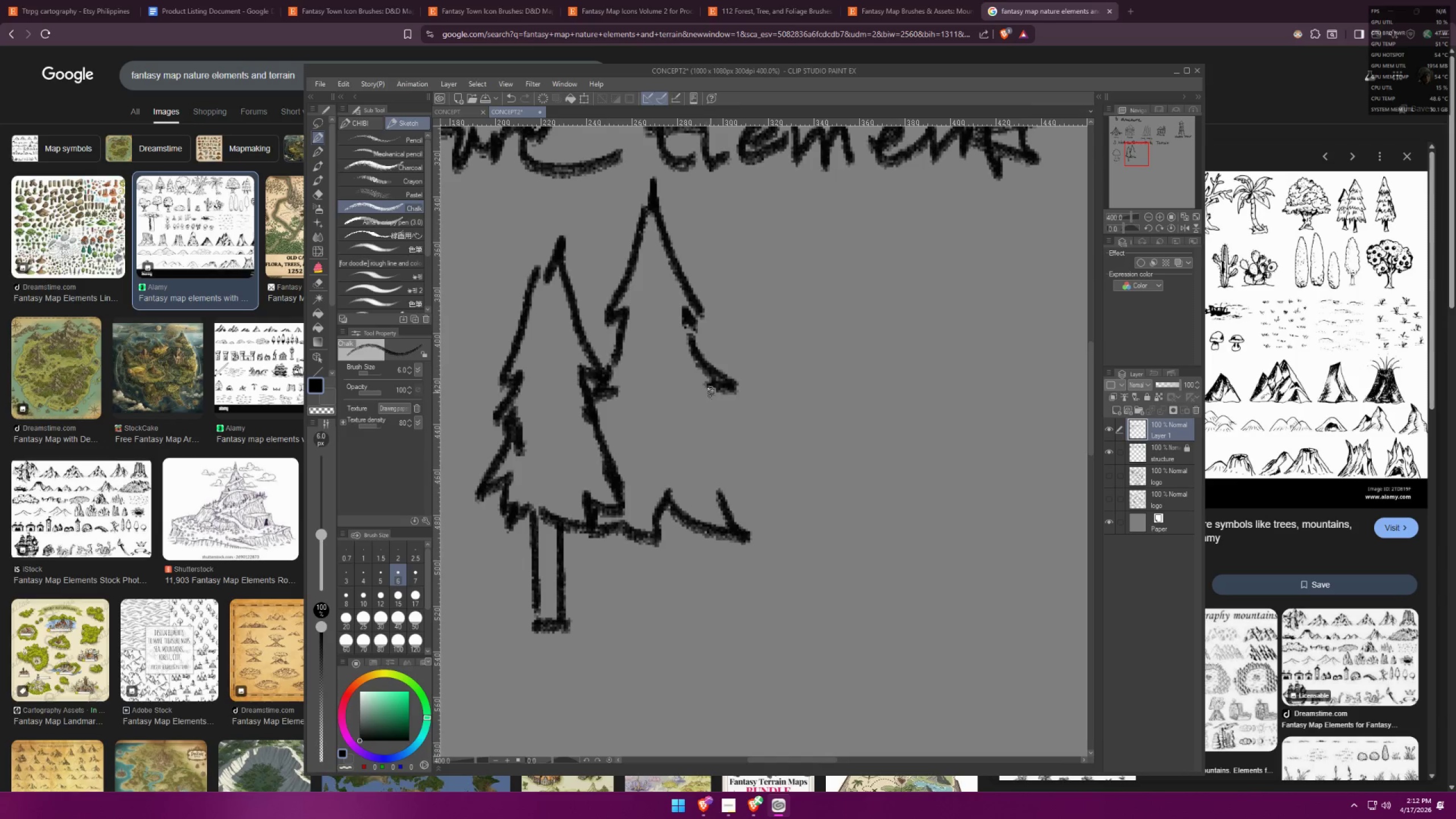 
left_click_drag(start_coordinate=[712, 399], to_coordinate=[737, 511])
 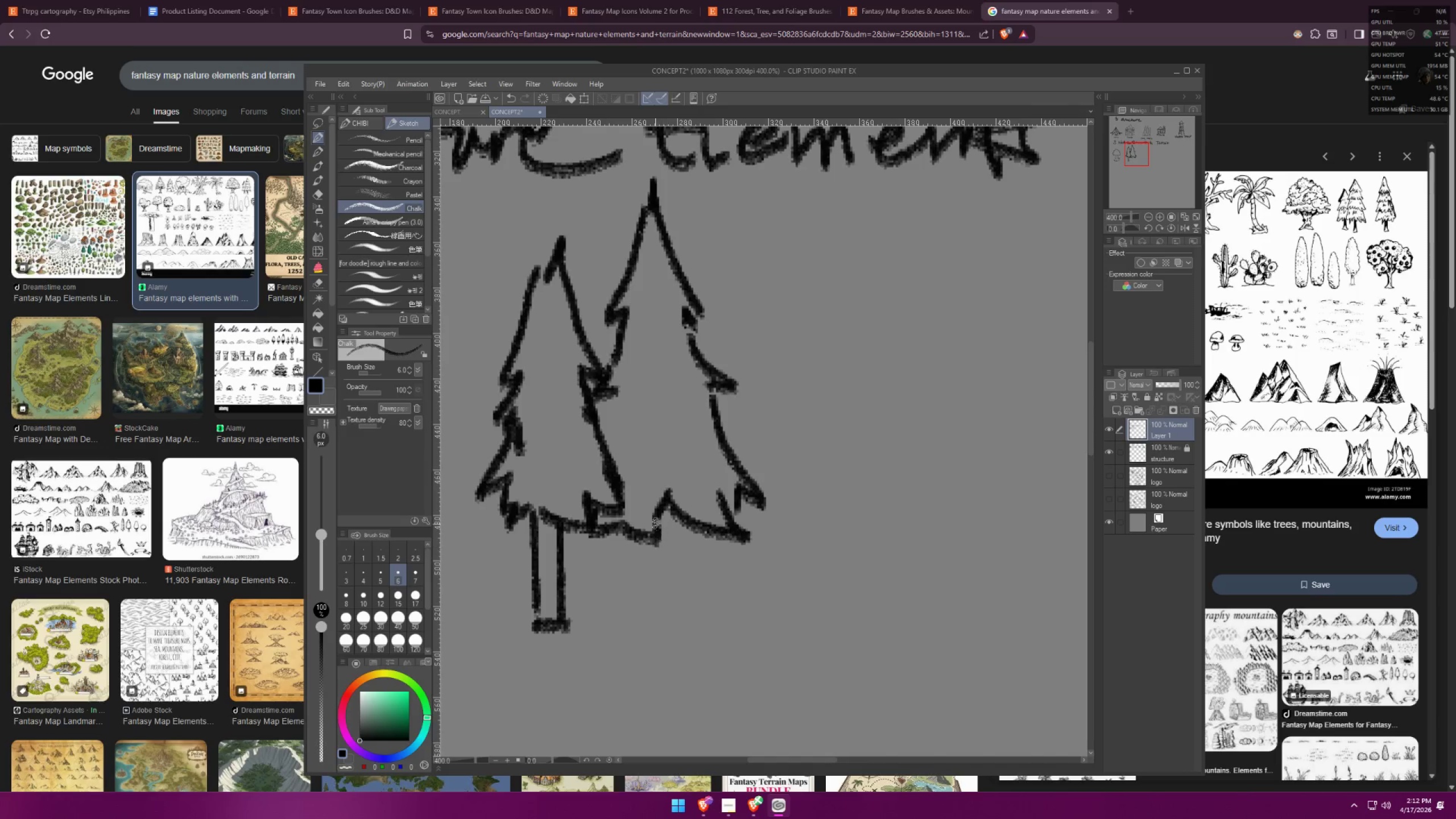 
left_click_drag(start_coordinate=[655, 526], to_coordinate=[655, 529])
 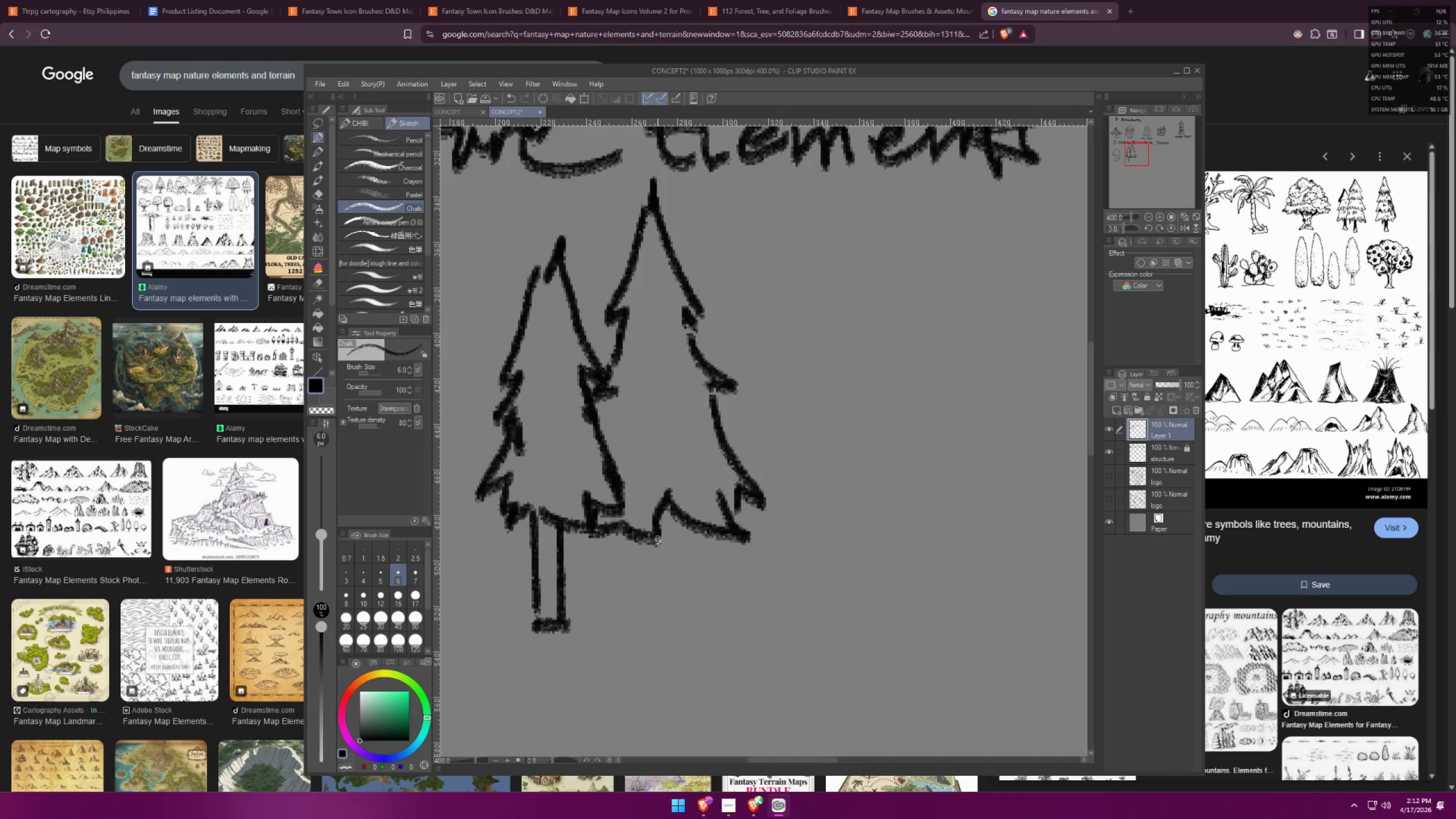 
hold_key(key=ShiftLeft, duration=1.52)
left_click([659, 627])
 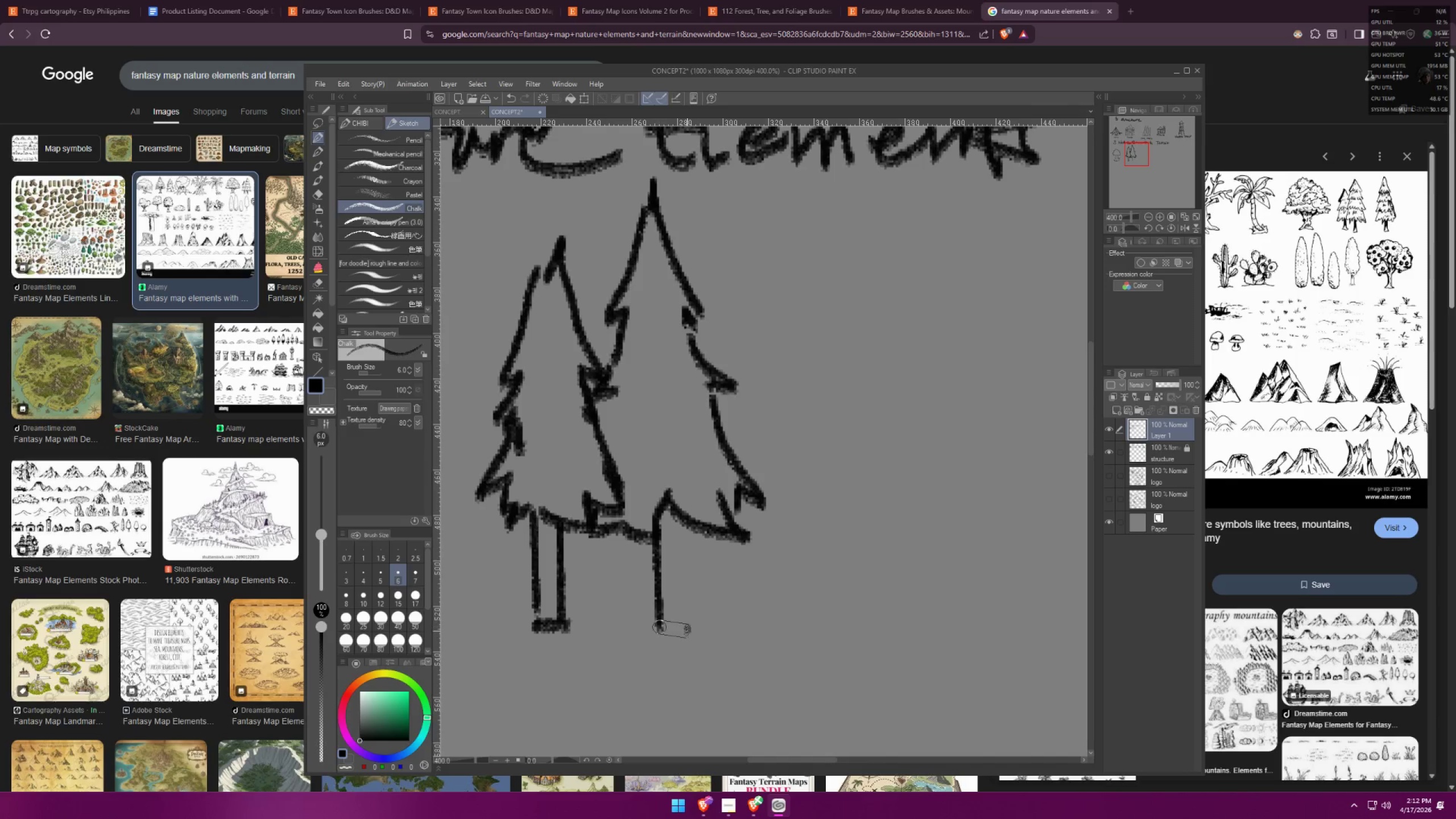 
hold_key(key=ShiftLeft, duration=0.58)
 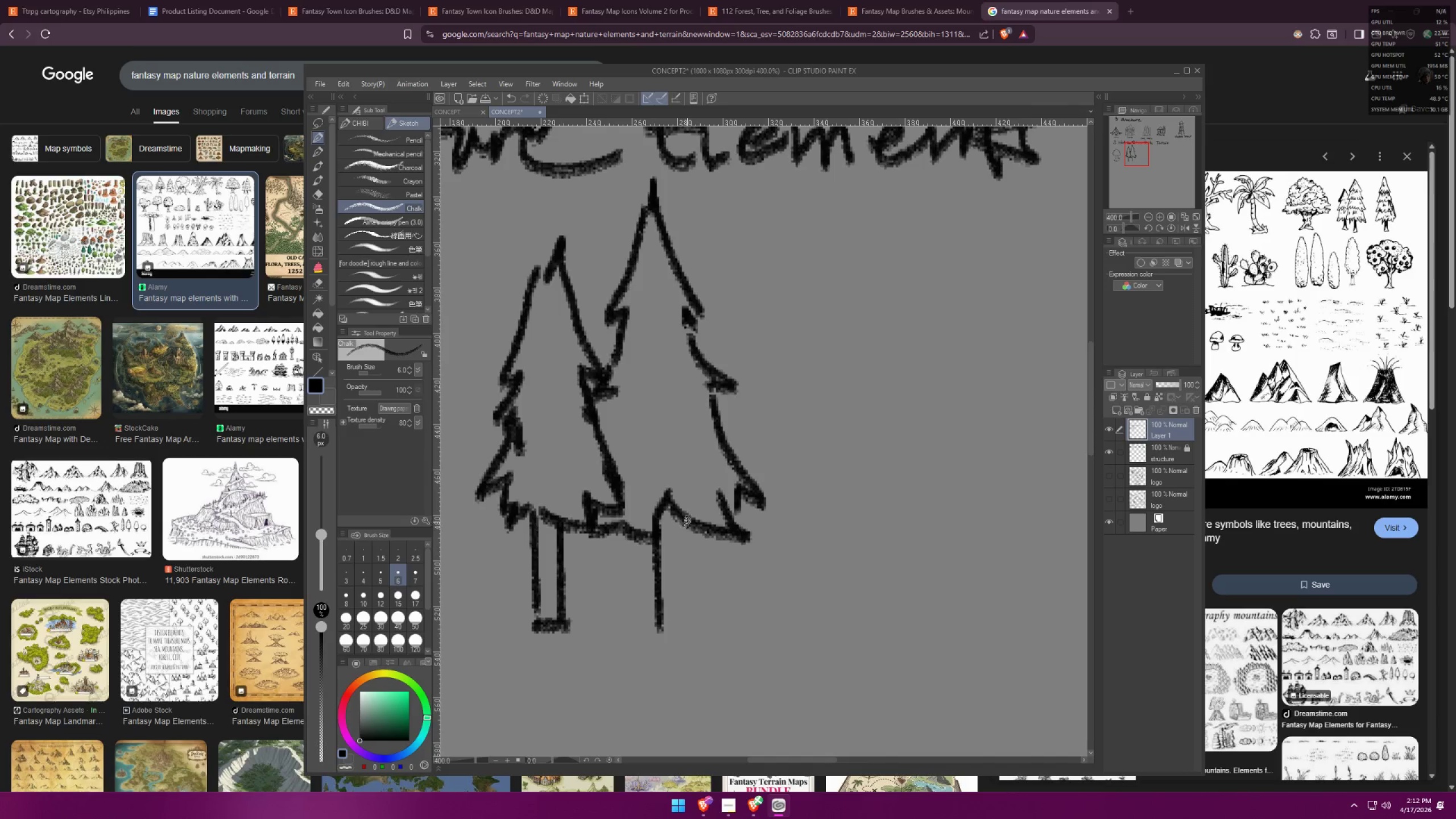 
hold_key(key=ShiftLeft, duration=0.72)
left_click([692, 630])
 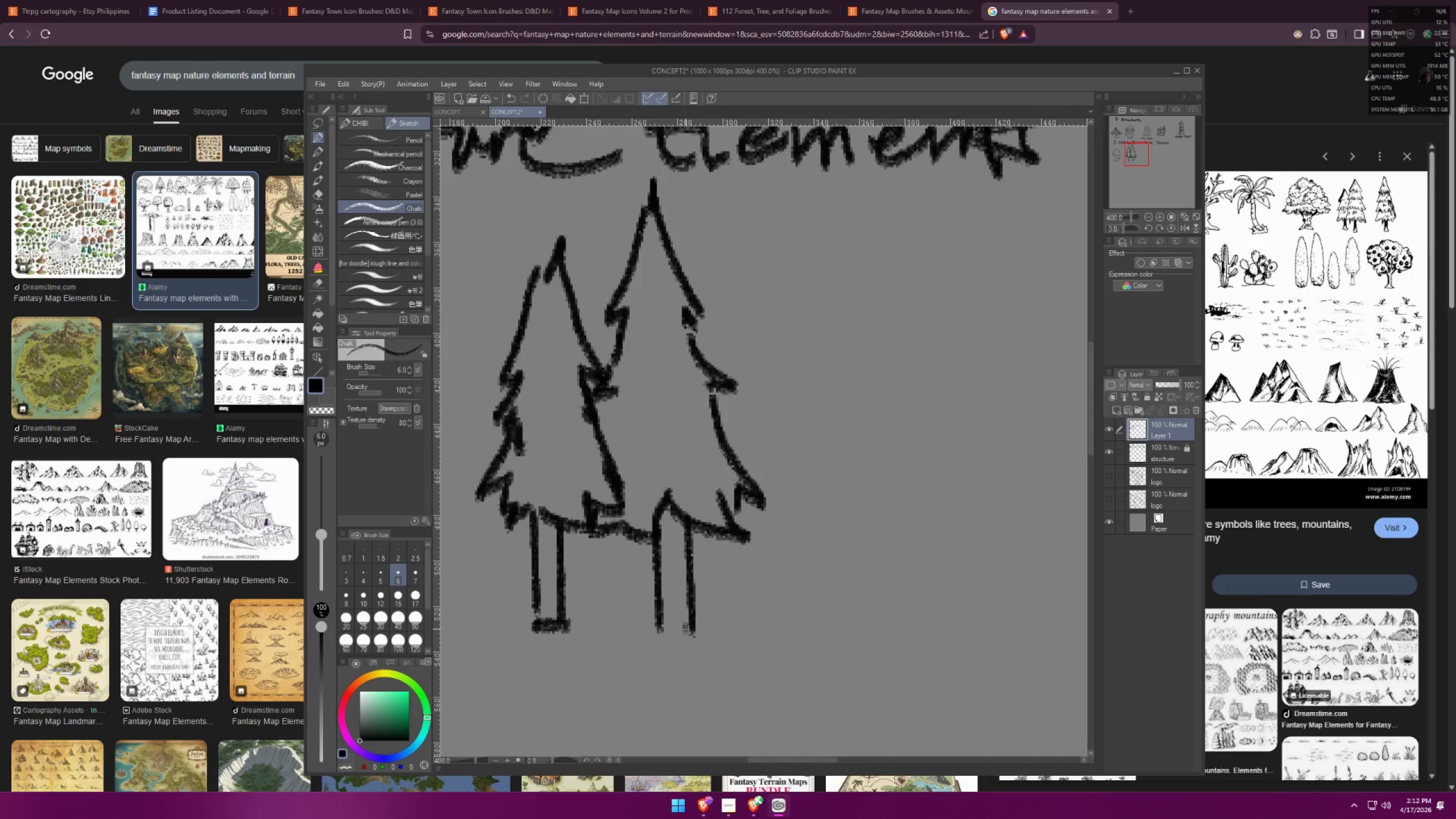 
left_click_drag(start_coordinate=[671, 626], to_coordinate=[672, 634])
 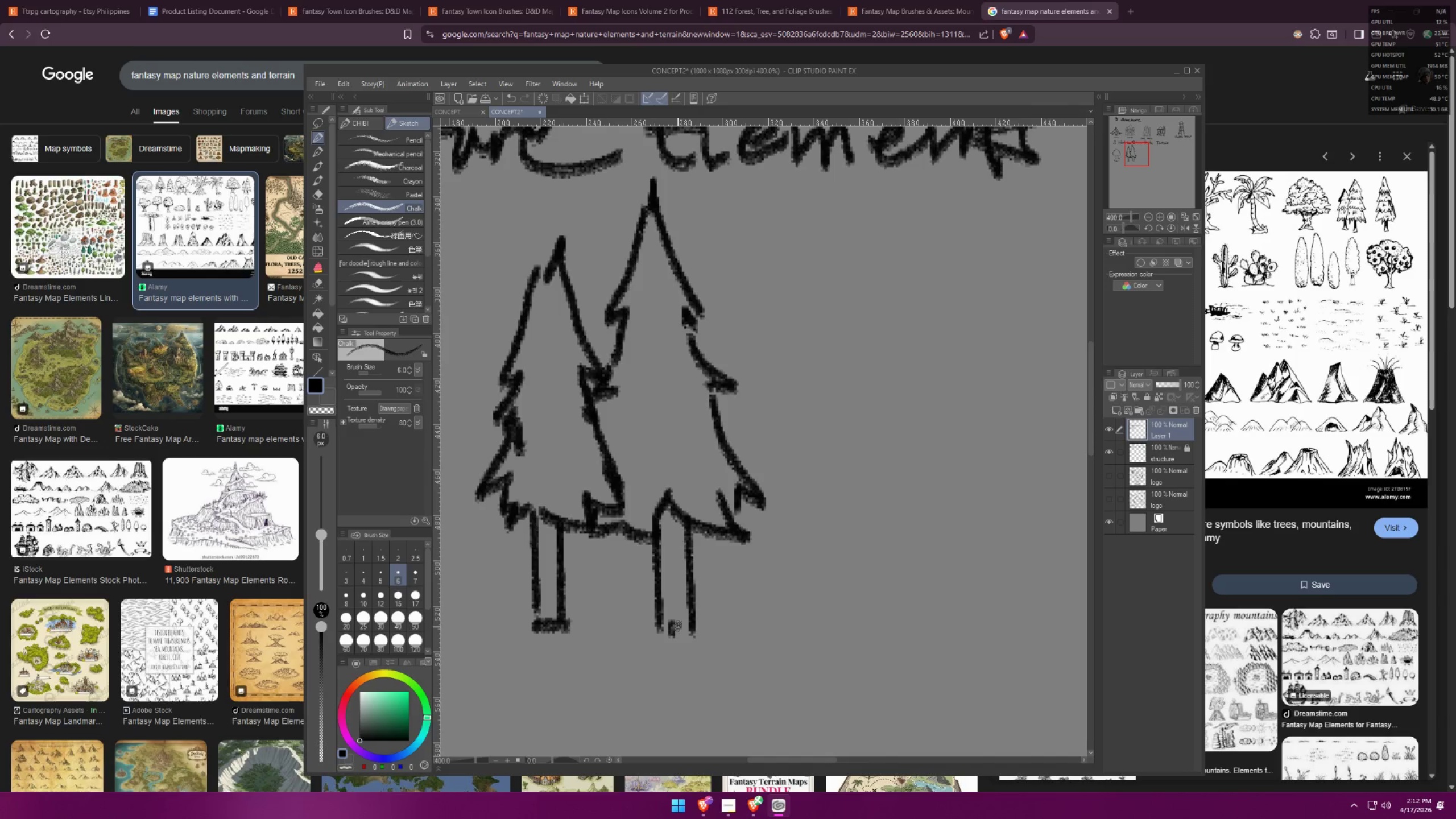 
left_click_drag(start_coordinate=[681, 626], to_coordinate=[681, 632])
 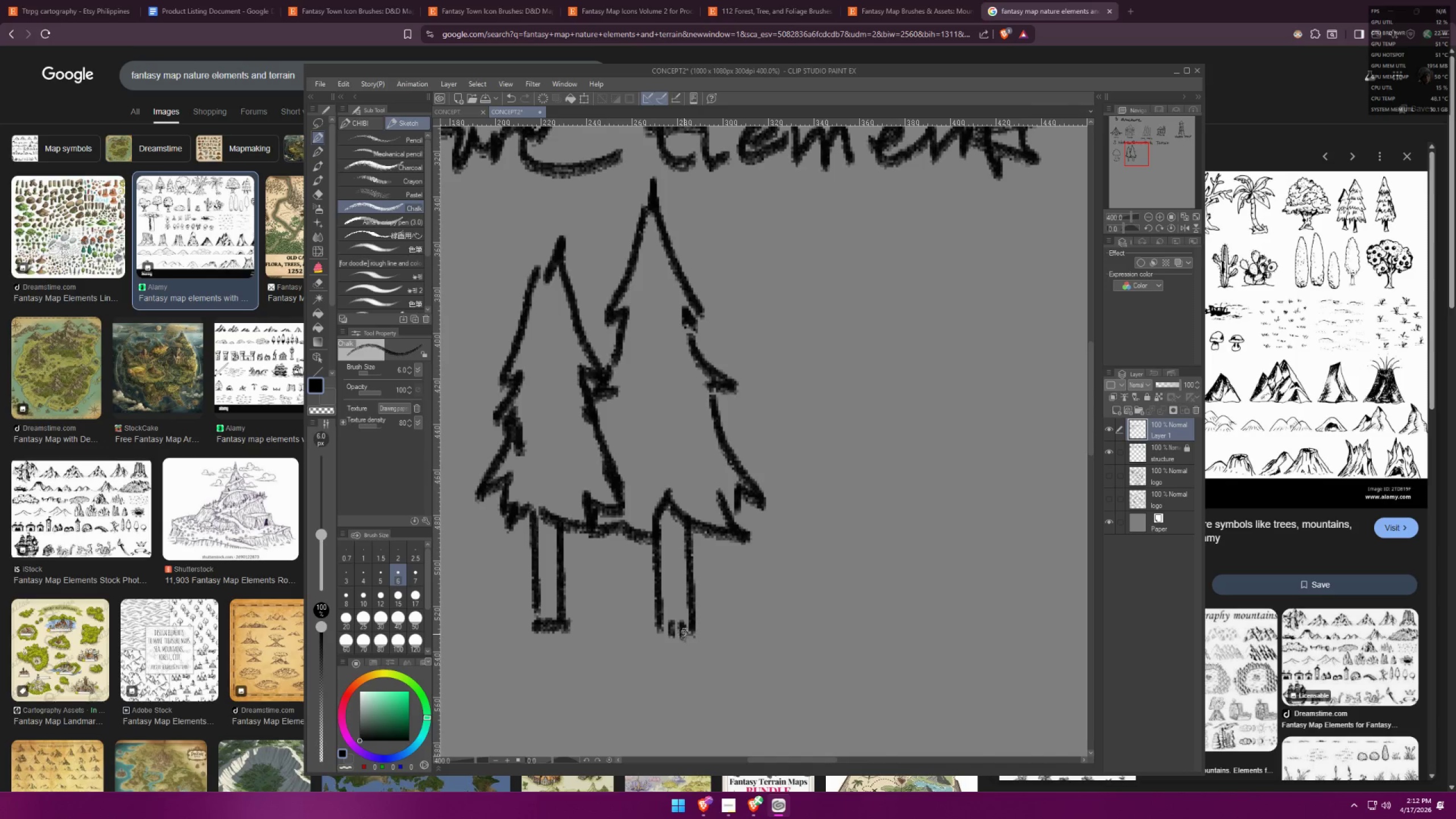 
hold_key(key=Space, duration=0.42)
 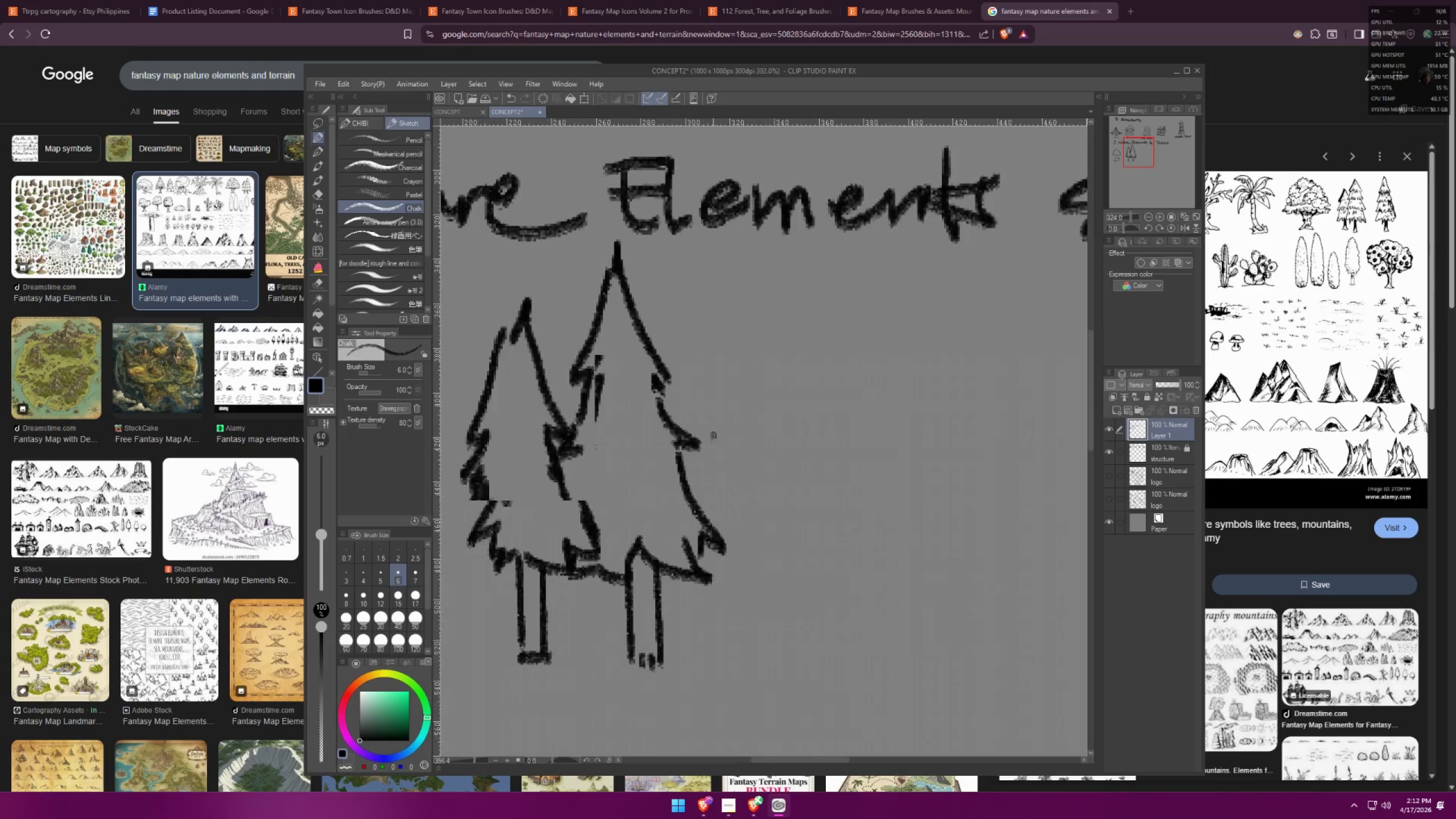 
left_click_drag(start_coordinate=[676, 551], to_coordinate=[634, 587])
 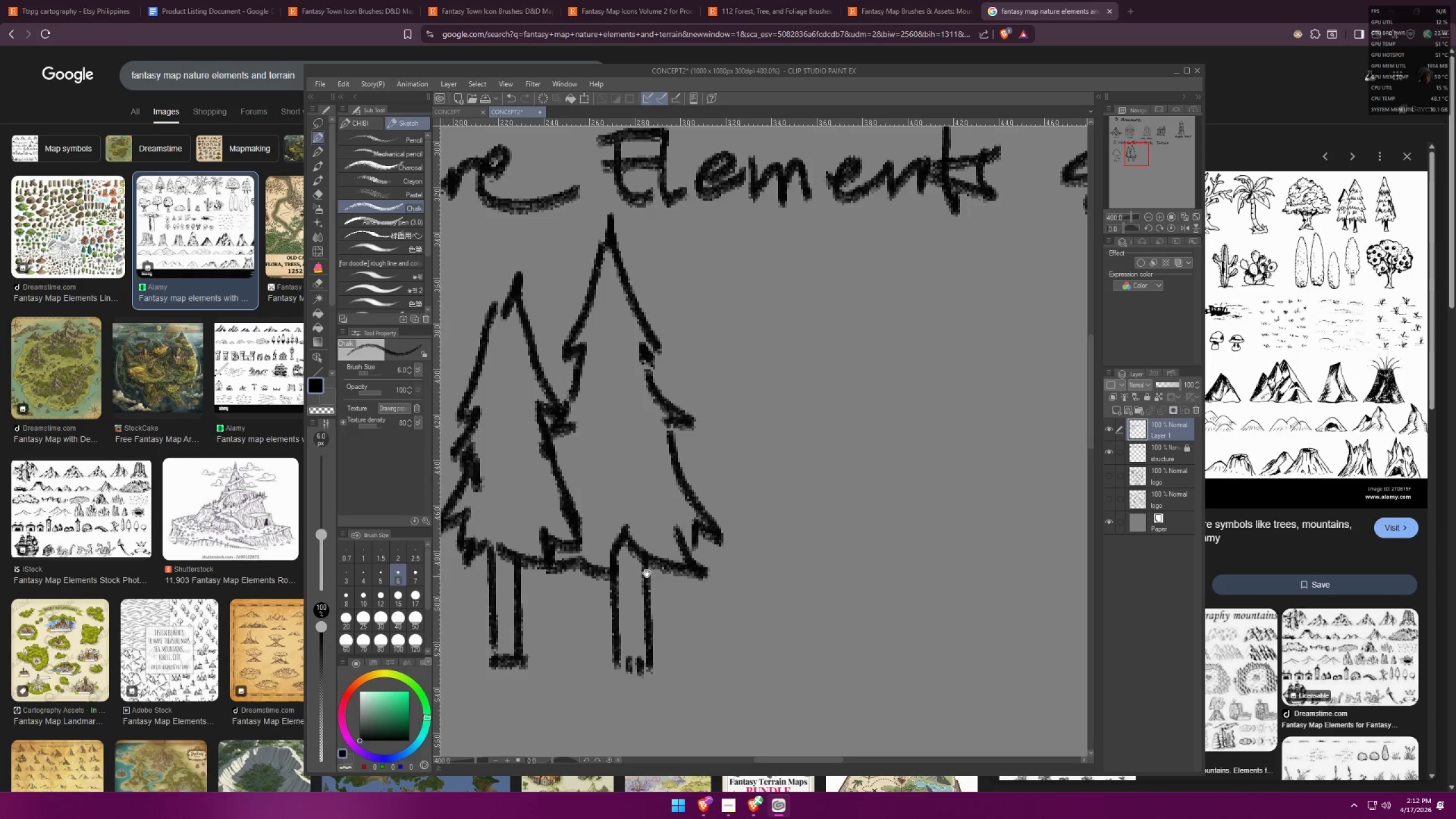 
left_click_drag(start_coordinate=[692, 374], to_coordinate=[675, 433])
 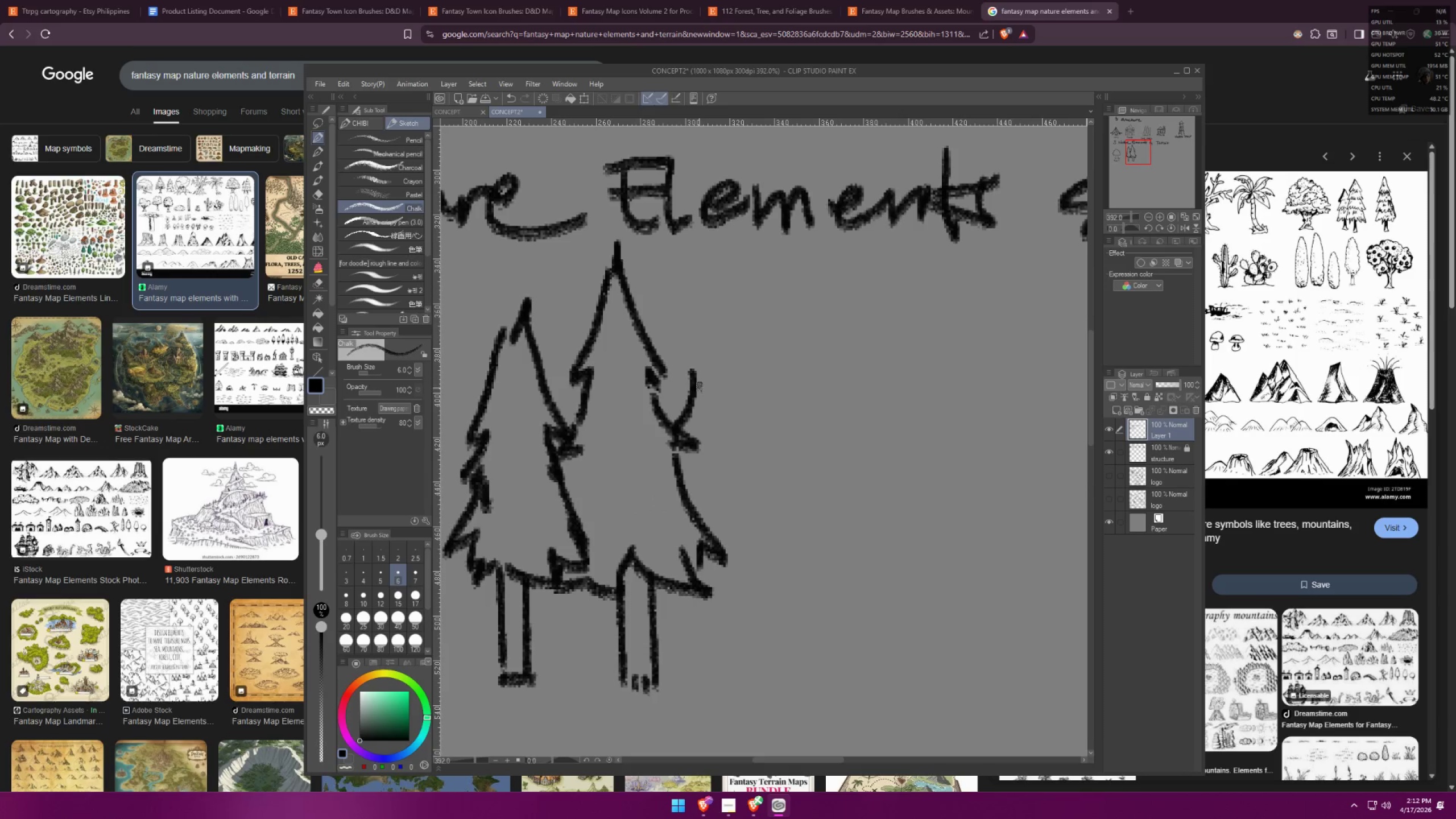 
scroll: coordinate [713, 437], scroll_direction: none, amount: 0.0
 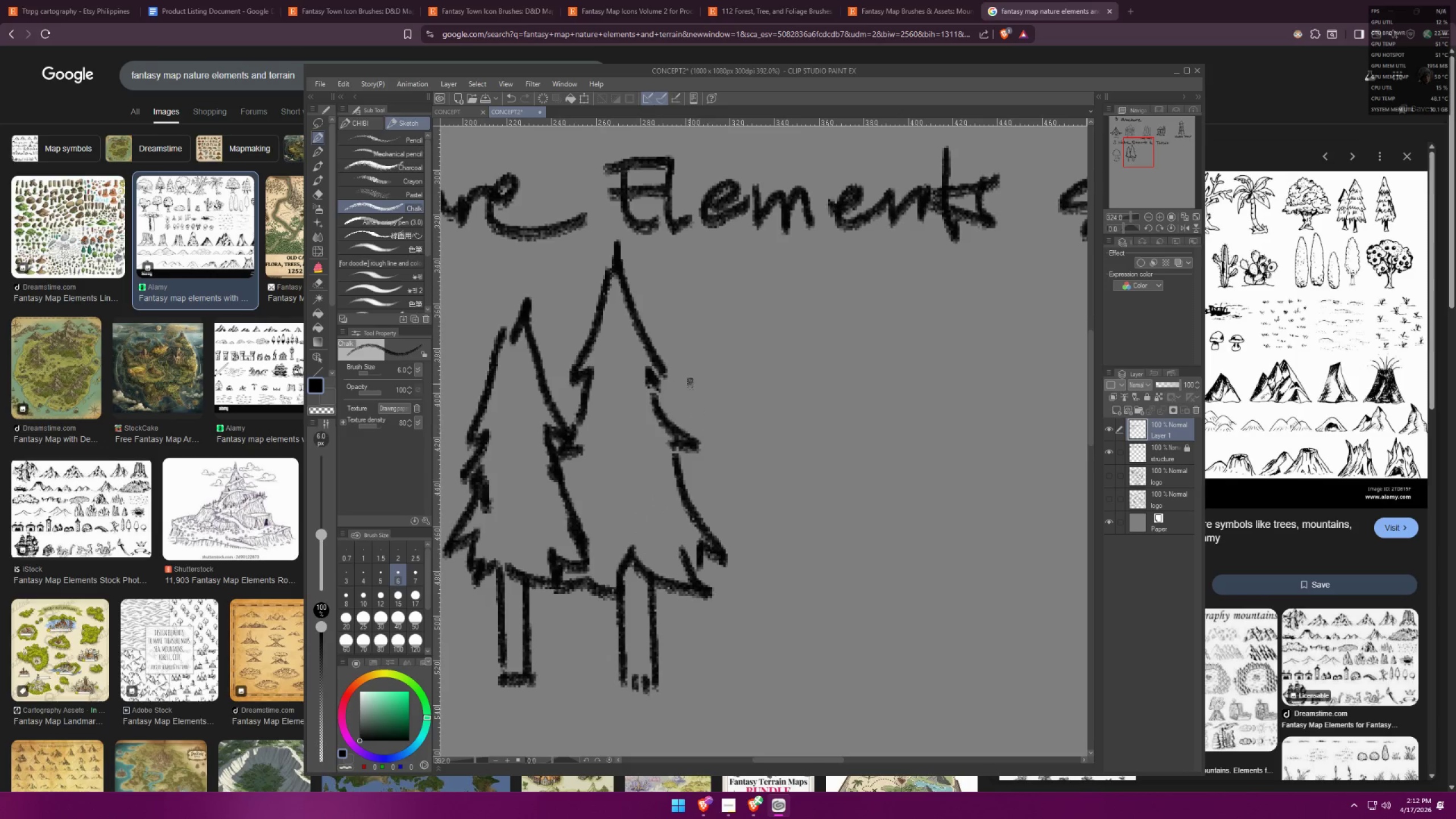 
left_click_drag(start_coordinate=[701, 365], to_coordinate=[722, 452])
 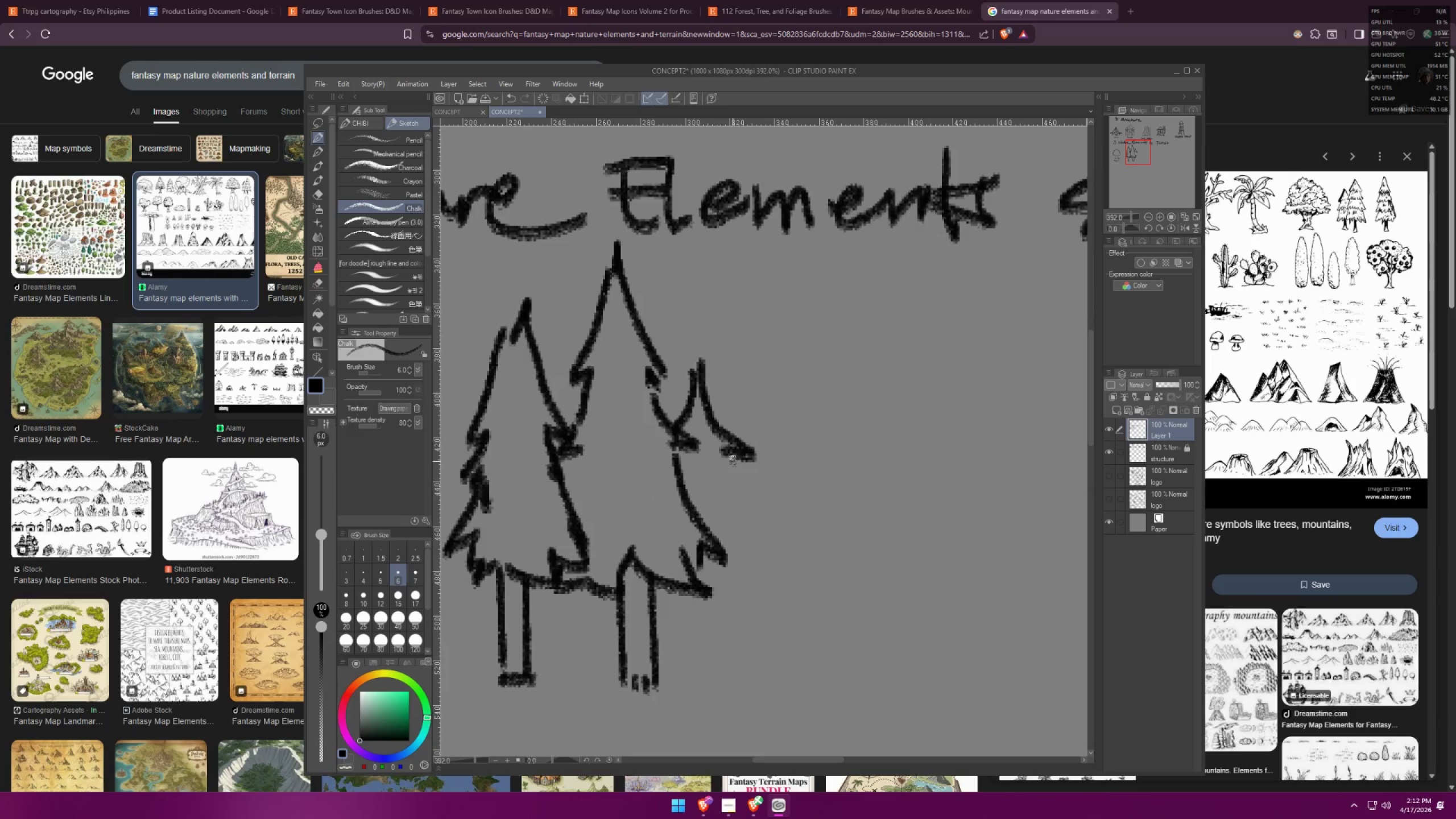 
left_click_drag(start_coordinate=[735, 470], to_coordinate=[722, 568])
 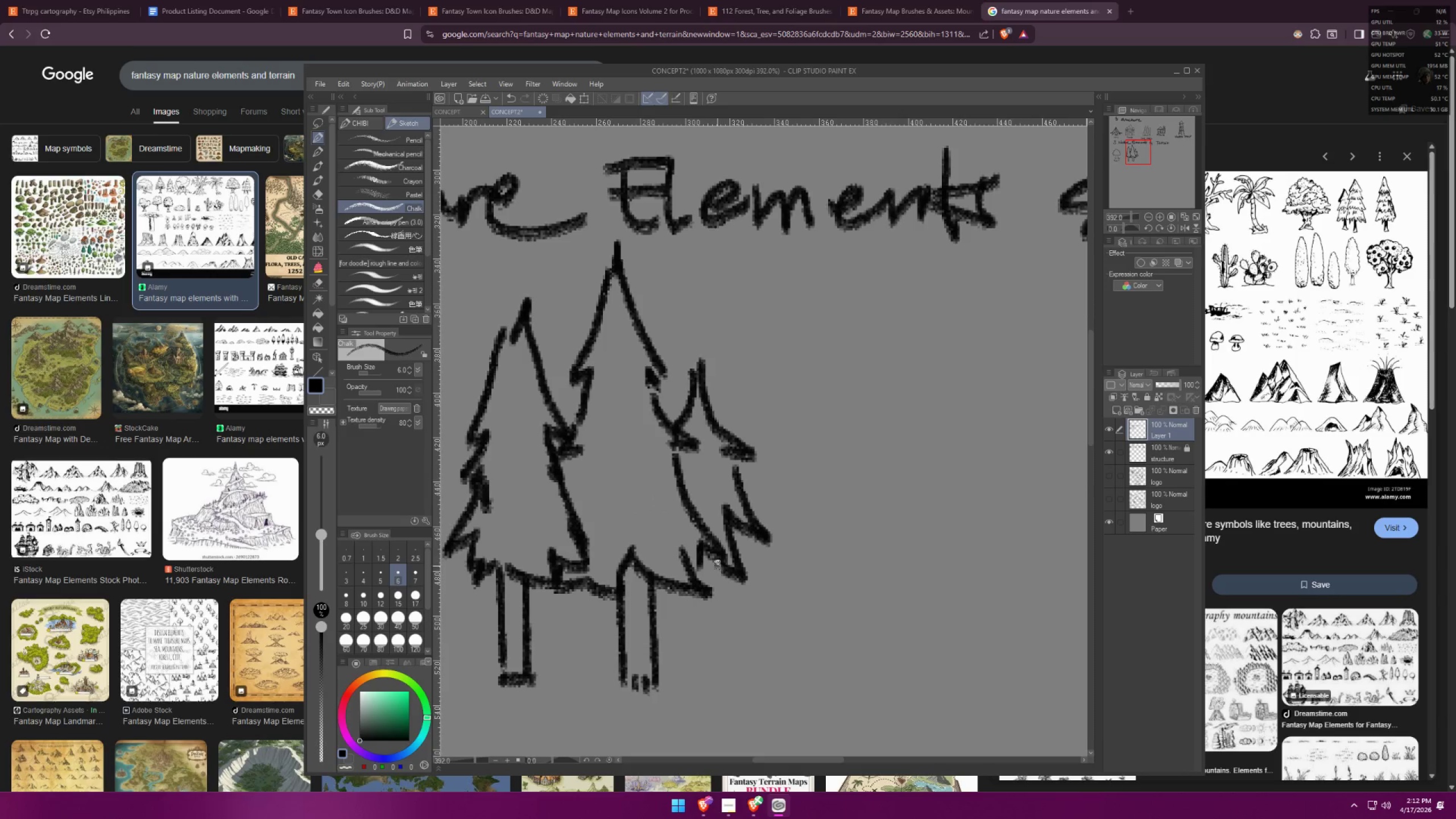 
left_click_drag(start_coordinate=[719, 577], to_coordinate=[731, 605])
 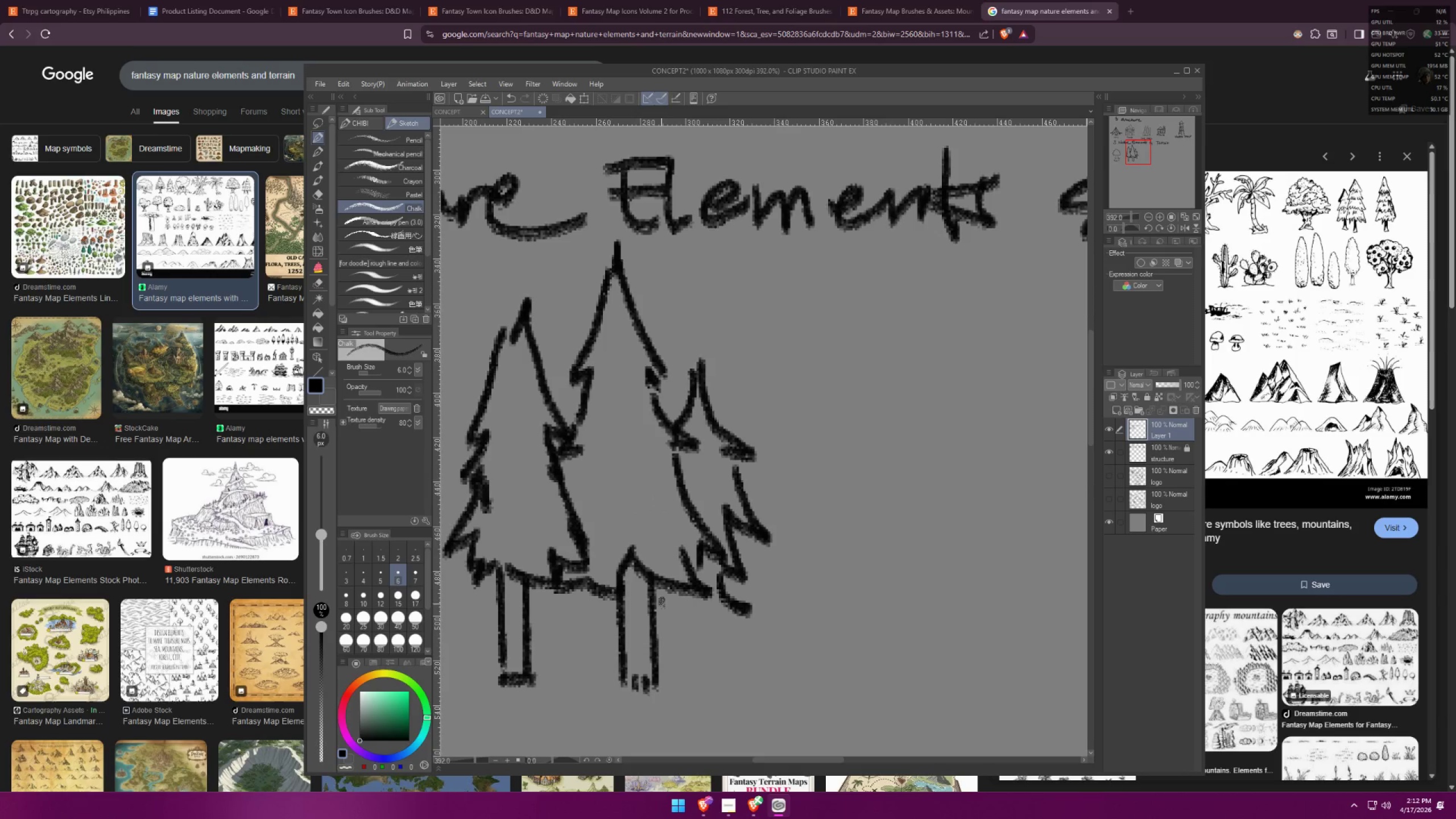 
left_click_drag(start_coordinate=[652, 603], to_coordinate=[679, 605])
 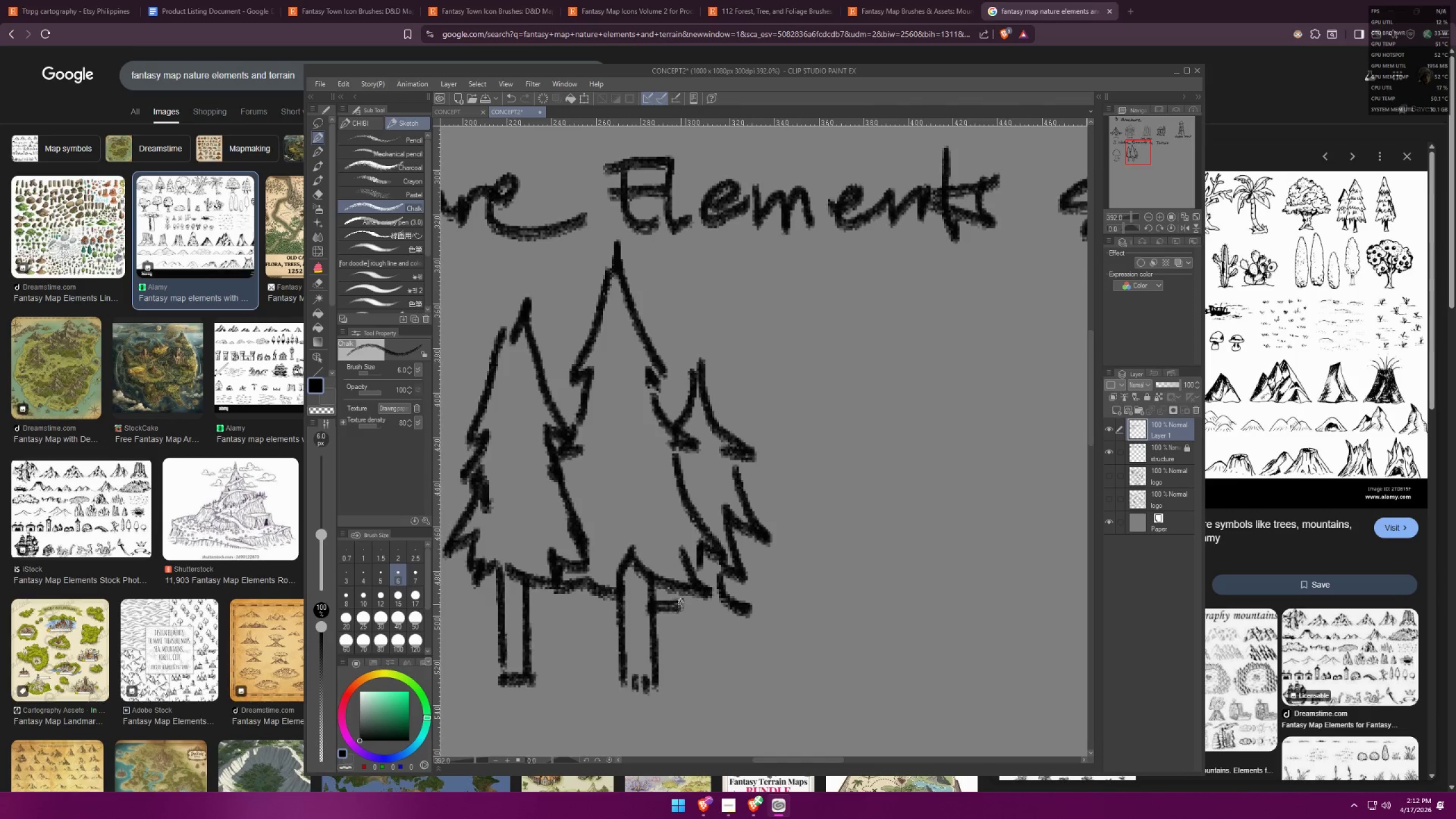 
left_click_drag(start_coordinate=[683, 606], to_coordinate=[761, 615])
 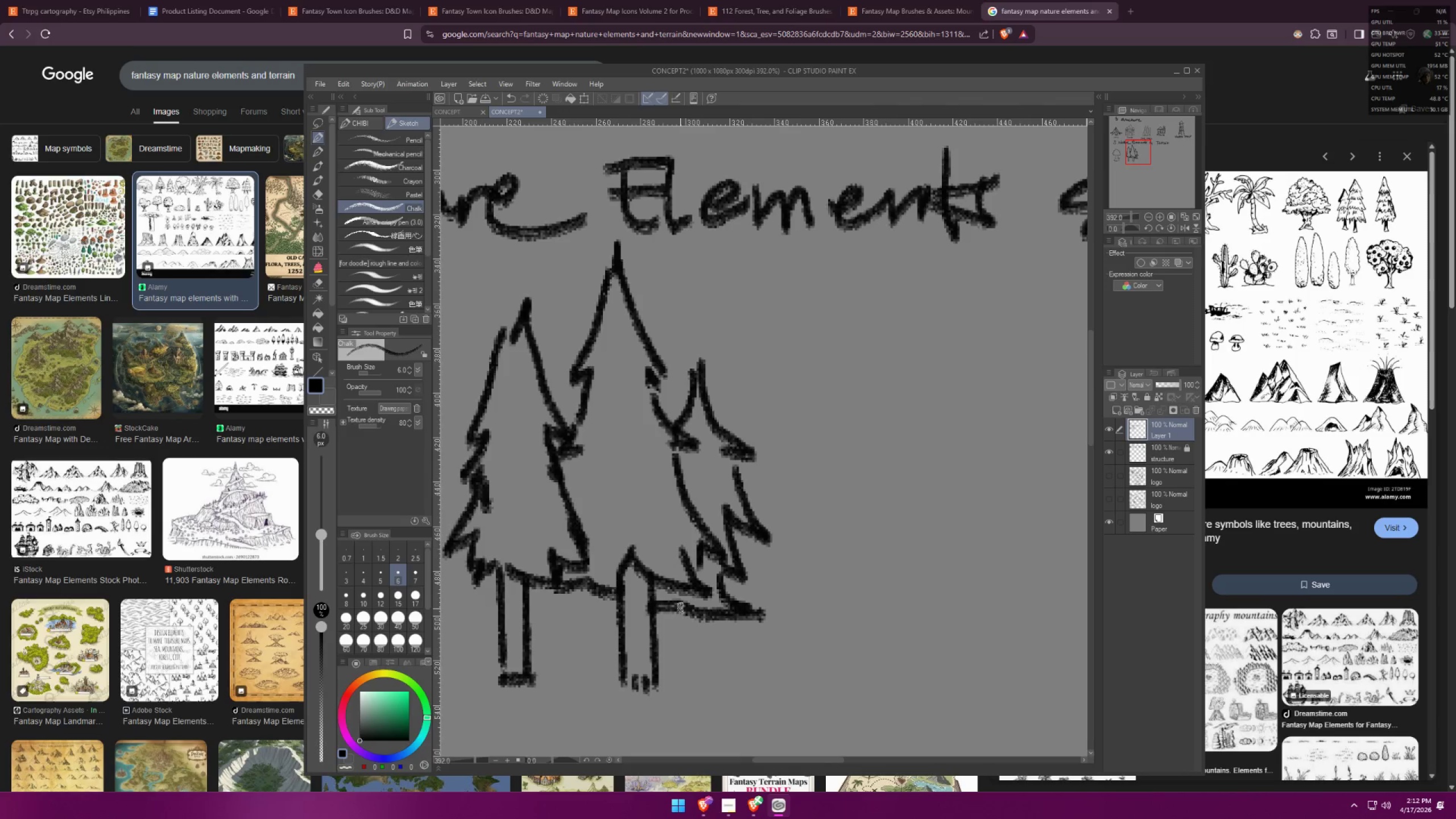 
hold_key(key=ShiftLeft, duration=0.77)
left_click([681, 685])
 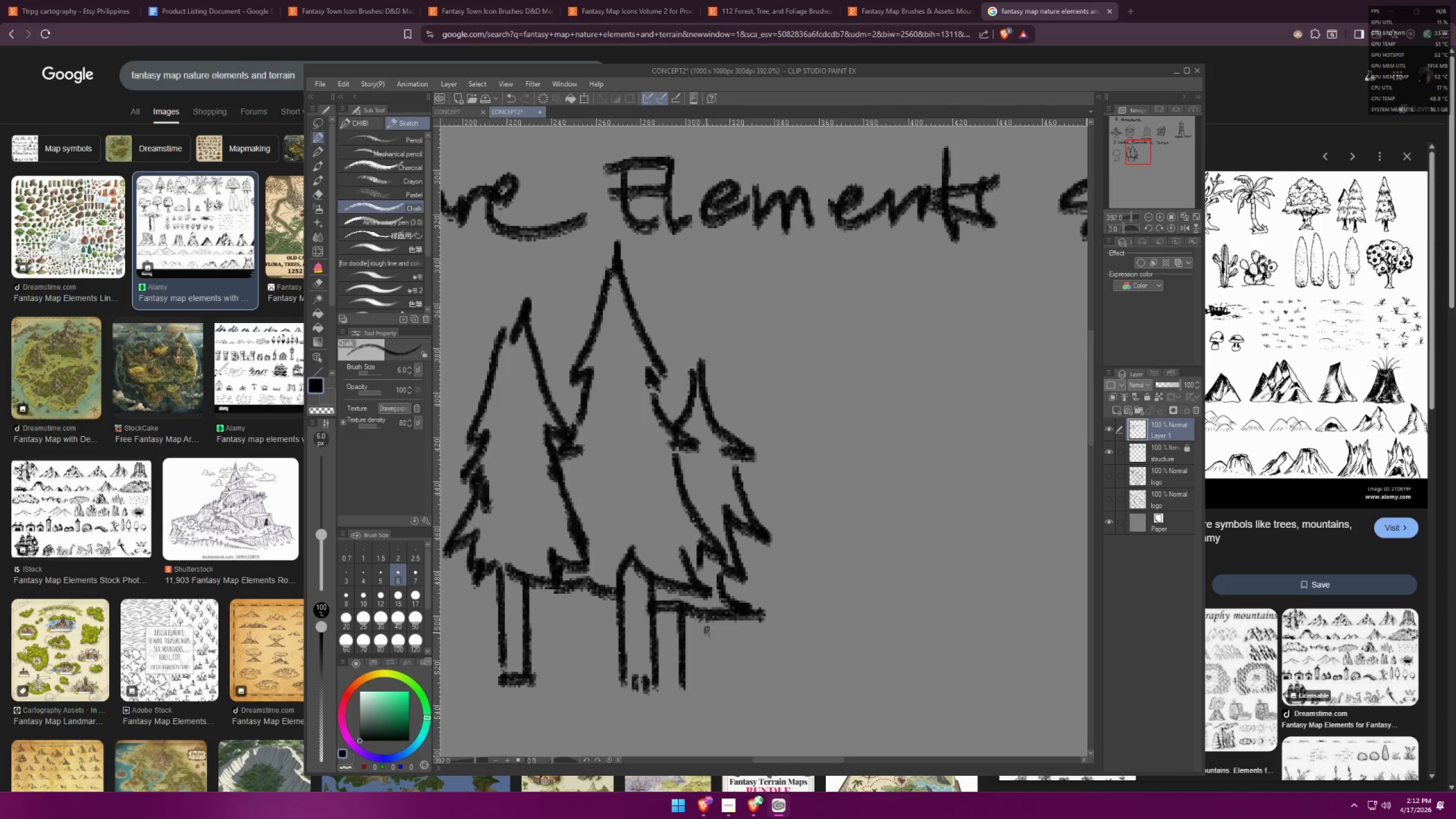 
left_click_drag(start_coordinate=[706, 623], to_coordinate=[706, 628])
 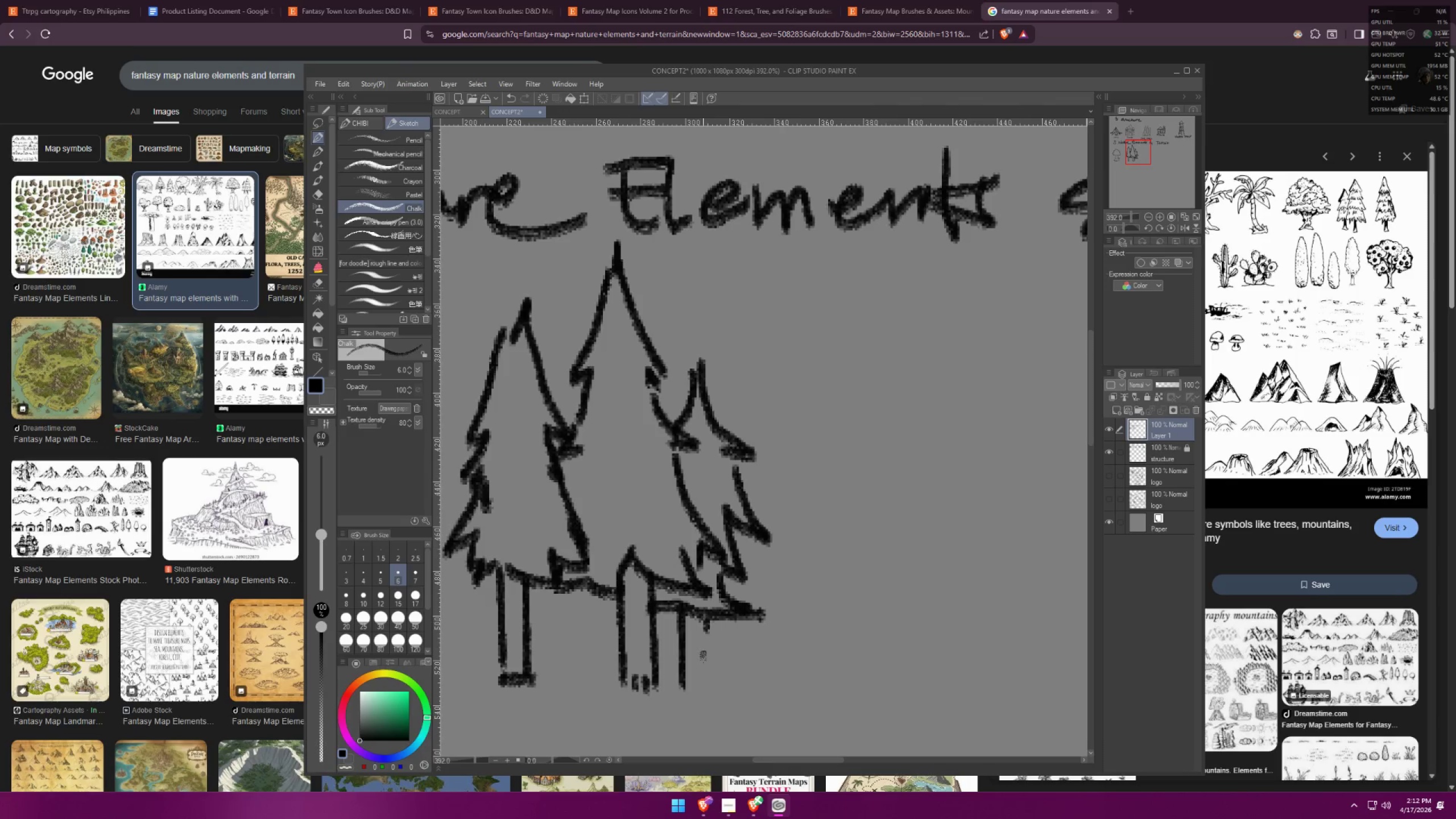 
hold_key(key=ShiftLeft, duration=0.62)
left_click([705, 682])
 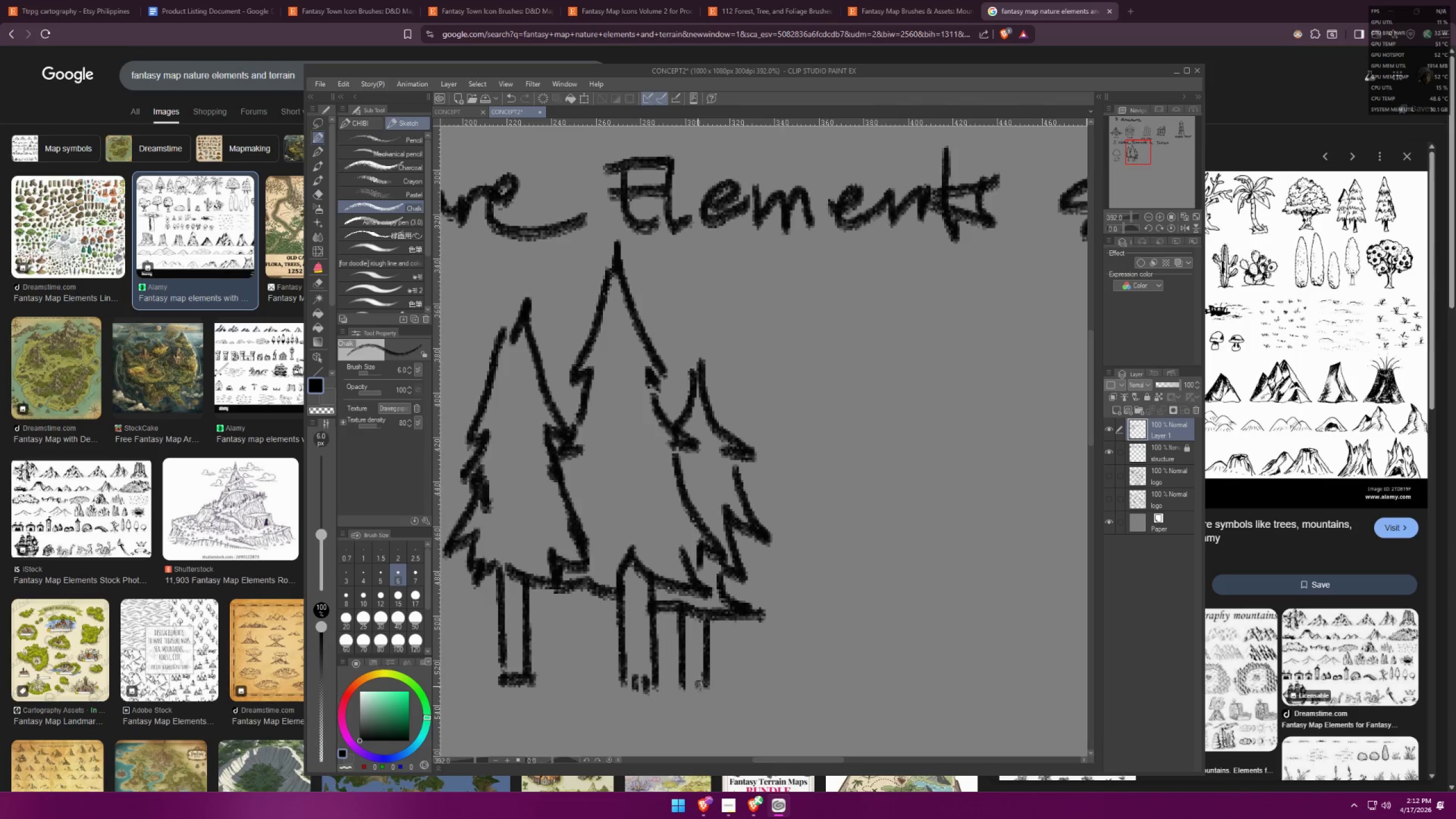 
left_click_drag(start_coordinate=[693, 686], to_coordinate=[693, 684])
 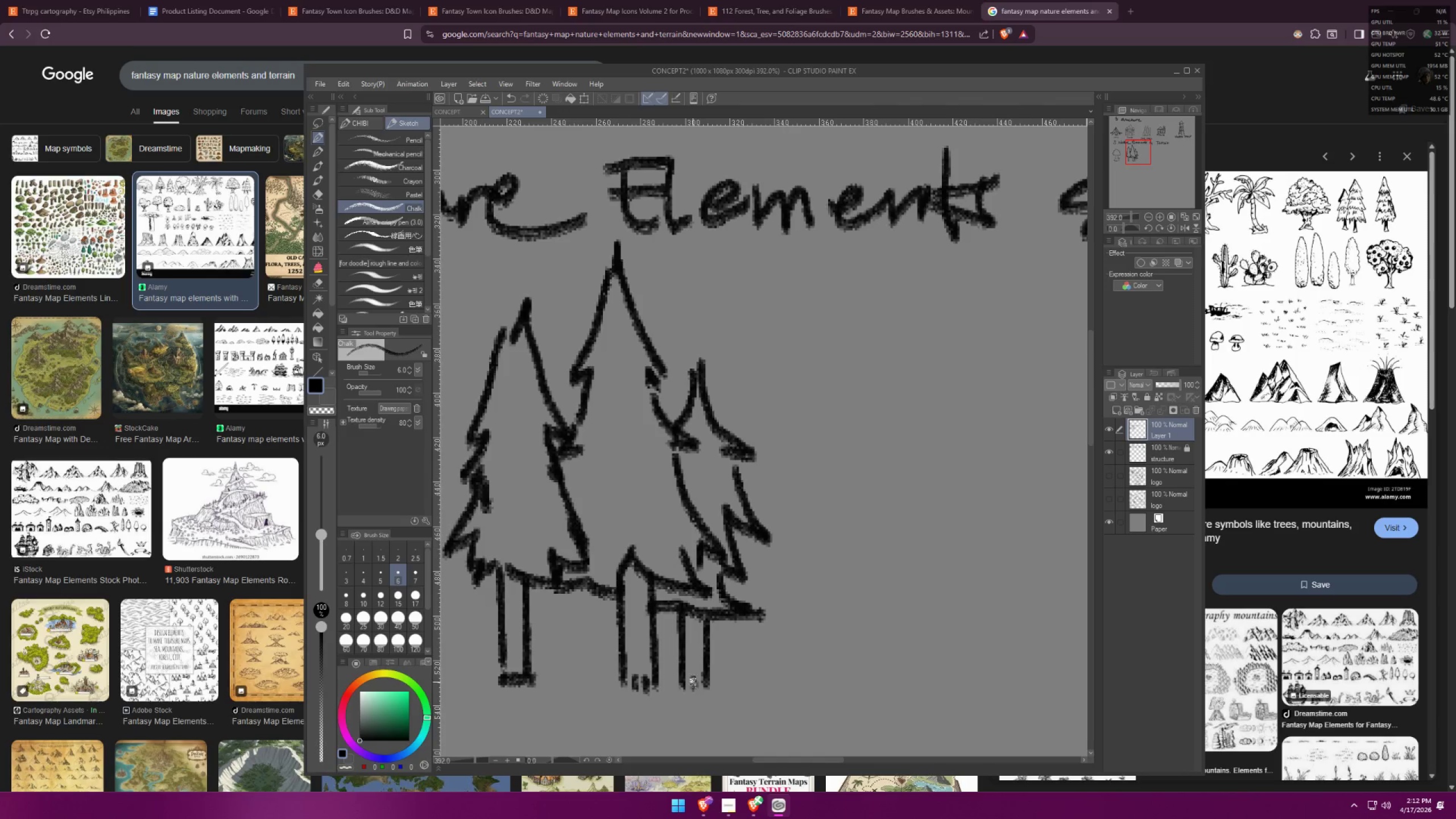 
left_click_drag(start_coordinate=[690, 690], to_coordinate=[690, 686])
 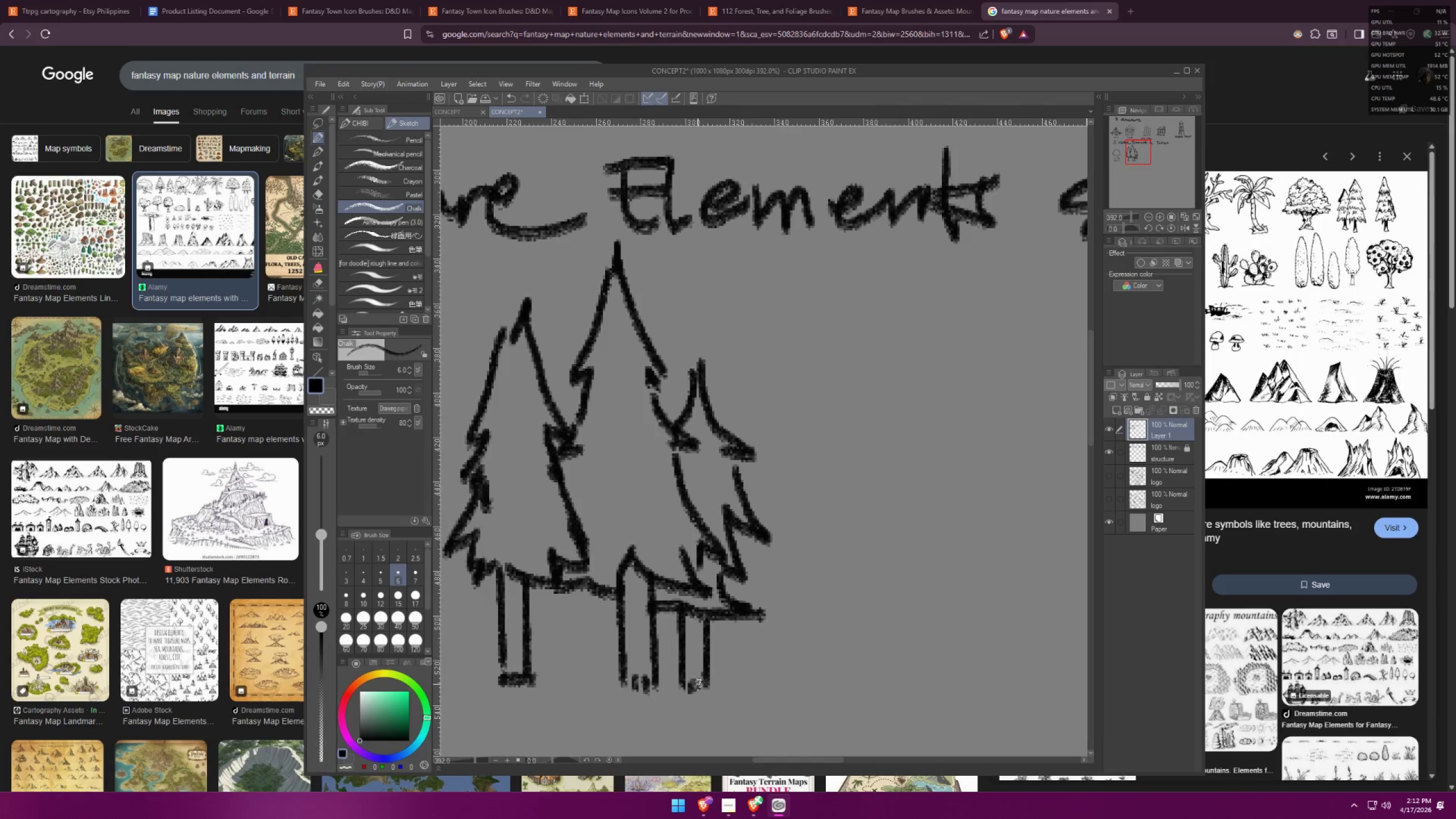 
hold_key(key=Space, duration=0.33)
 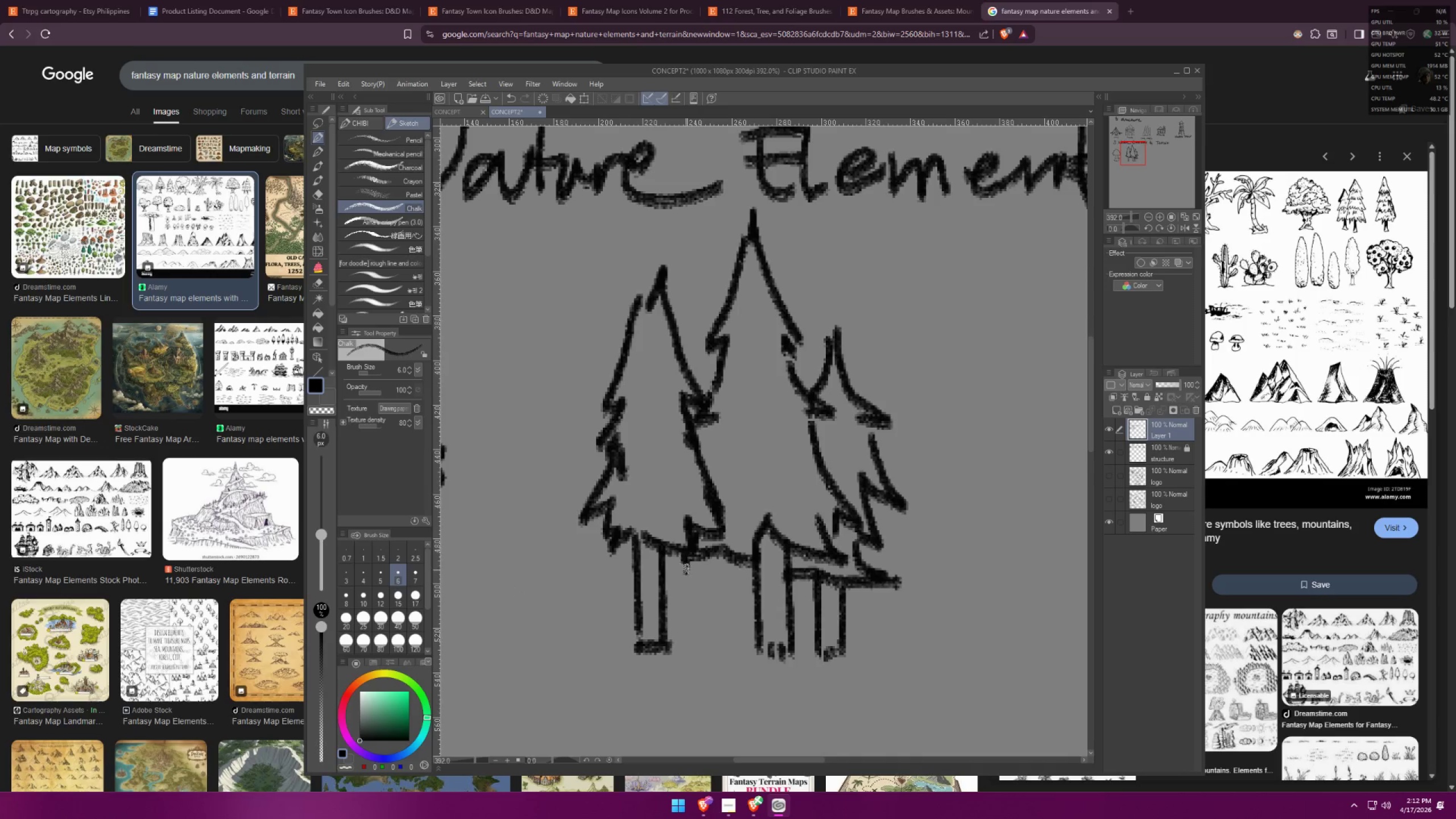 
left_click_drag(start_coordinate=[555, 580], to_coordinate=[690, 547])
 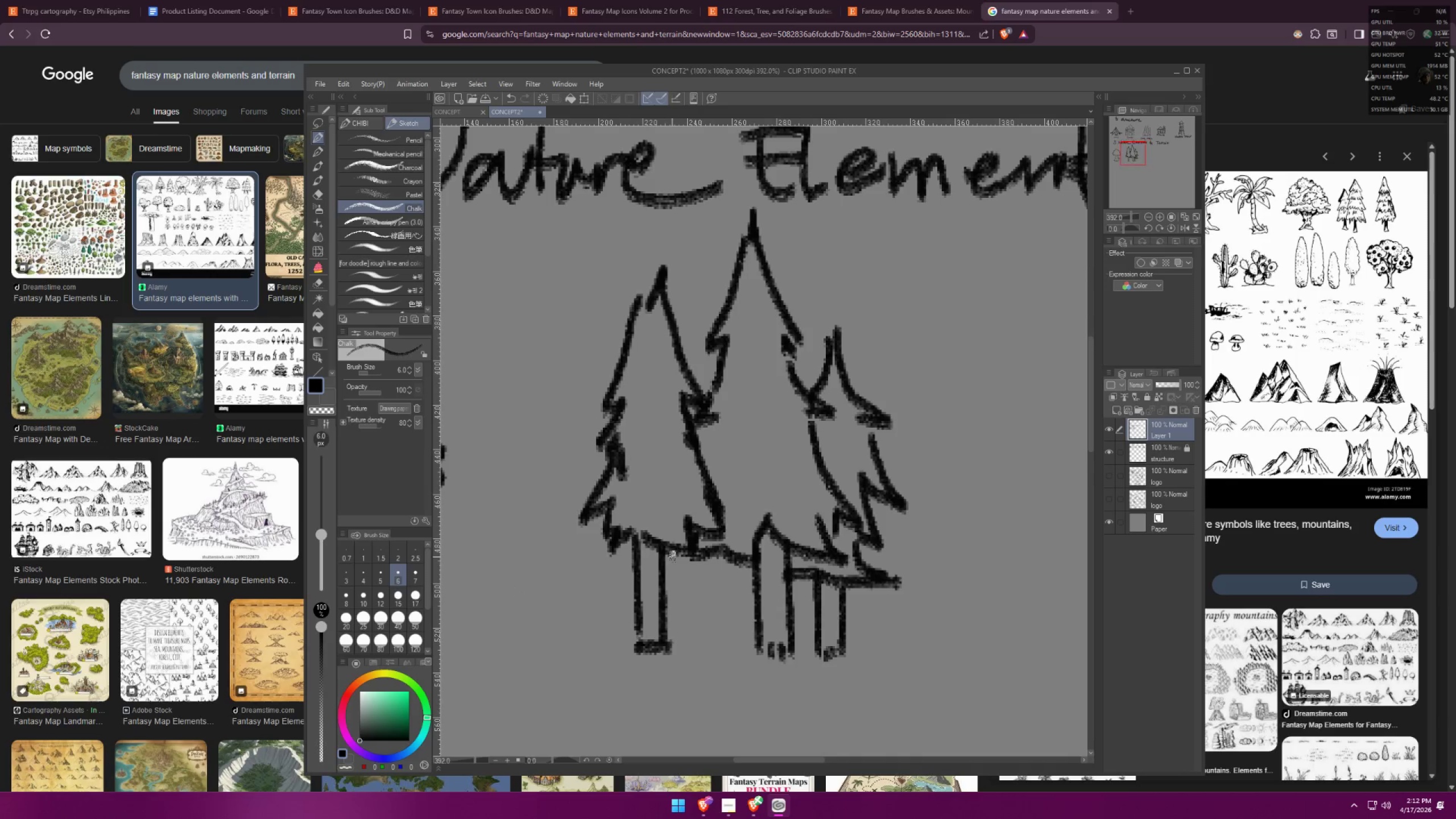 
left_click_drag(start_coordinate=[683, 553], to_coordinate=[685, 638])
 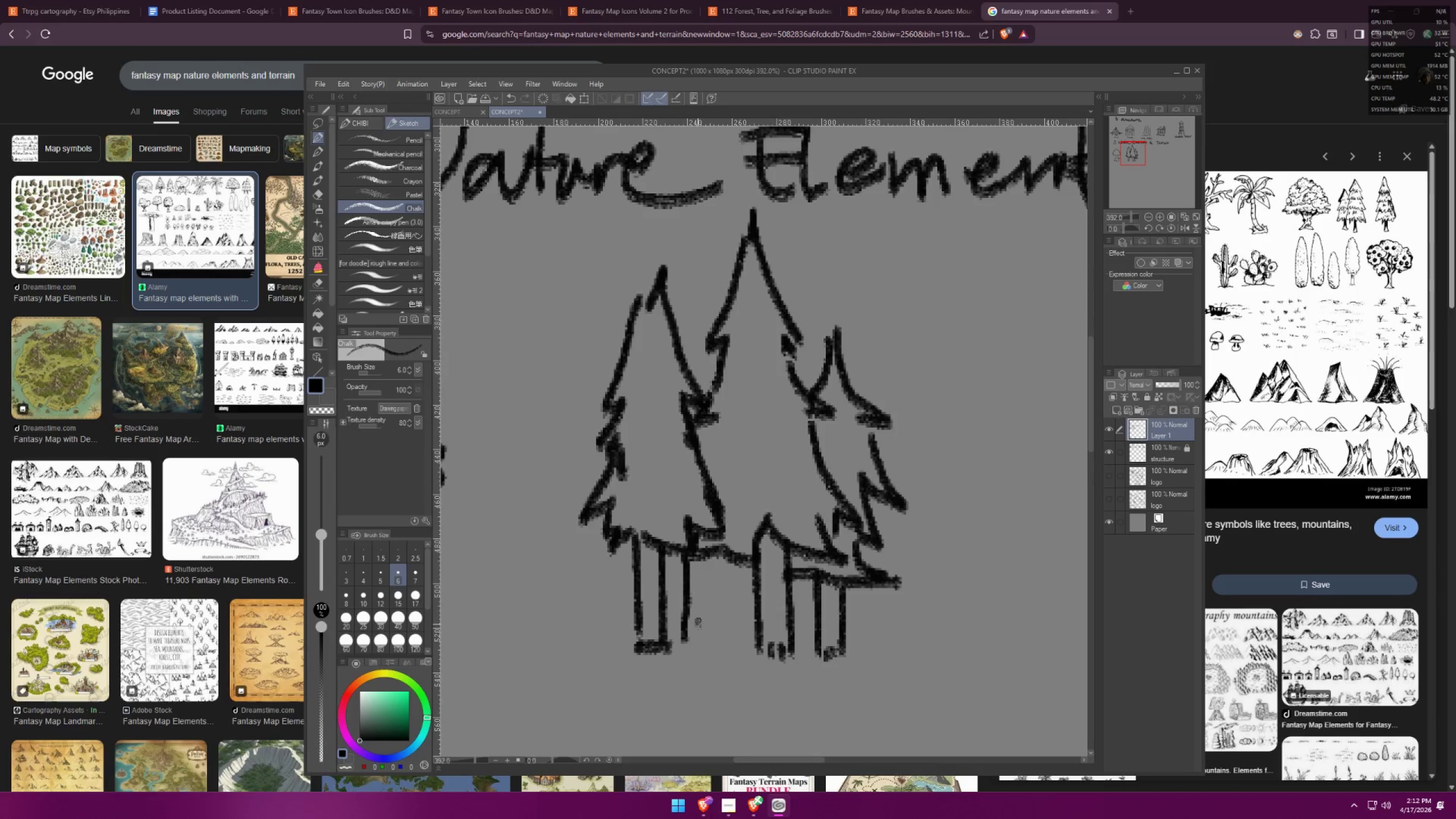 
key(Control+ControlLeft)
 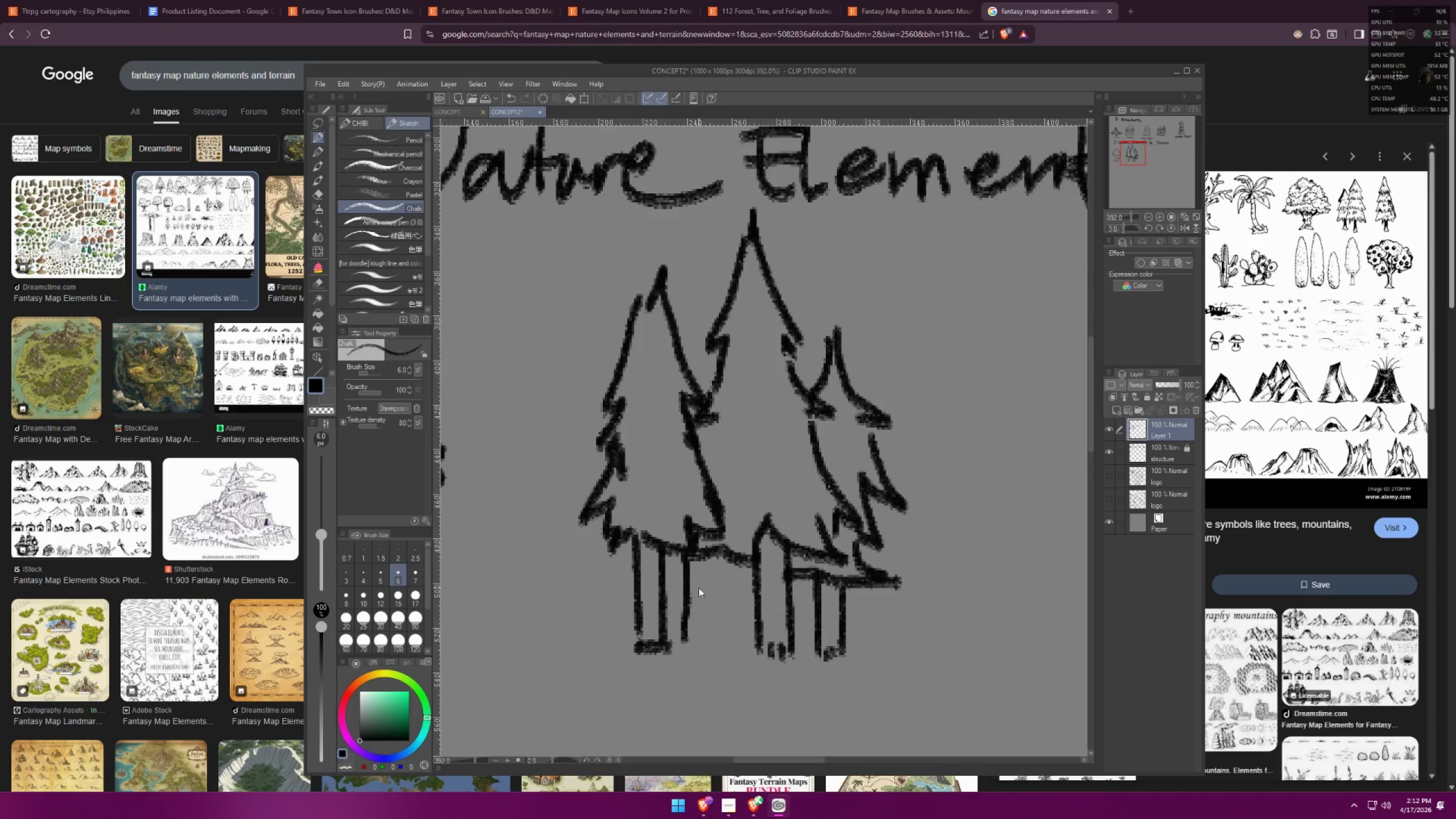 
key(Control+Z)
 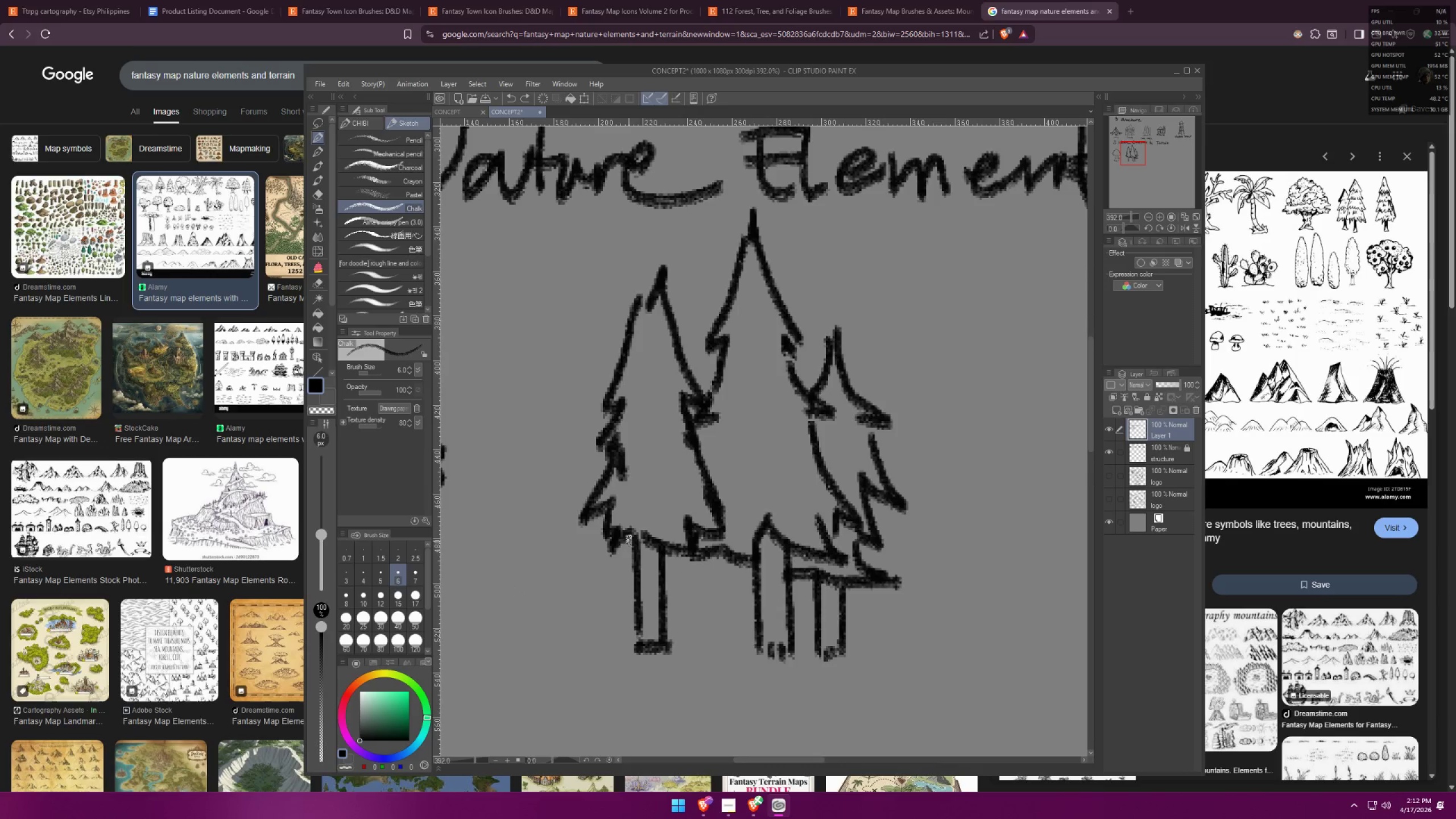 
left_click_drag(start_coordinate=[633, 544], to_coordinate=[610, 563])
 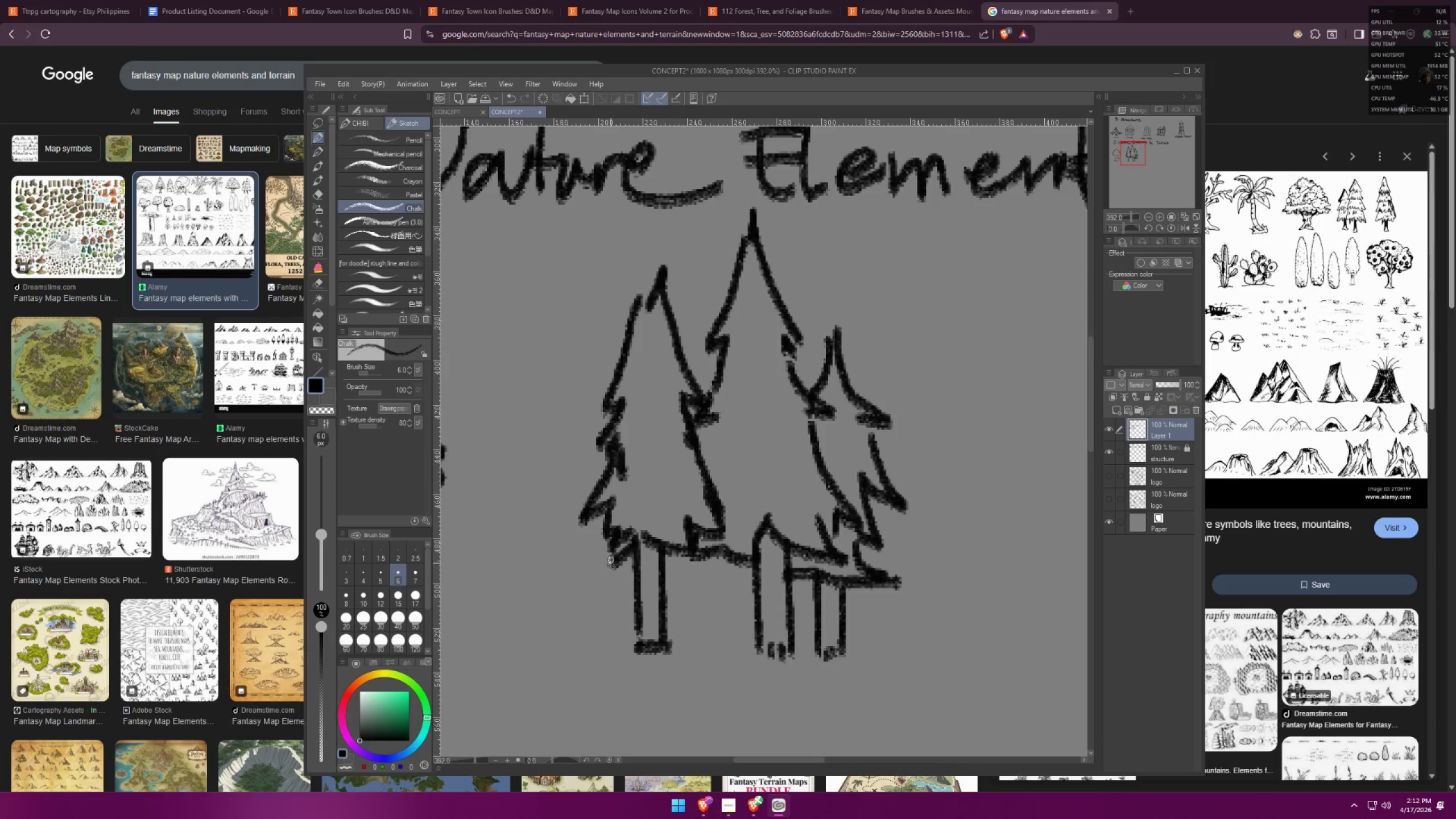 
left_click_drag(start_coordinate=[619, 565], to_coordinate=[640, 561])
 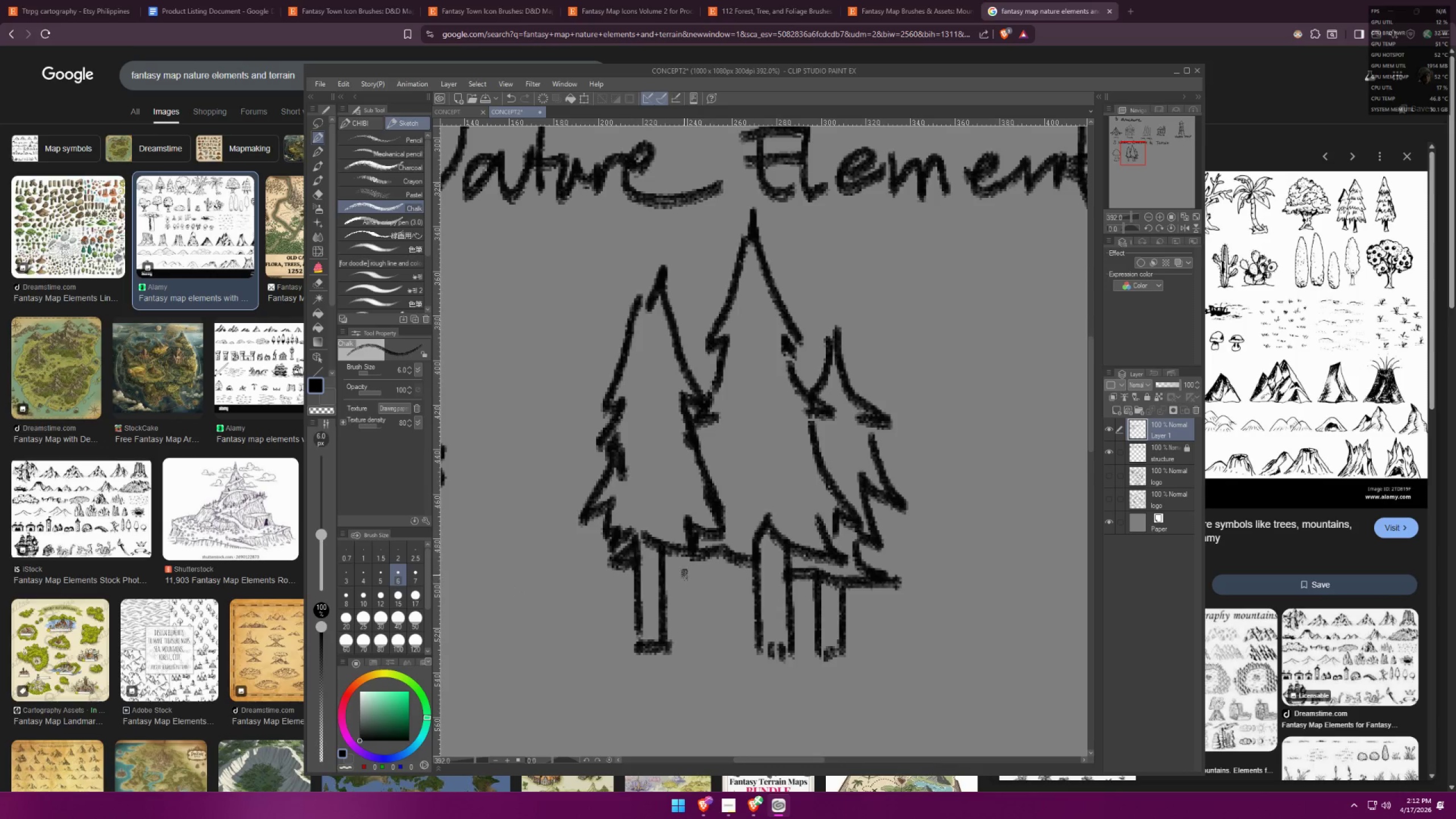 
left_click_drag(start_coordinate=[668, 573], to_coordinate=[690, 566])
 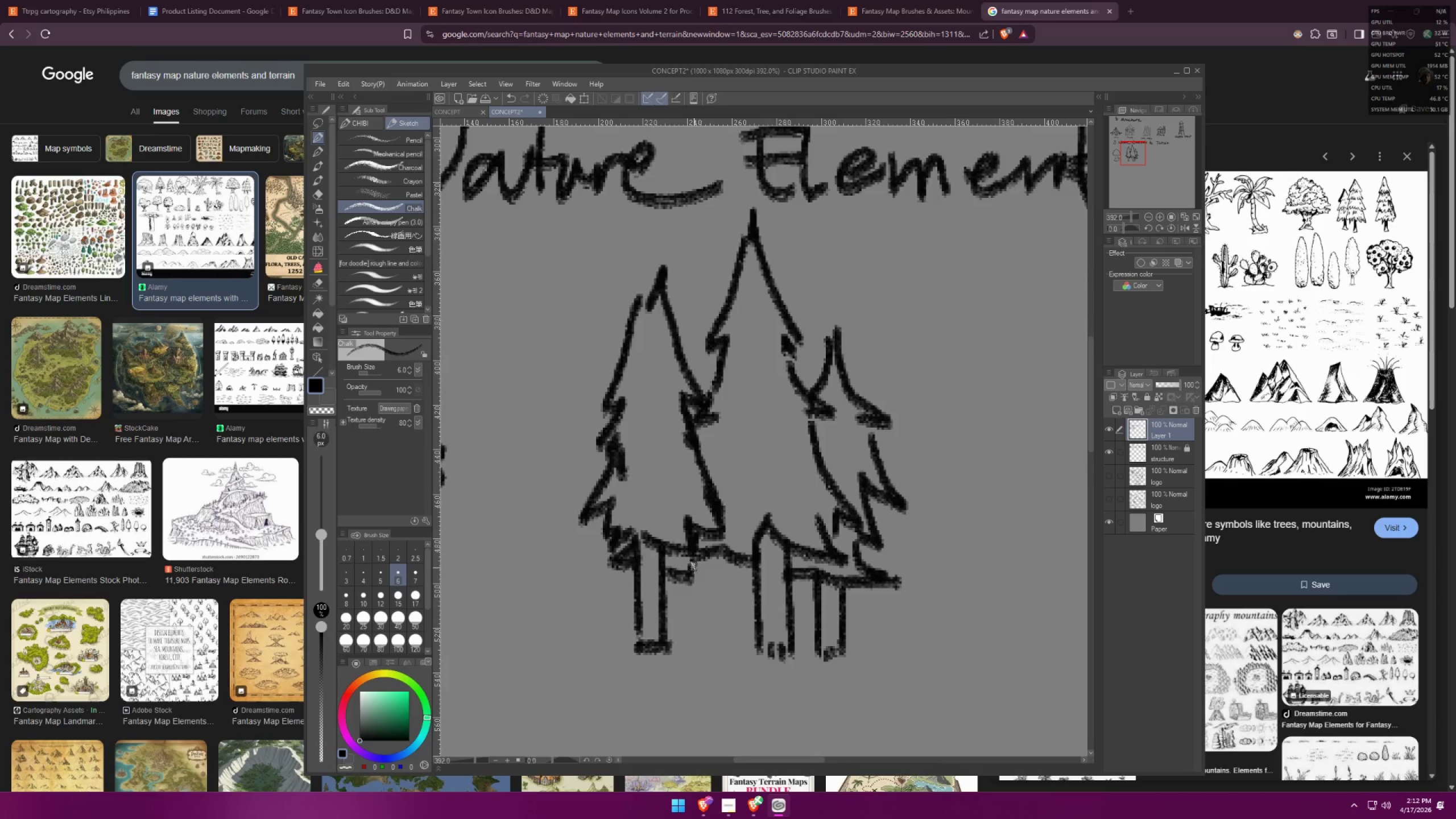 
left_click_drag(start_coordinate=[694, 568], to_coordinate=[737, 550])
 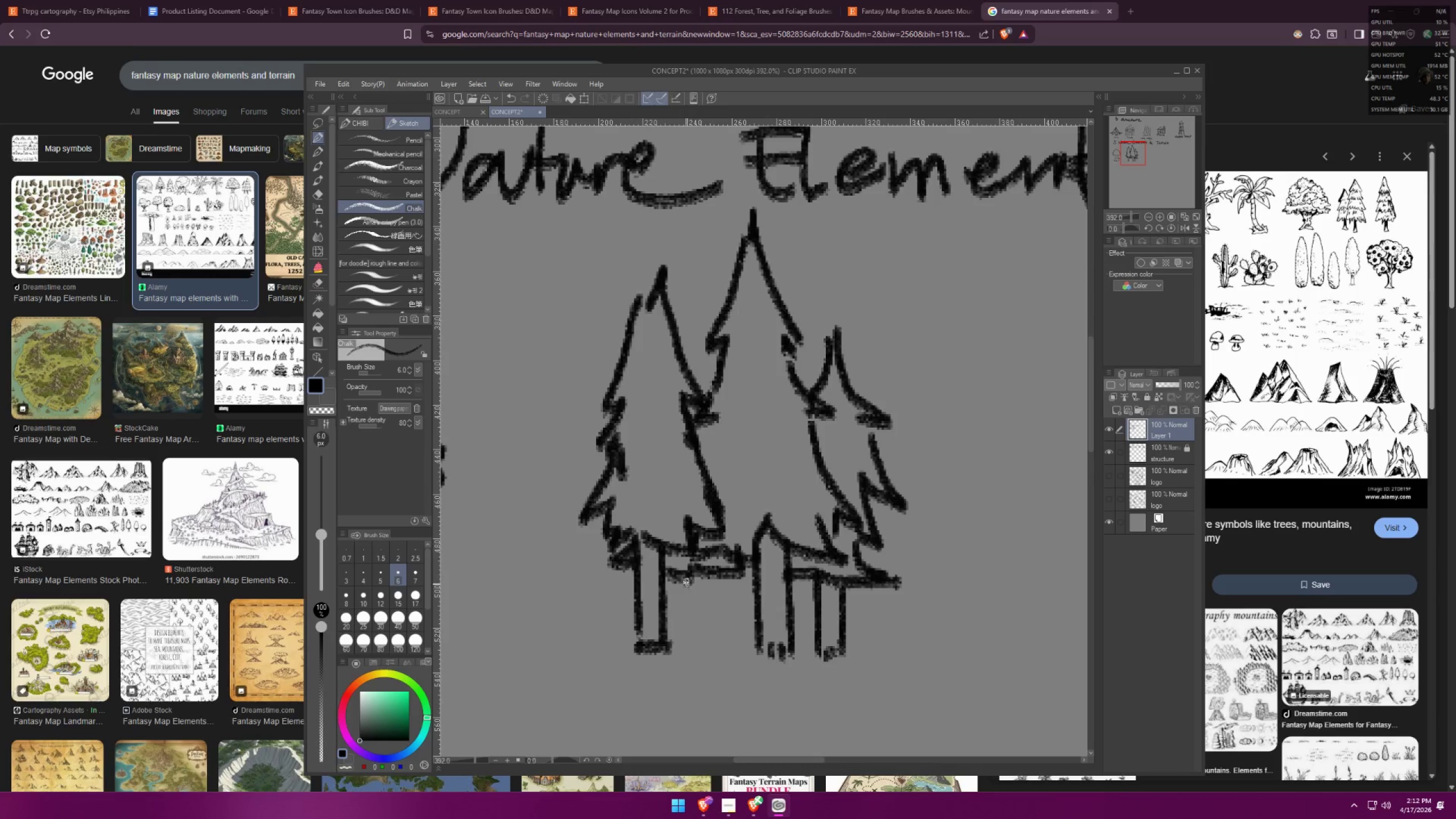 
left_click([686, 578])
 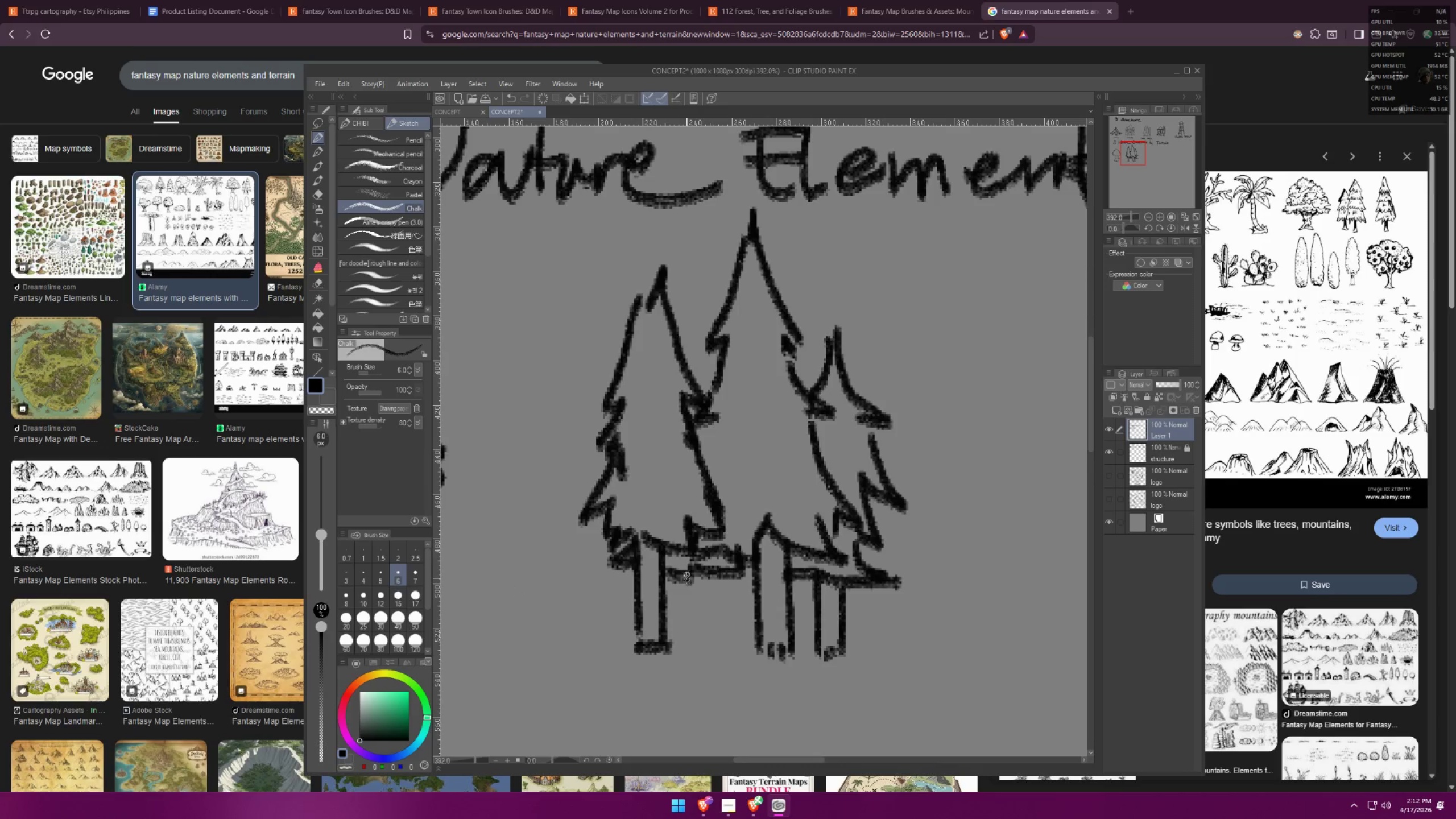 
hold_key(key=ShiftLeft, duration=0.72)
left_click([689, 649])
 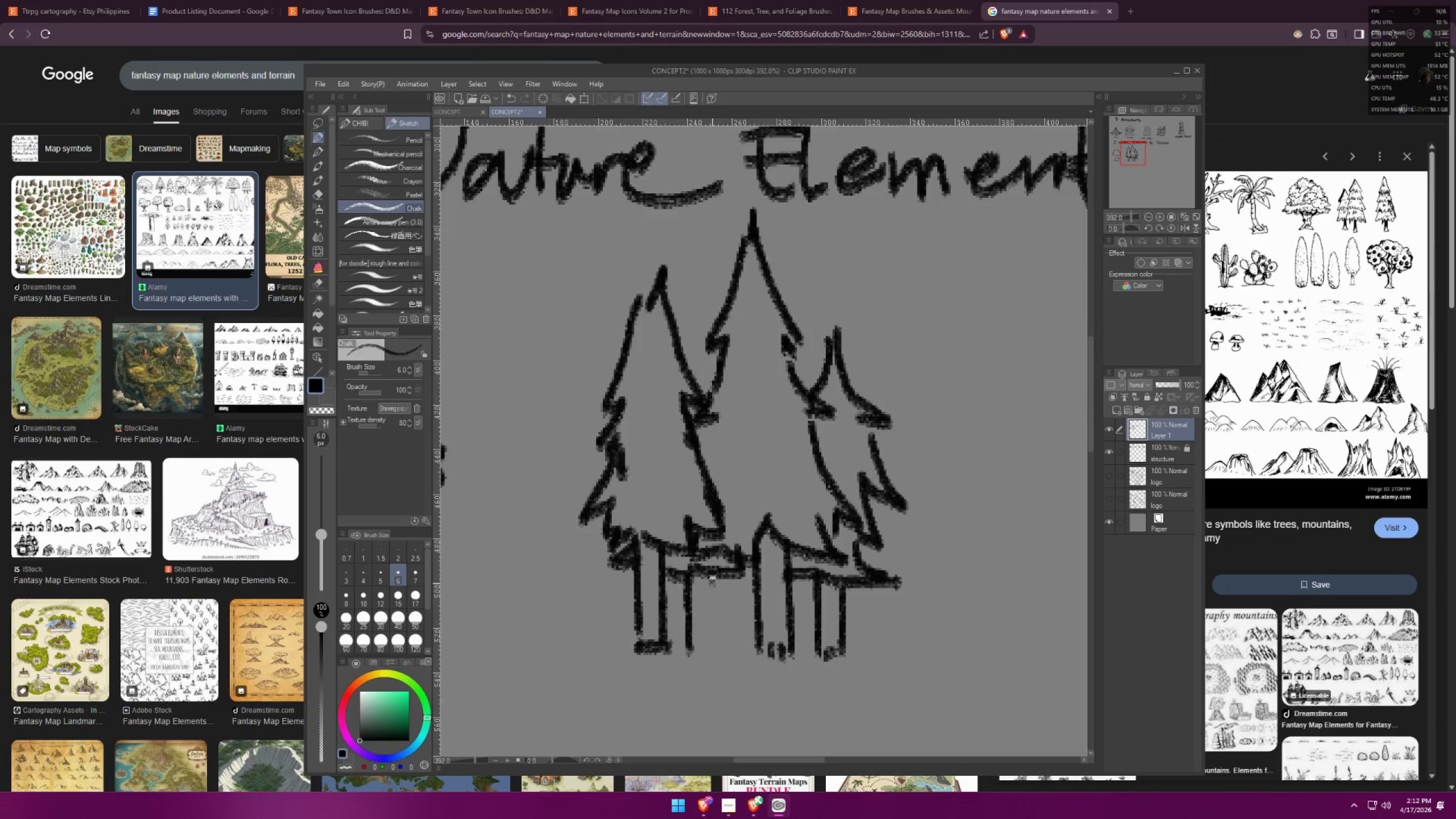 
left_click_drag(start_coordinate=[713, 578], to_coordinate=[715, 586])
 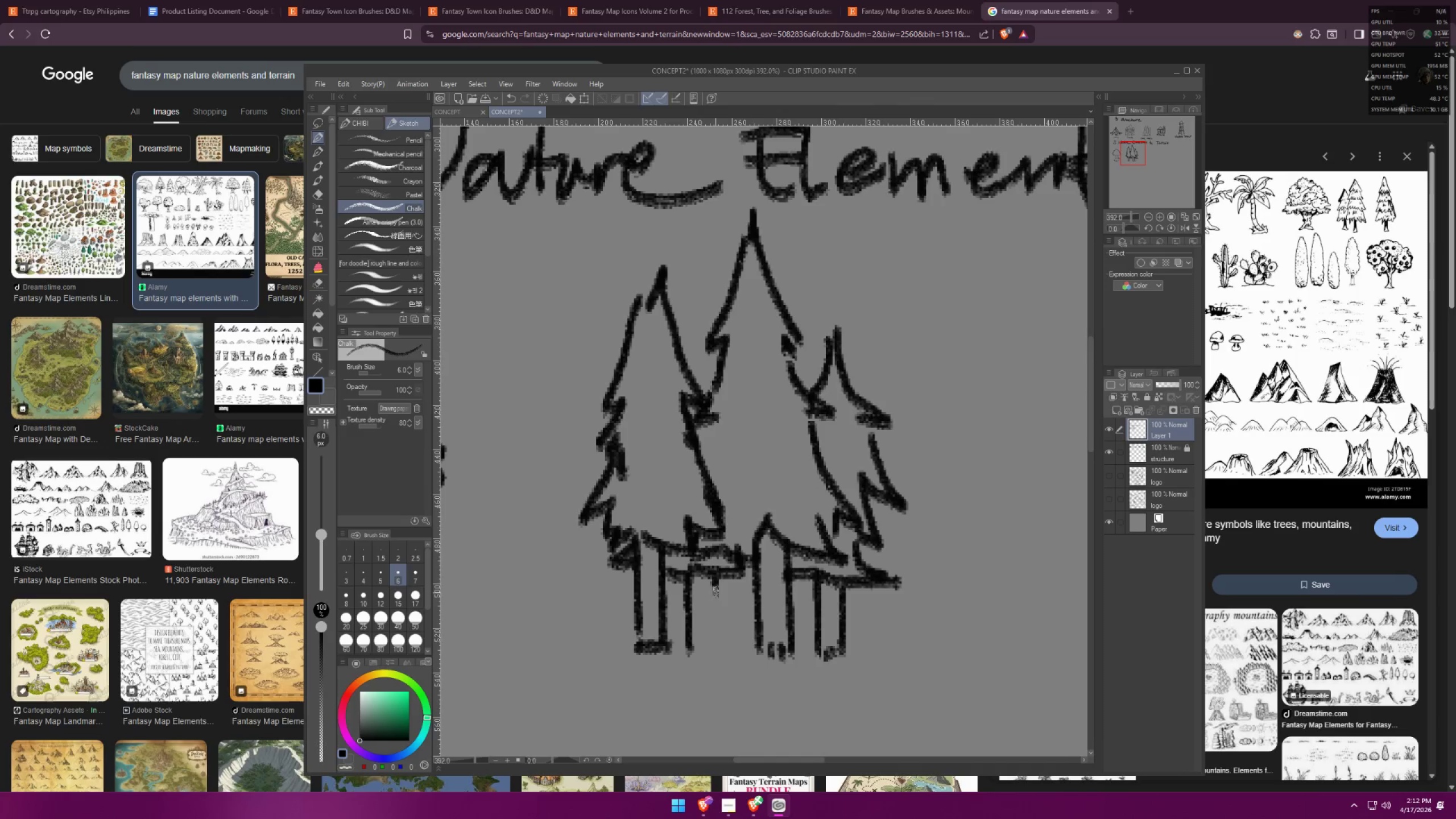 
hold_key(key=ShiftLeft, duration=0.67)
 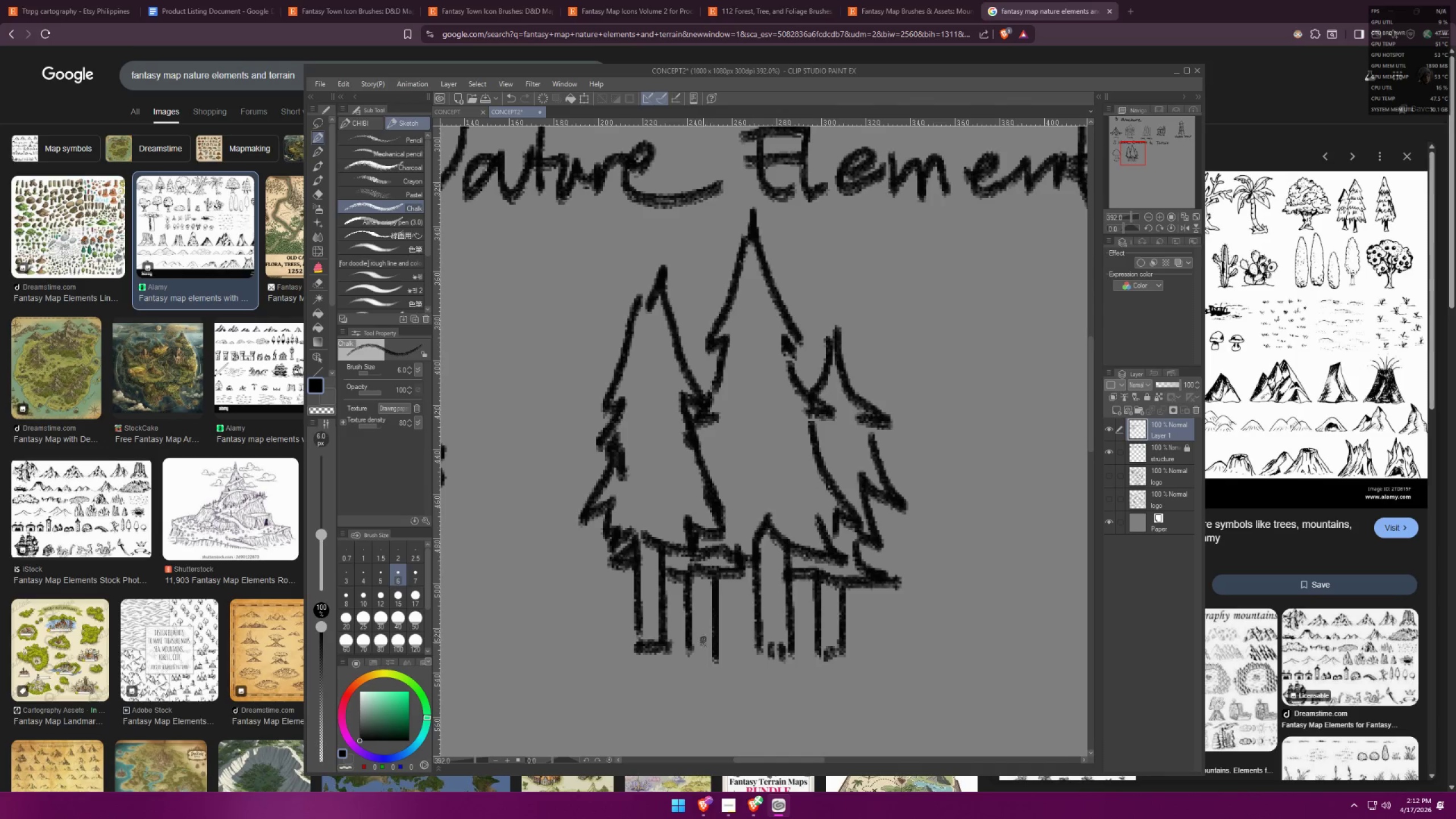 
left_click_drag(start_coordinate=[694, 650], to_coordinate=[697, 659])
 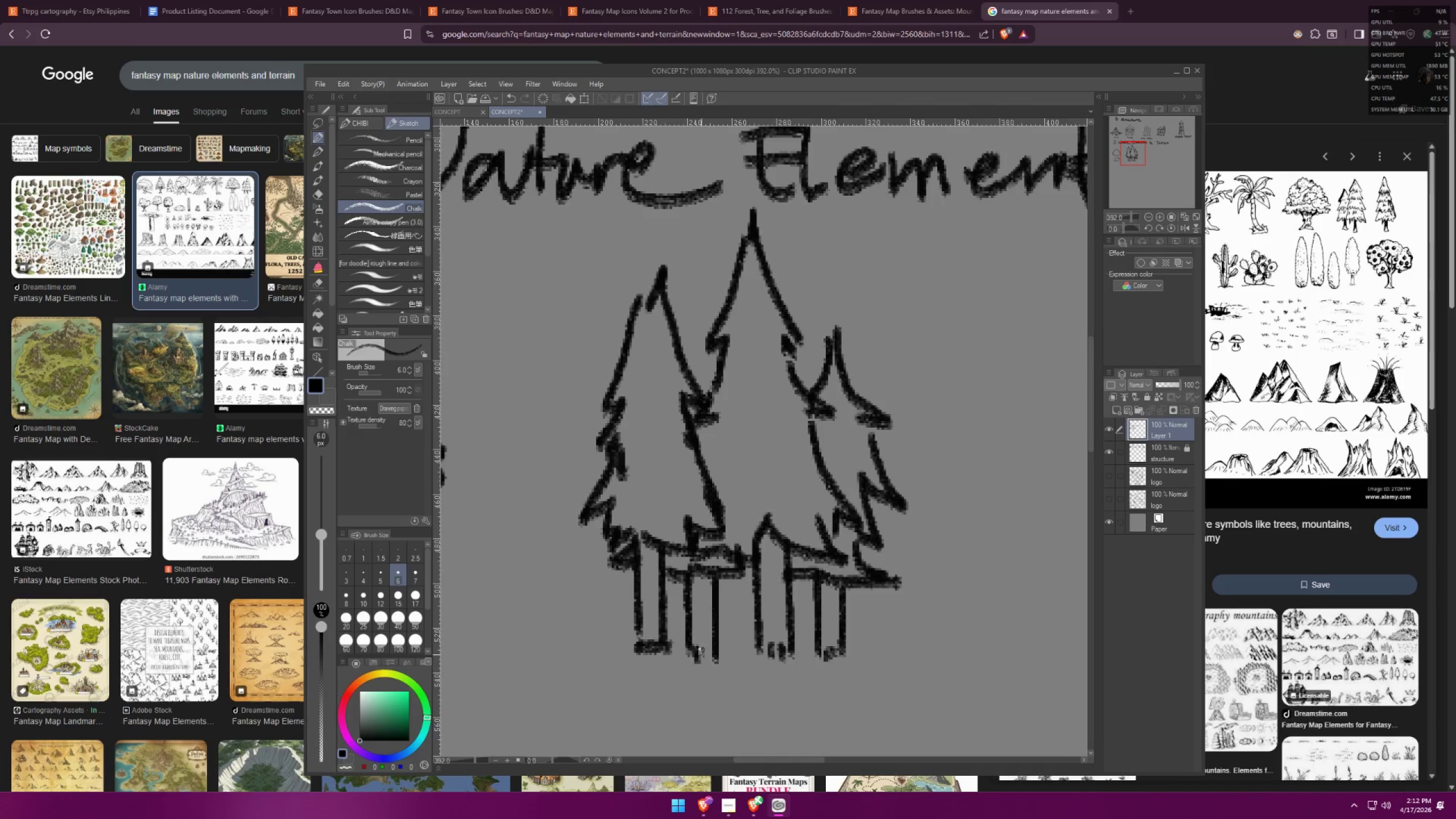 
left_click_drag(start_coordinate=[702, 653], to_coordinate=[702, 657])
 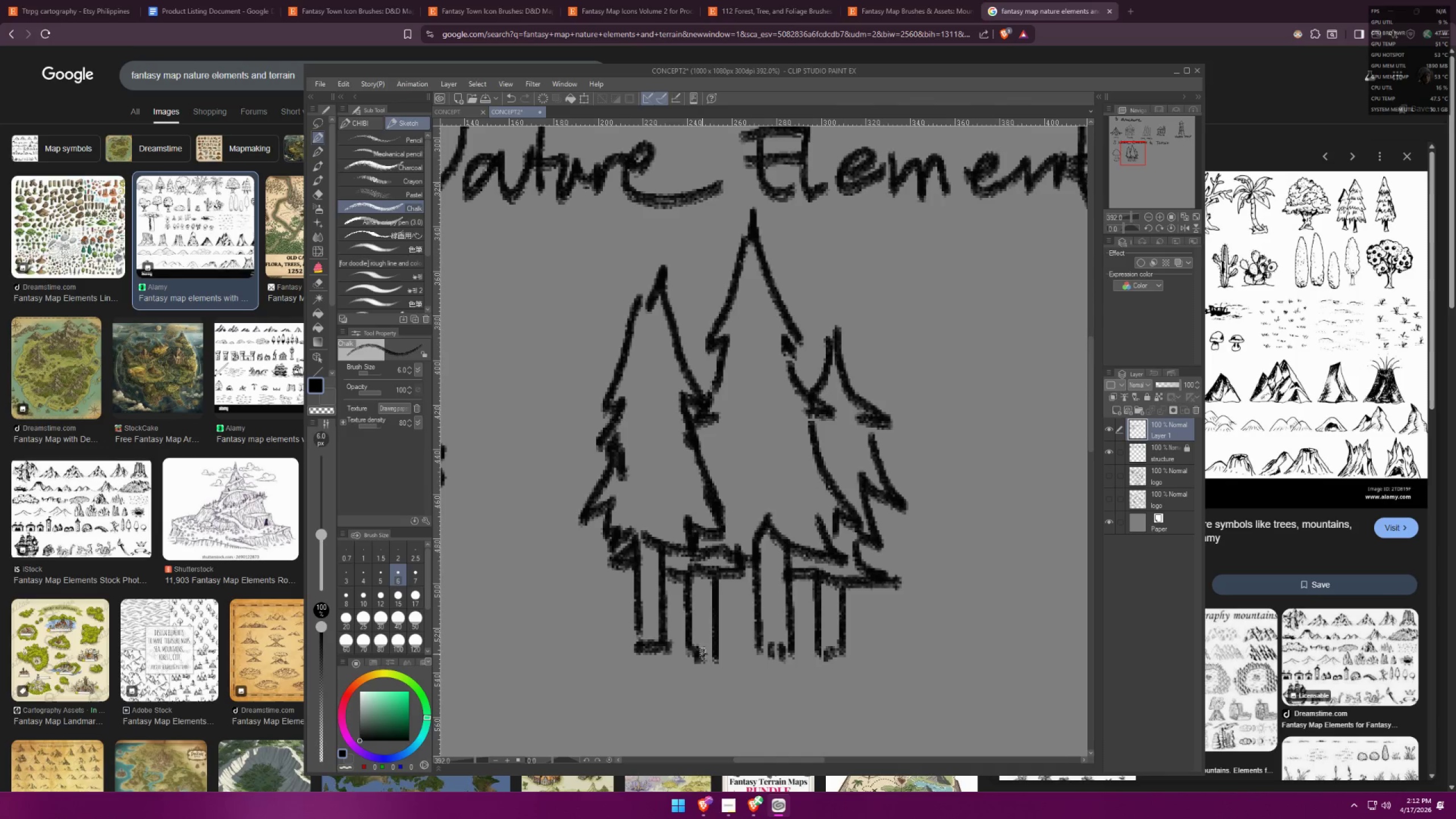 
left_click_drag(start_coordinate=[702, 654], to_coordinate=[703, 645])
 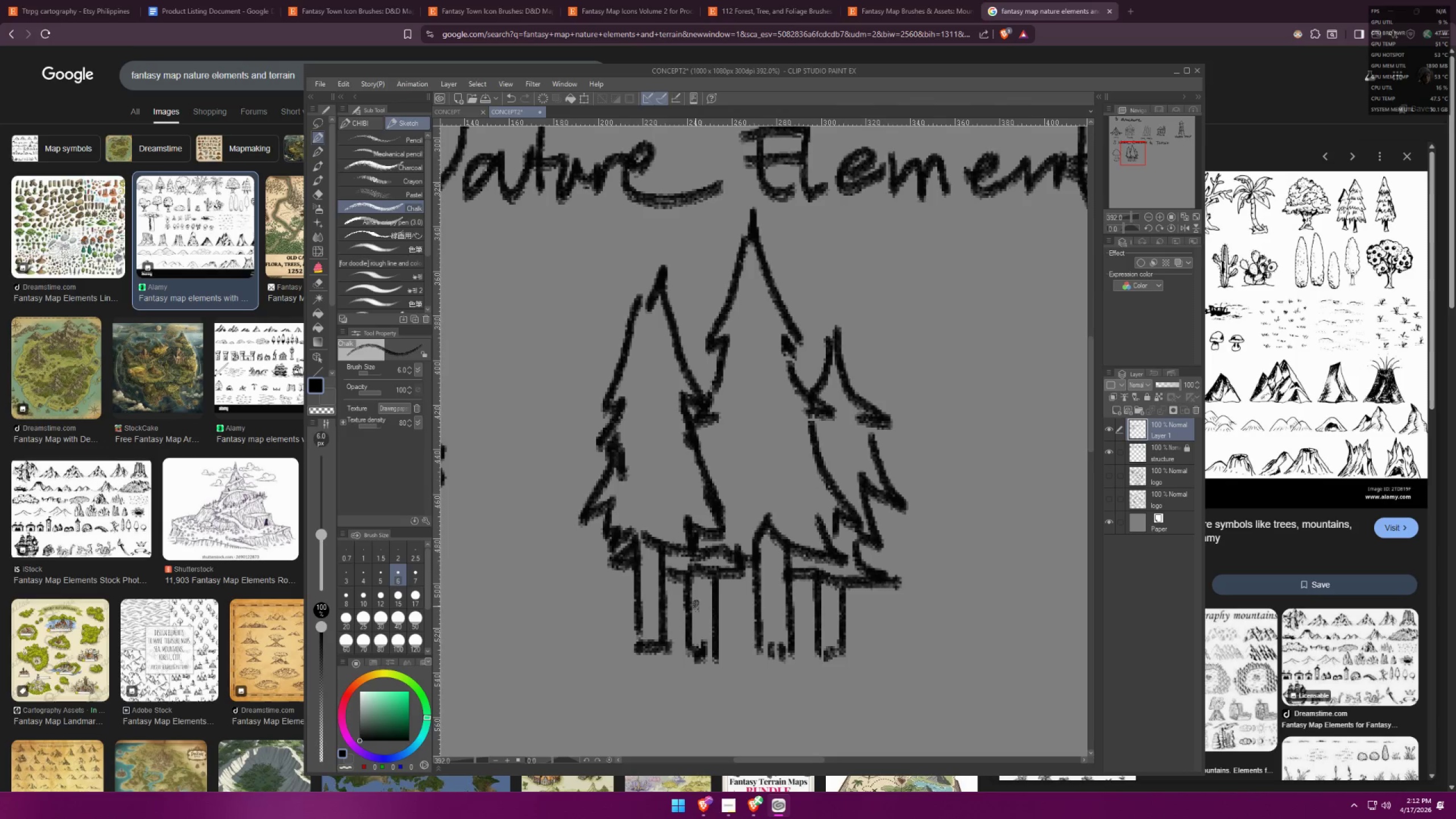 
scroll: coordinate [920, 433], scroll_direction: down, amount: 6.0
 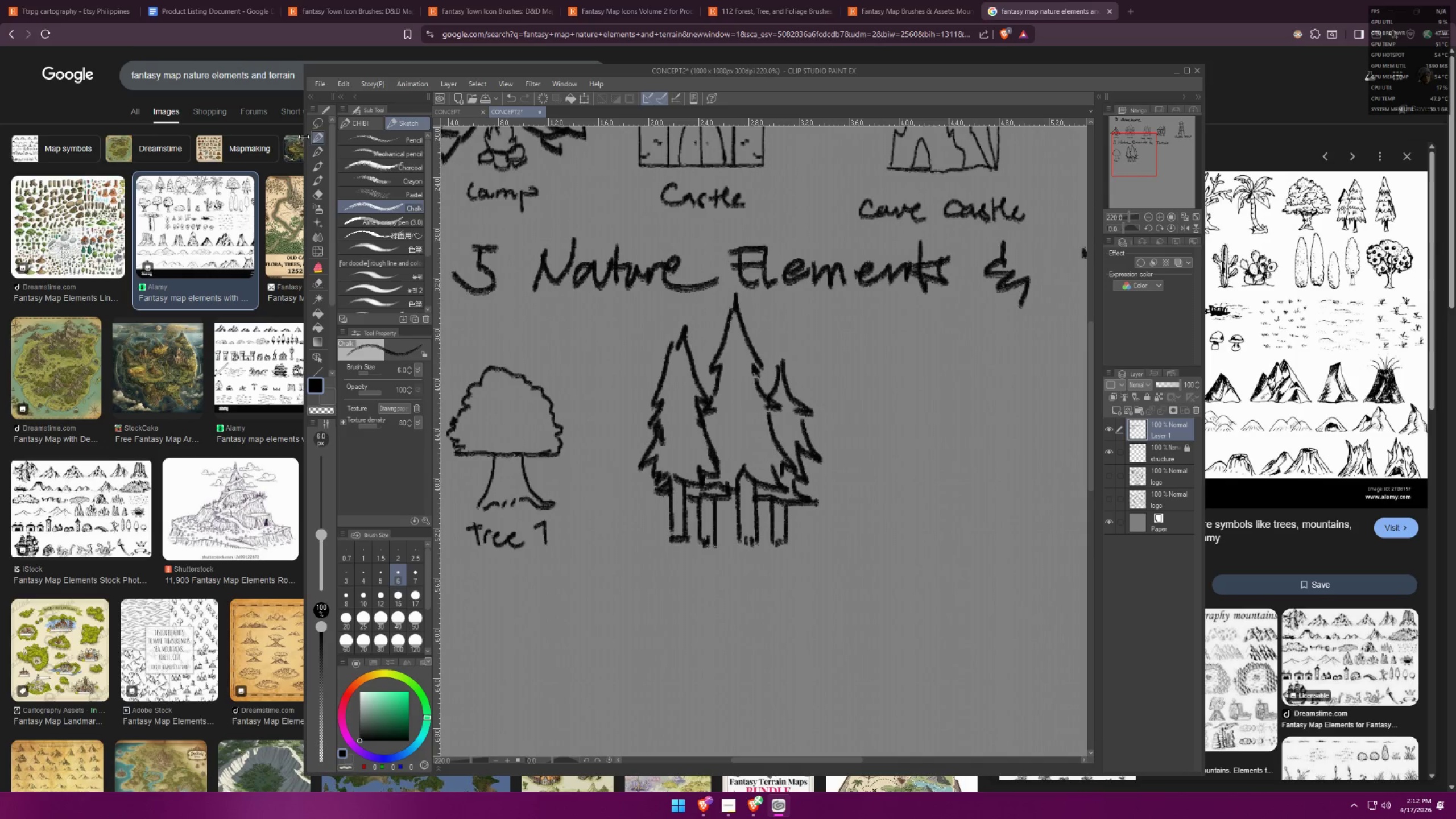 
left_click([316, 122])
 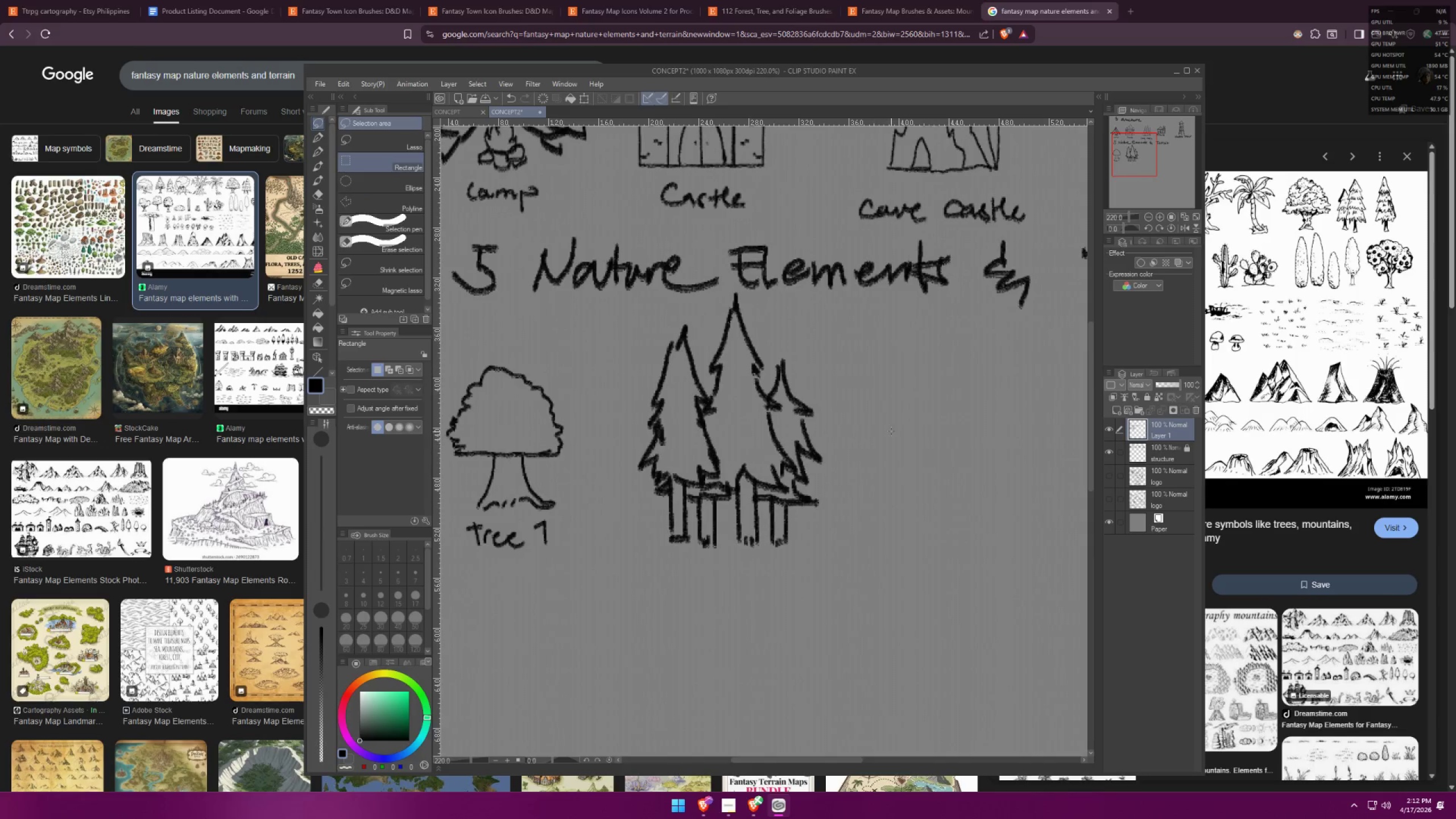 
left_click_drag(start_coordinate=[863, 386], to_coordinate=[740, 304])
 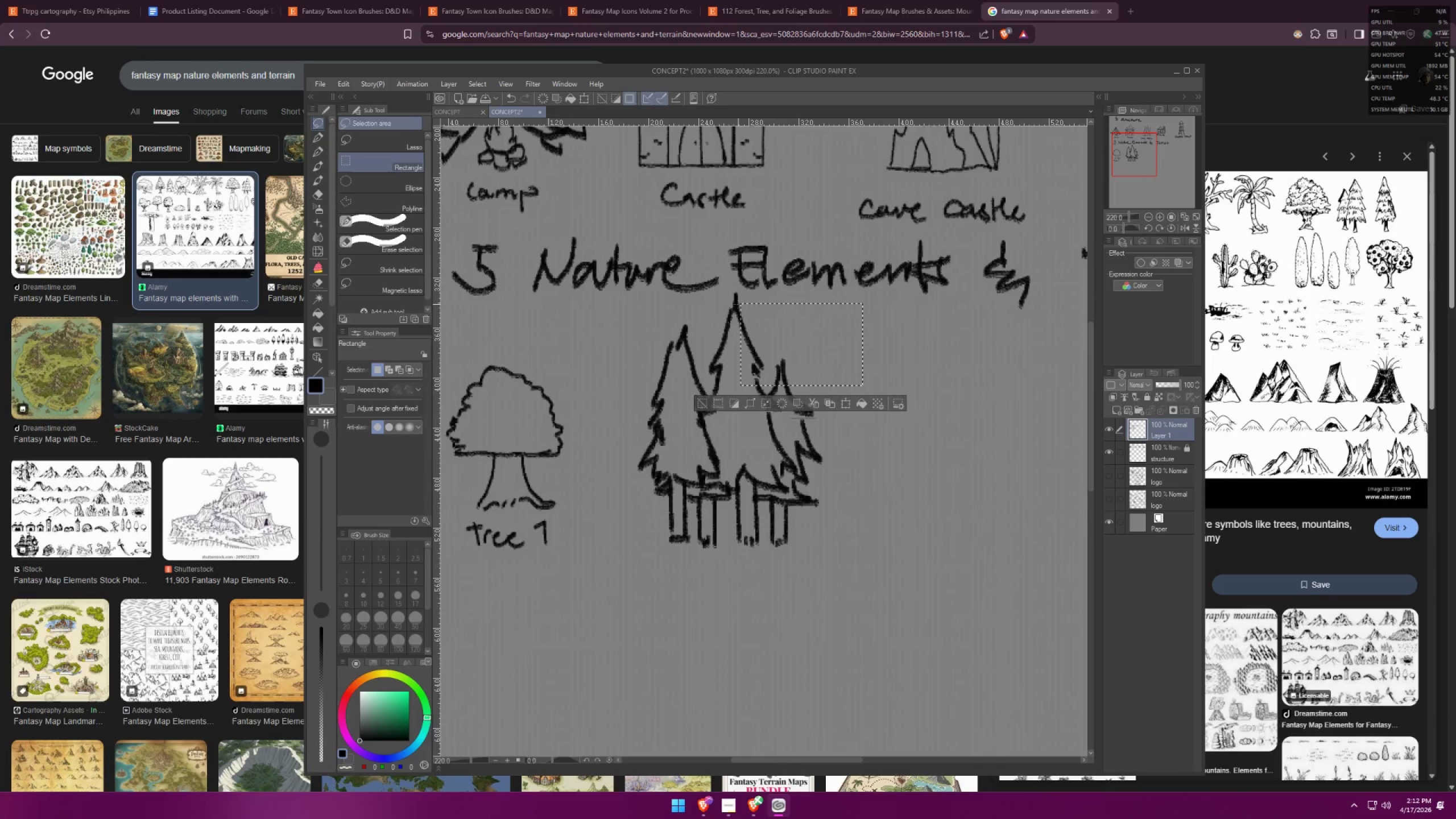 
key(Control+ControlLeft)
 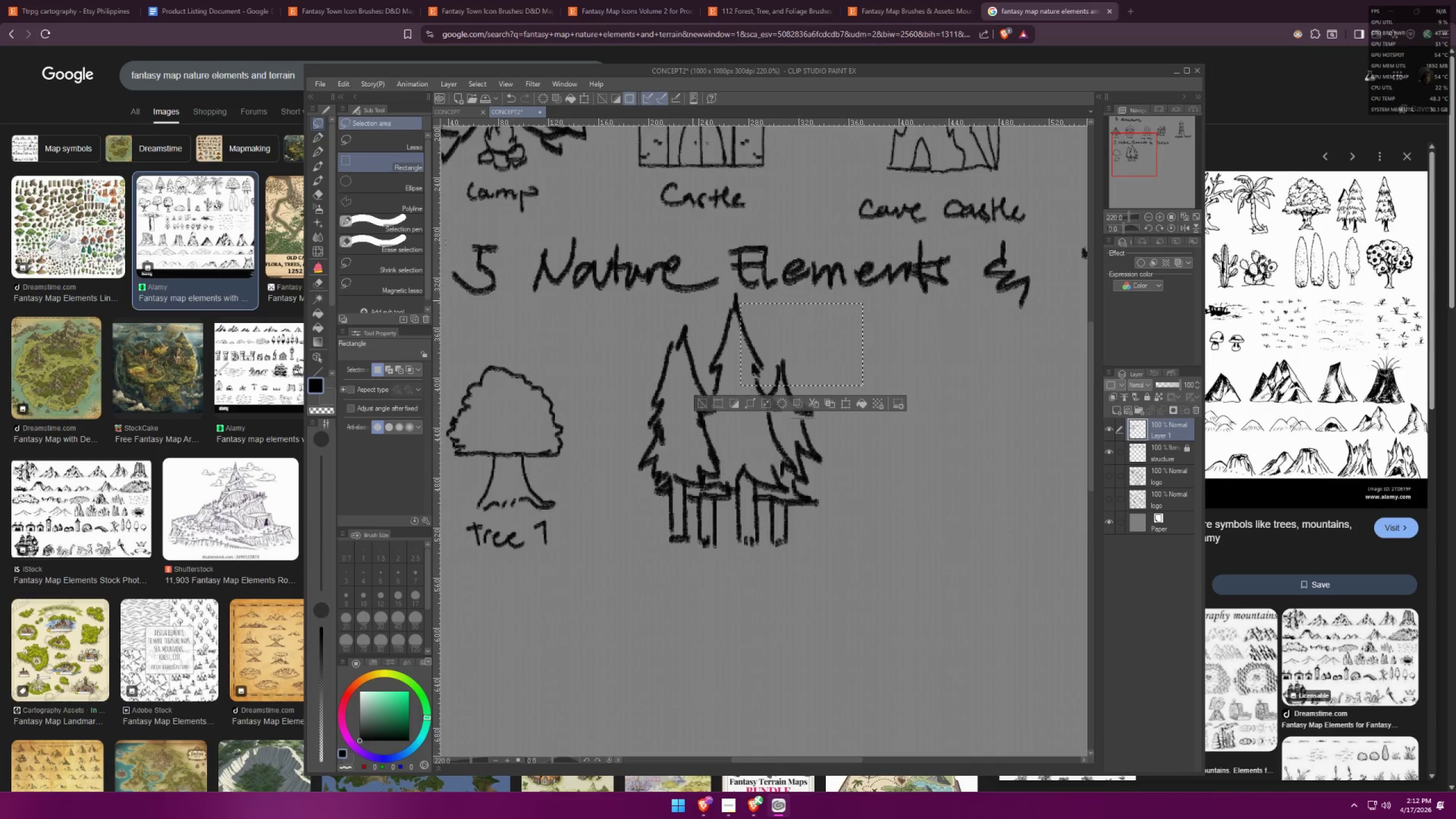 
key(Control+D)
 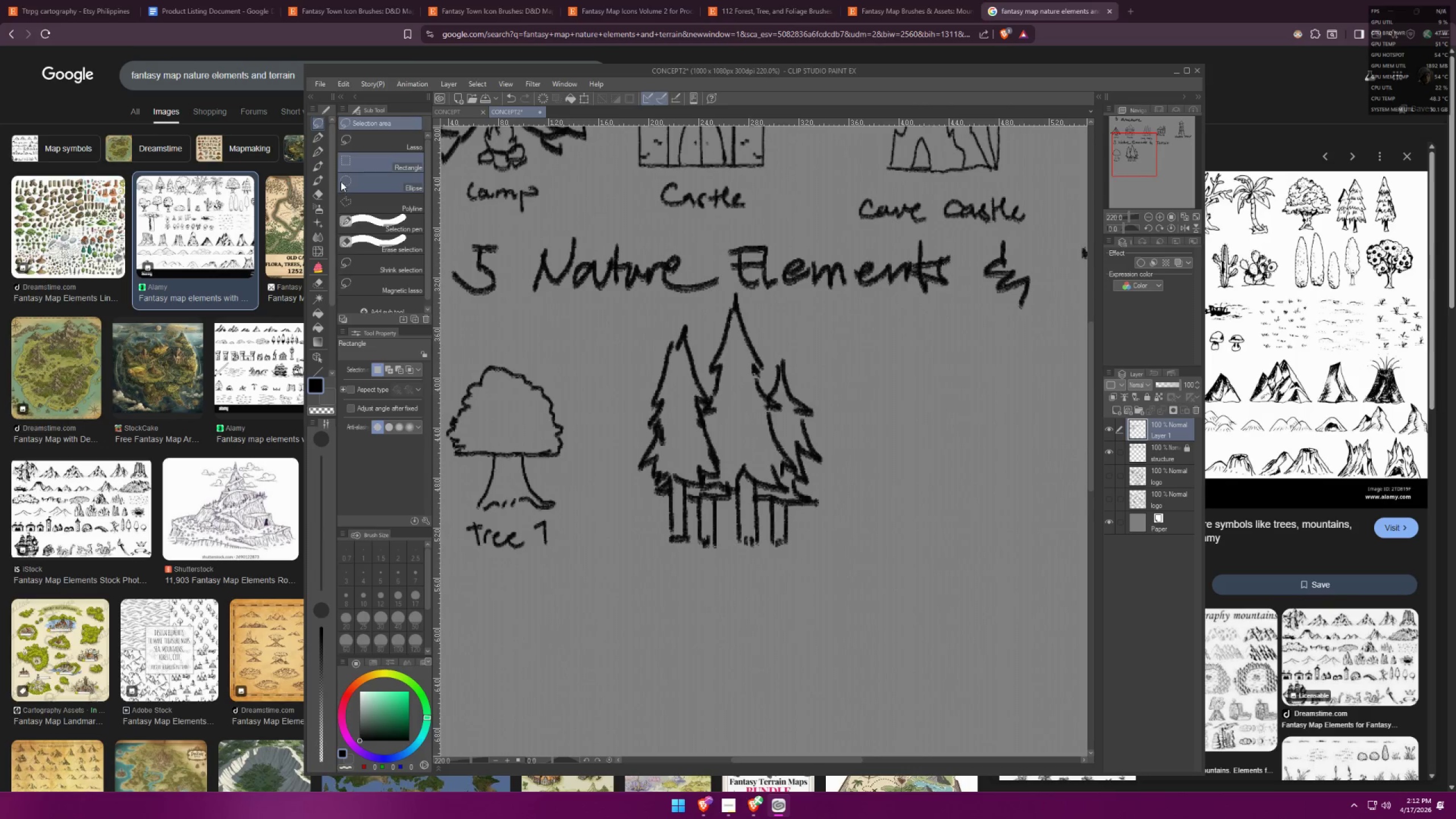 
left_click([357, 138])
 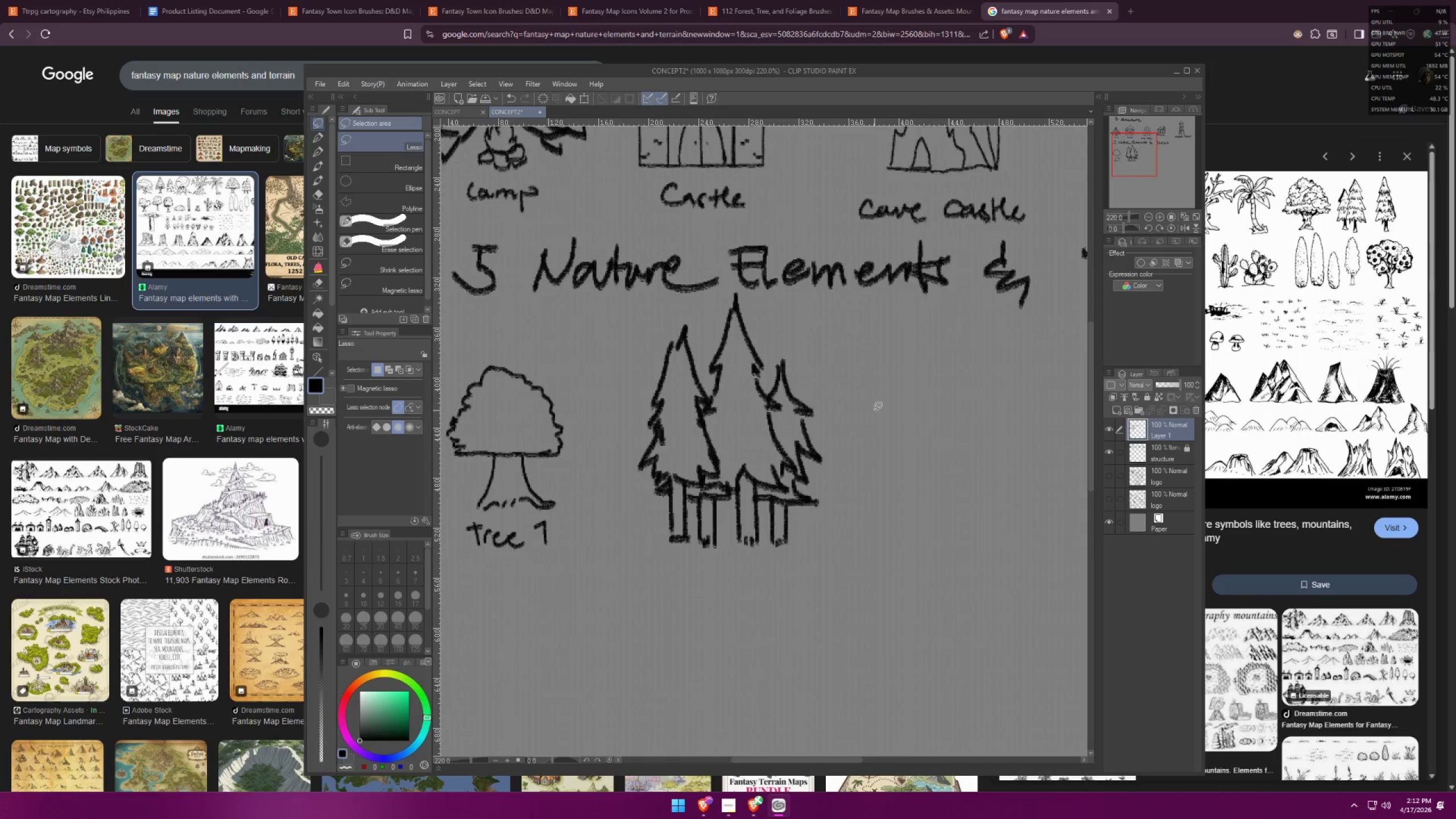 
left_click_drag(start_coordinate=[868, 397], to_coordinate=[886, 392])
 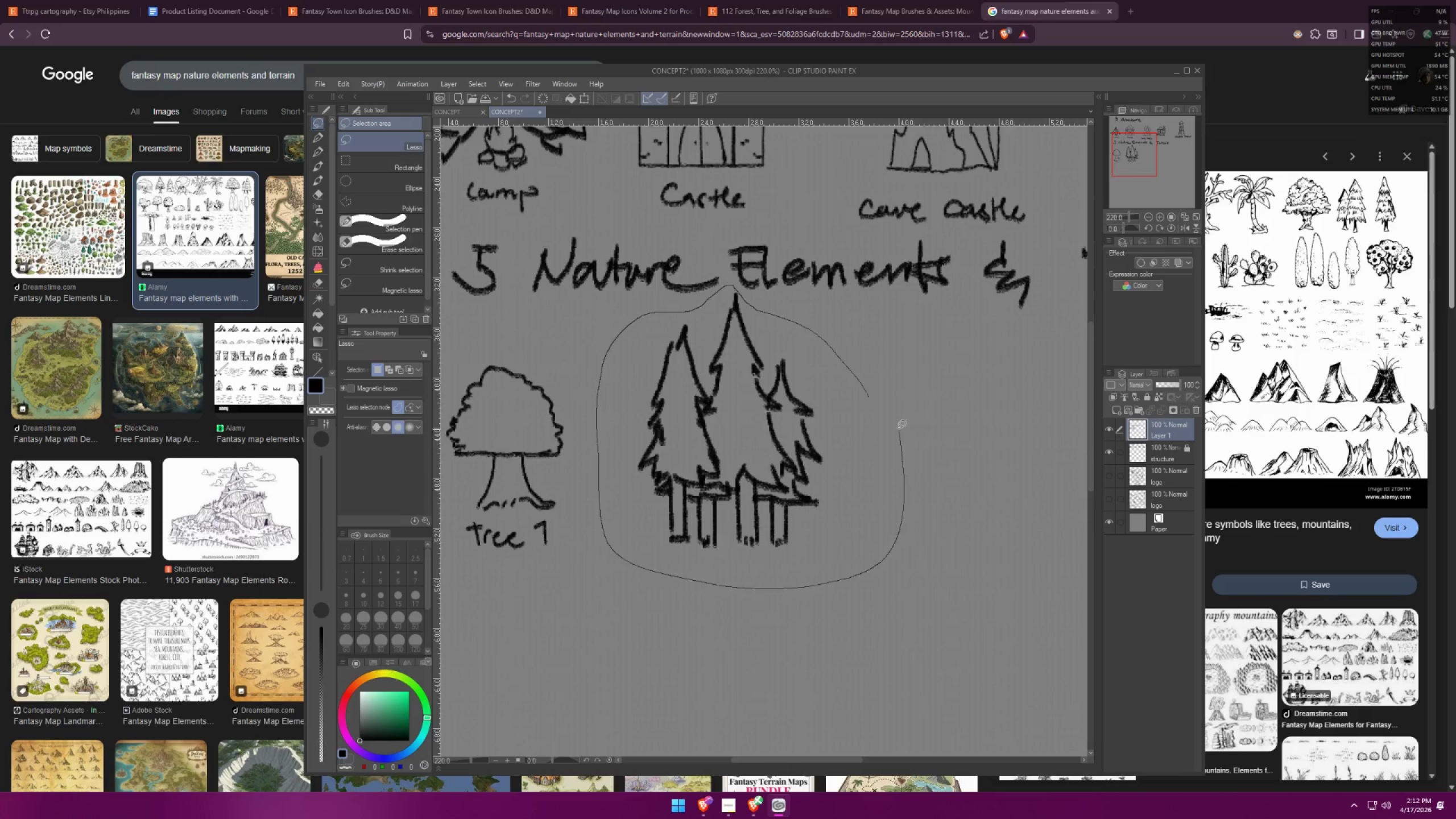 
key(Control+ControlLeft)
 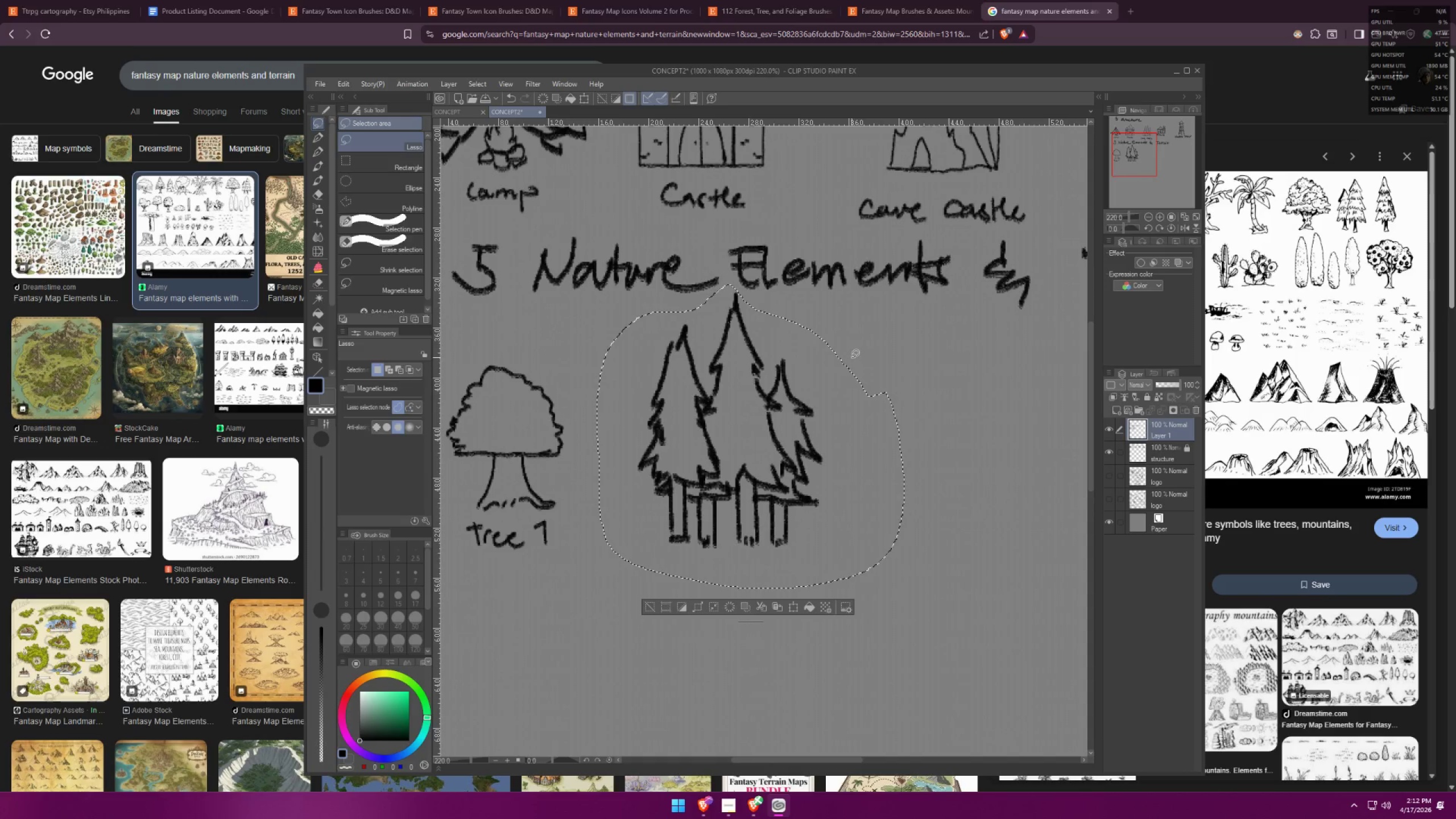 
key(Control+T)
 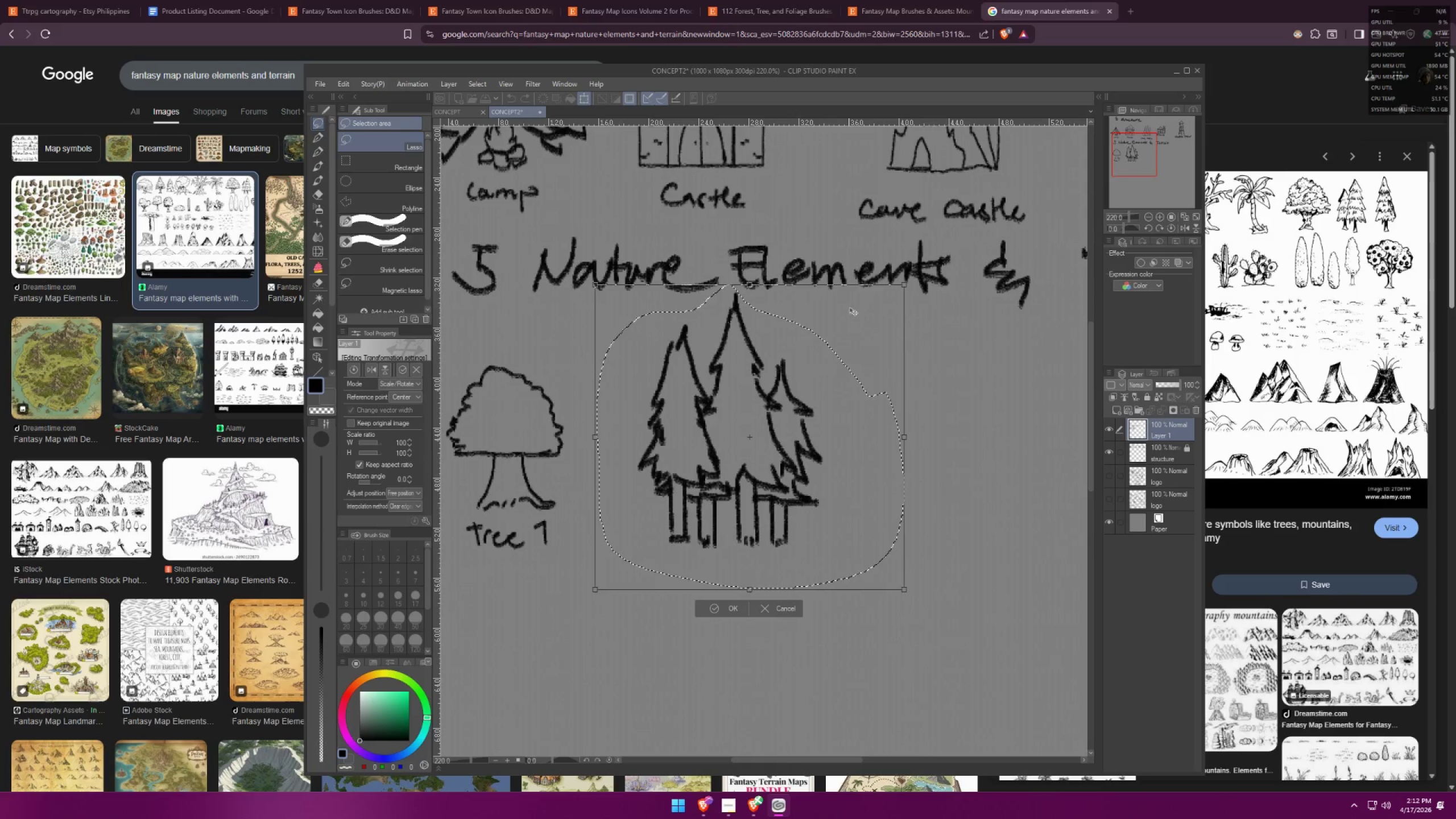 
hold_key(key=AltLeft, duration=1.39)
left_click_drag(start_coordinate=[901, 285], to_coordinate=[870, 318])
 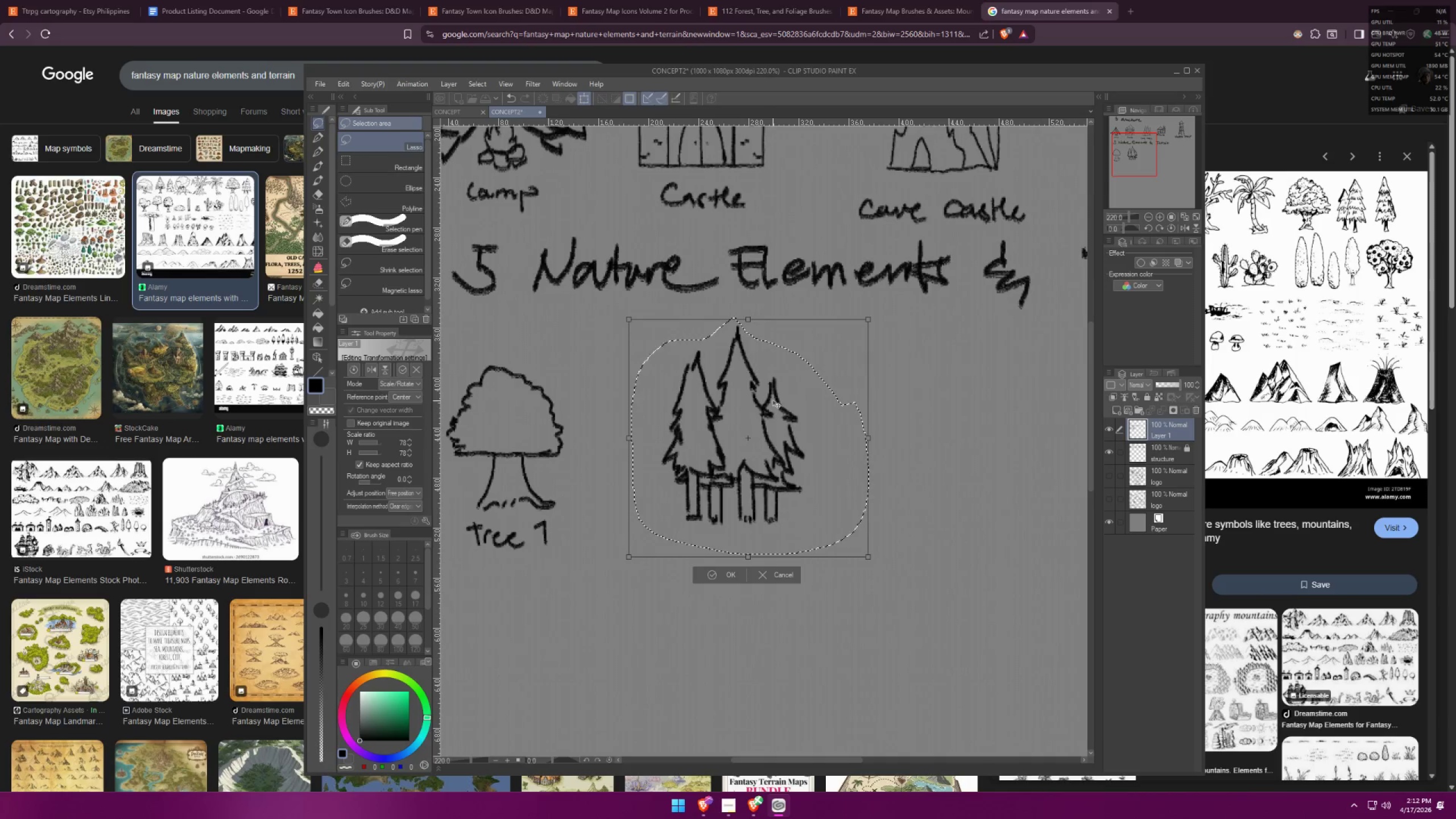 
hold_key(key=AltLeft, duration=1.22)
left_click_drag(start_coordinate=[868, 321], to_coordinate=[858, 332])
 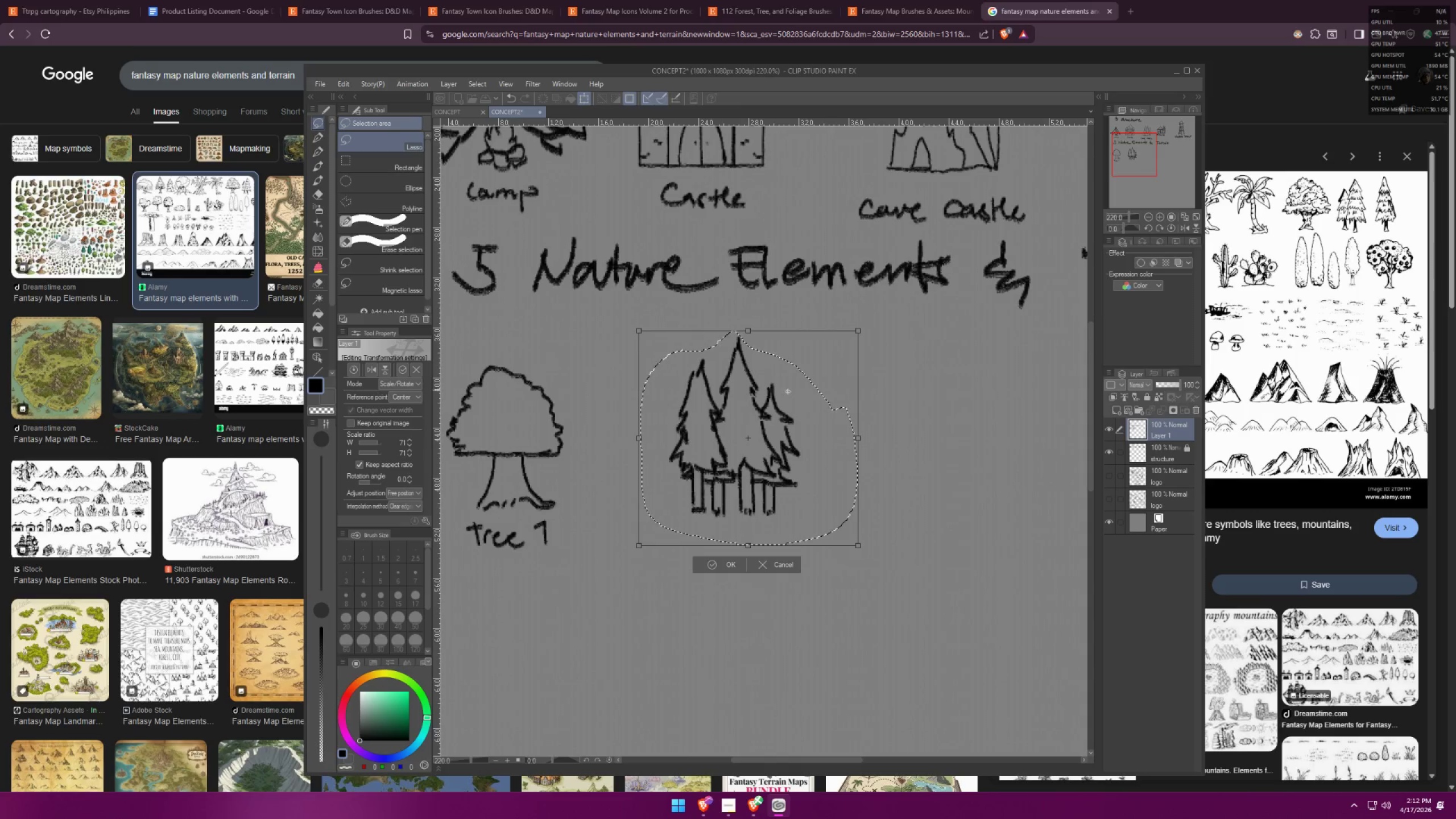 
left_click_drag(start_coordinate=[777, 399], to_coordinate=[774, 400])
 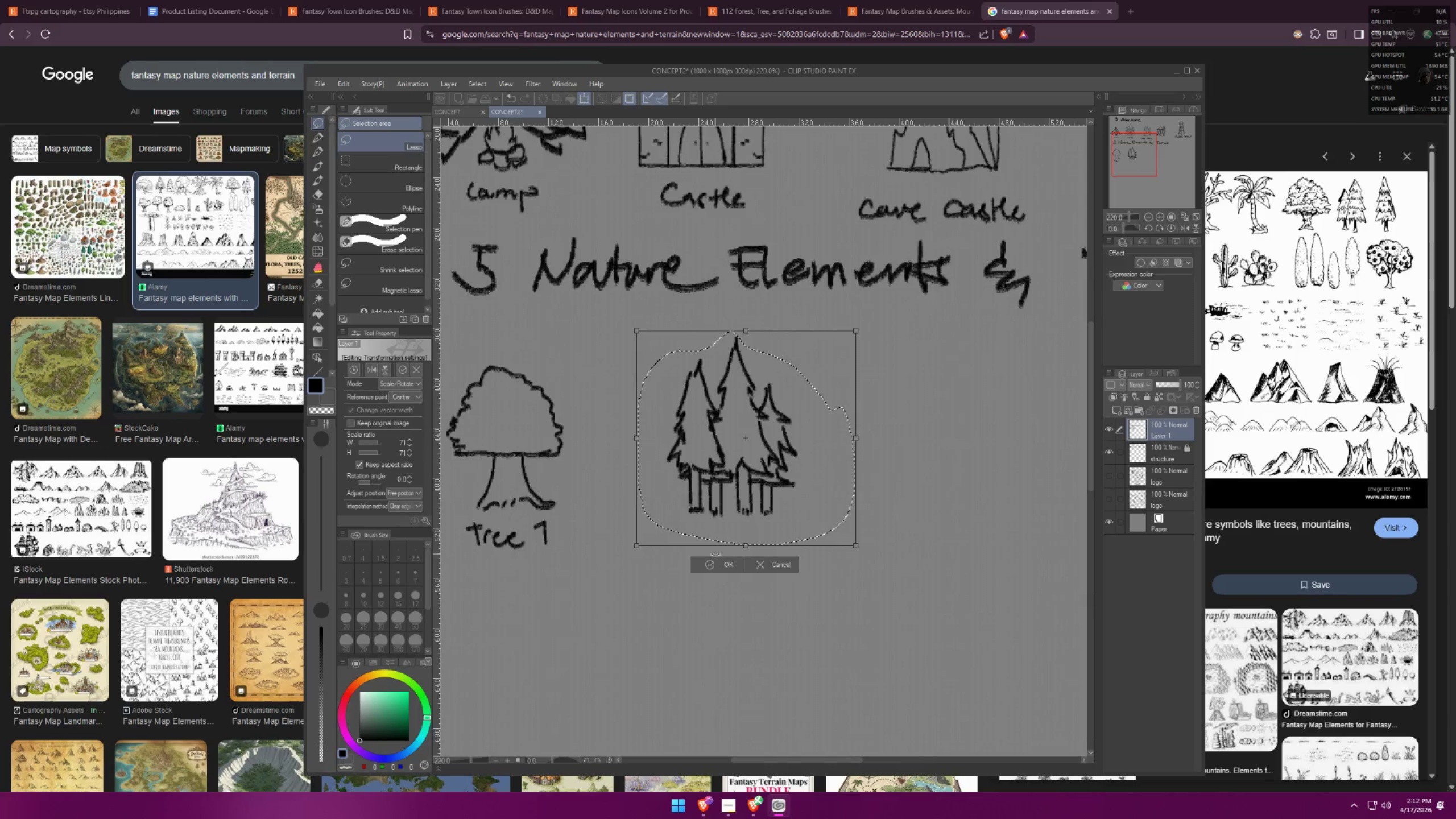 
key(Control+ControlLeft)
 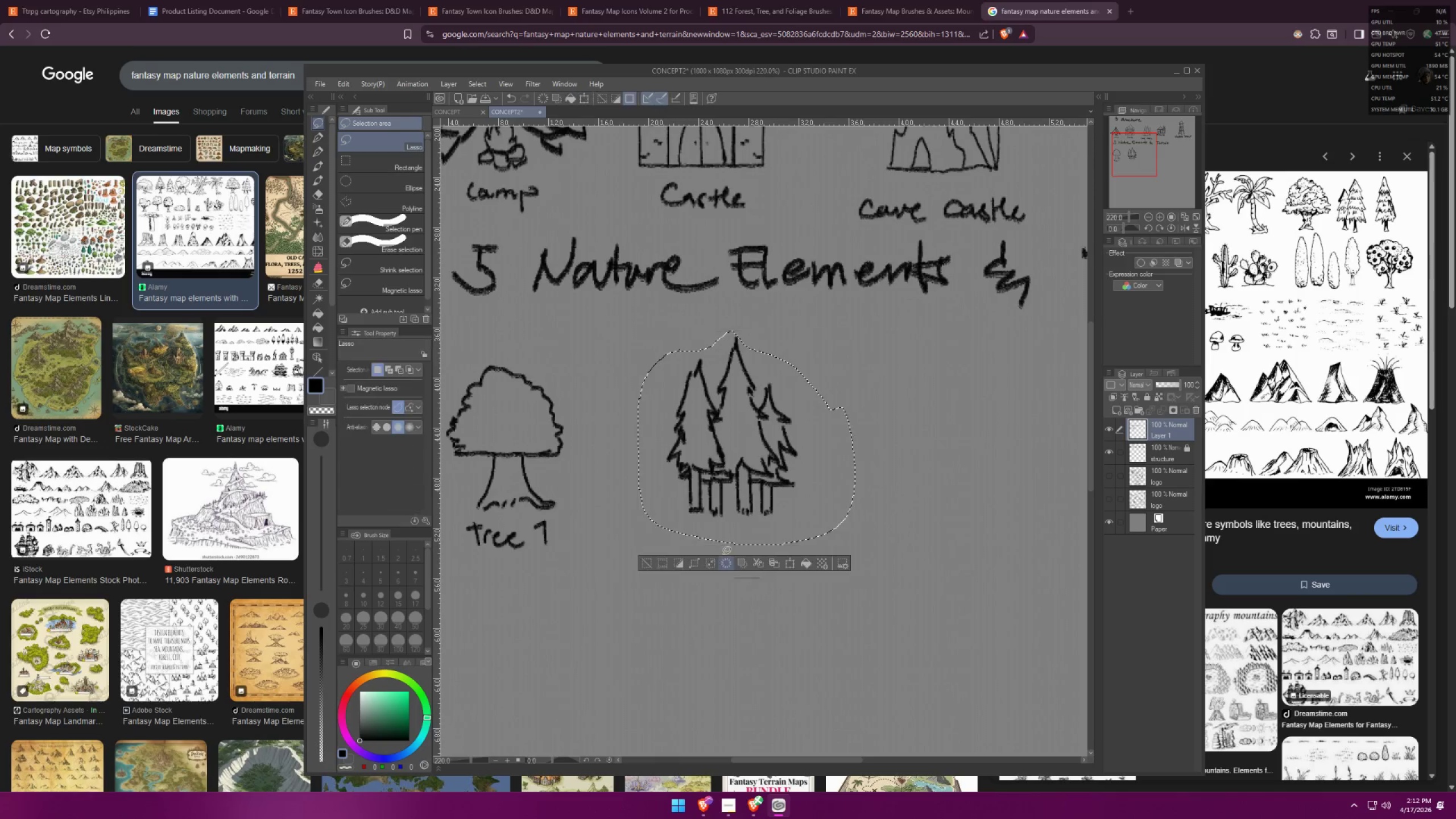 
key(Control+D)
 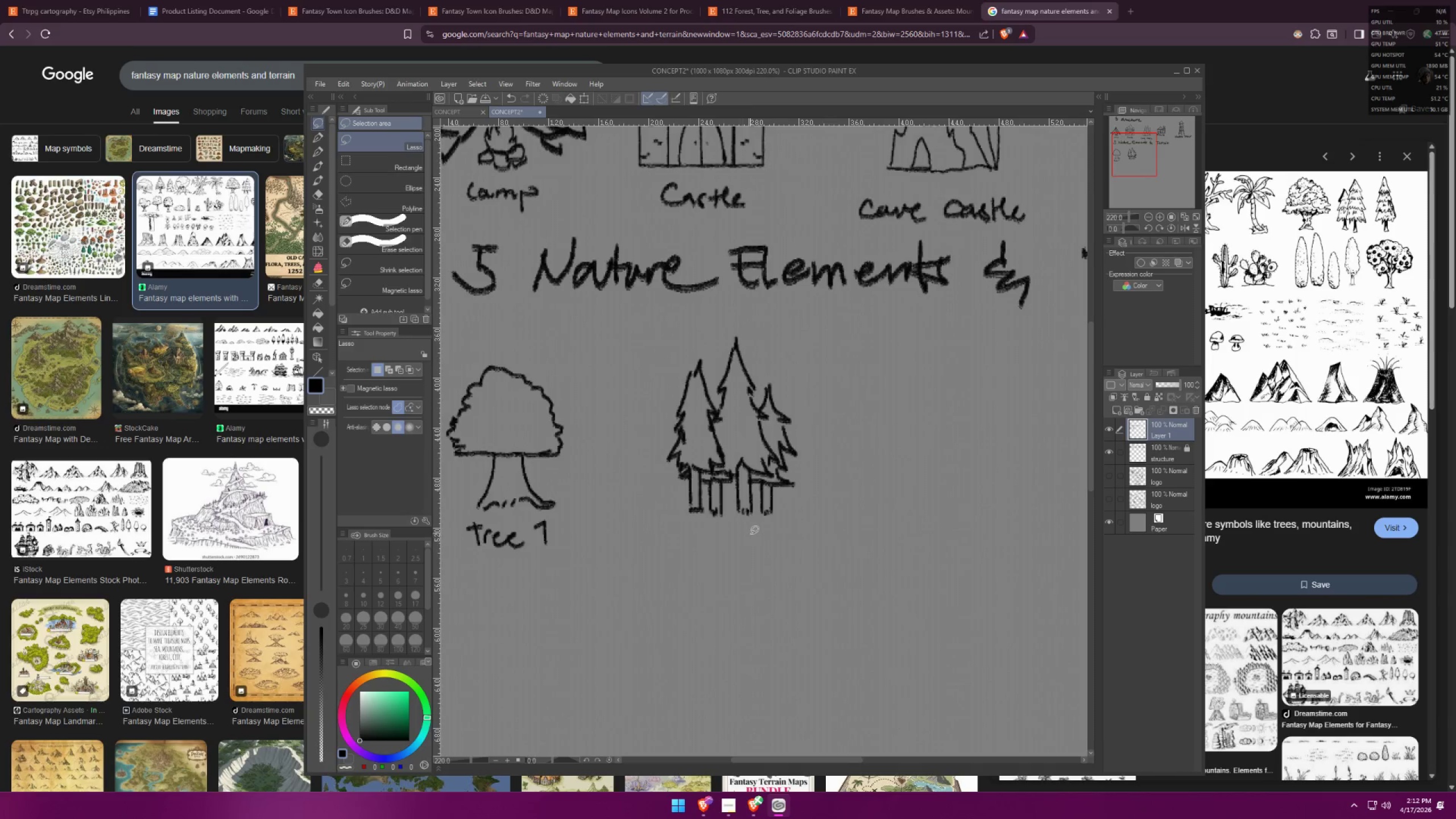 
scroll: coordinate [748, 543], scroll_direction: up, amount: 7.0
 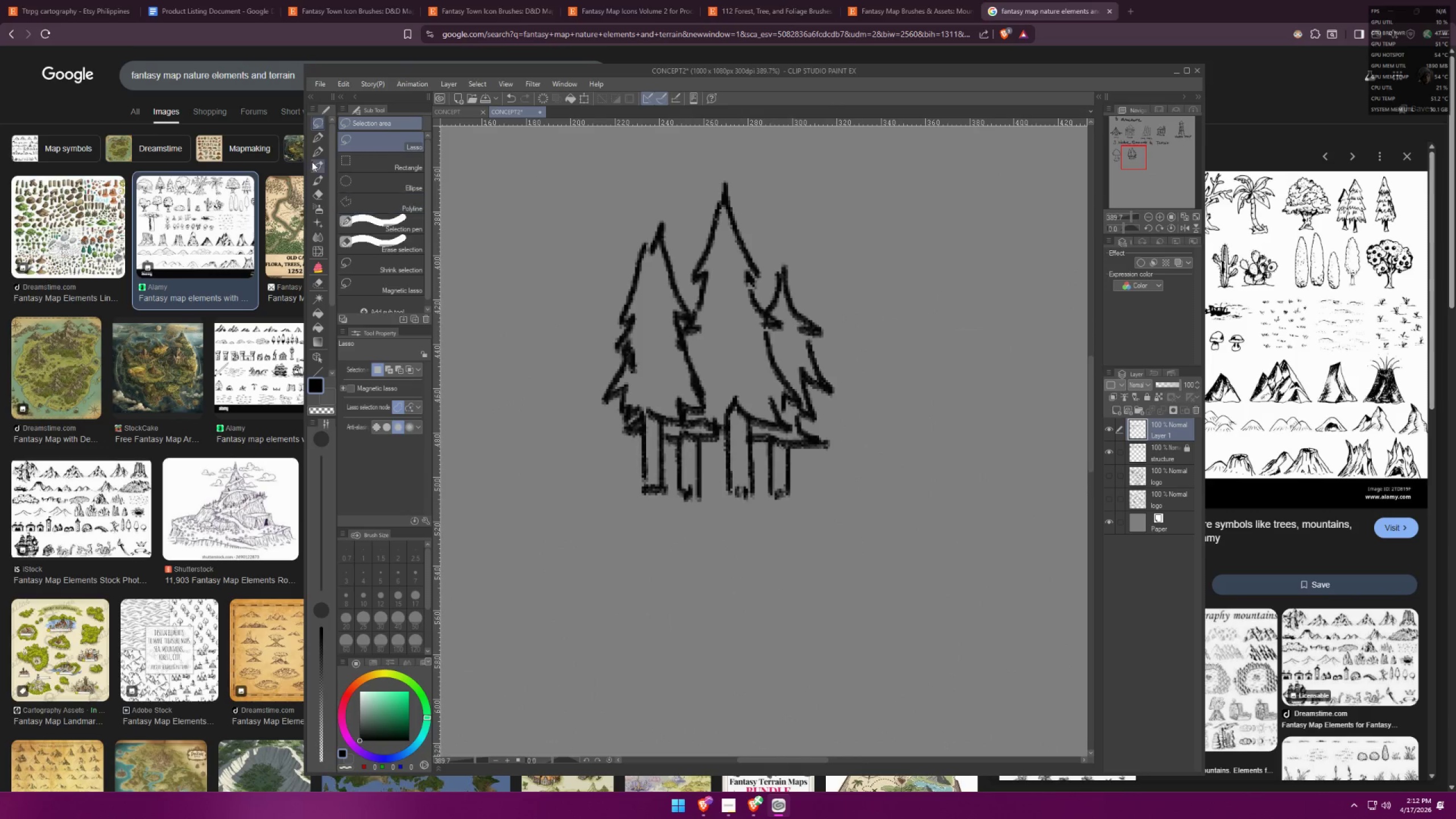 
left_click([315, 135])
 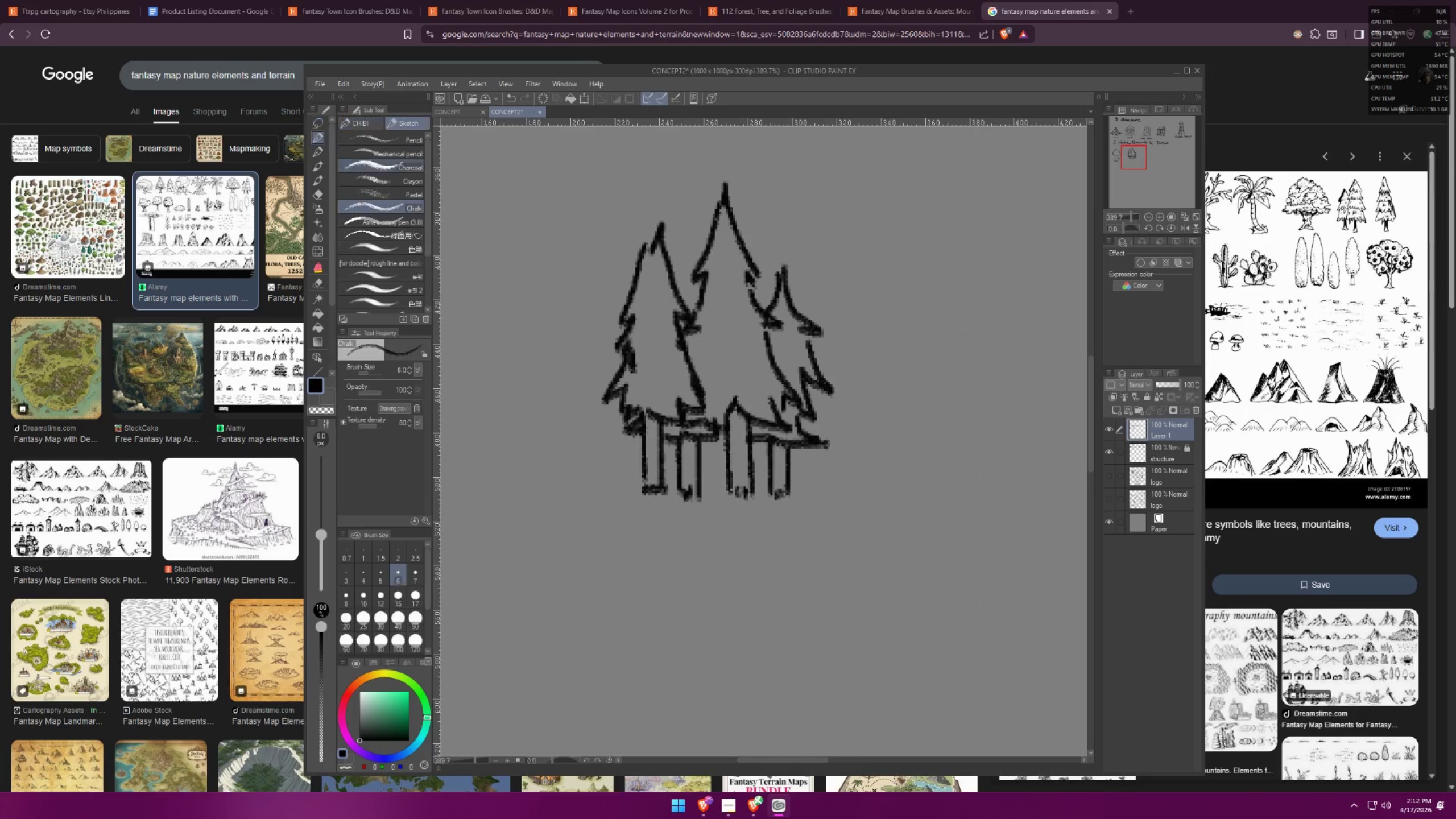 
left_click_drag(start_coordinate=[592, 506], to_coordinate=[588, 597])
 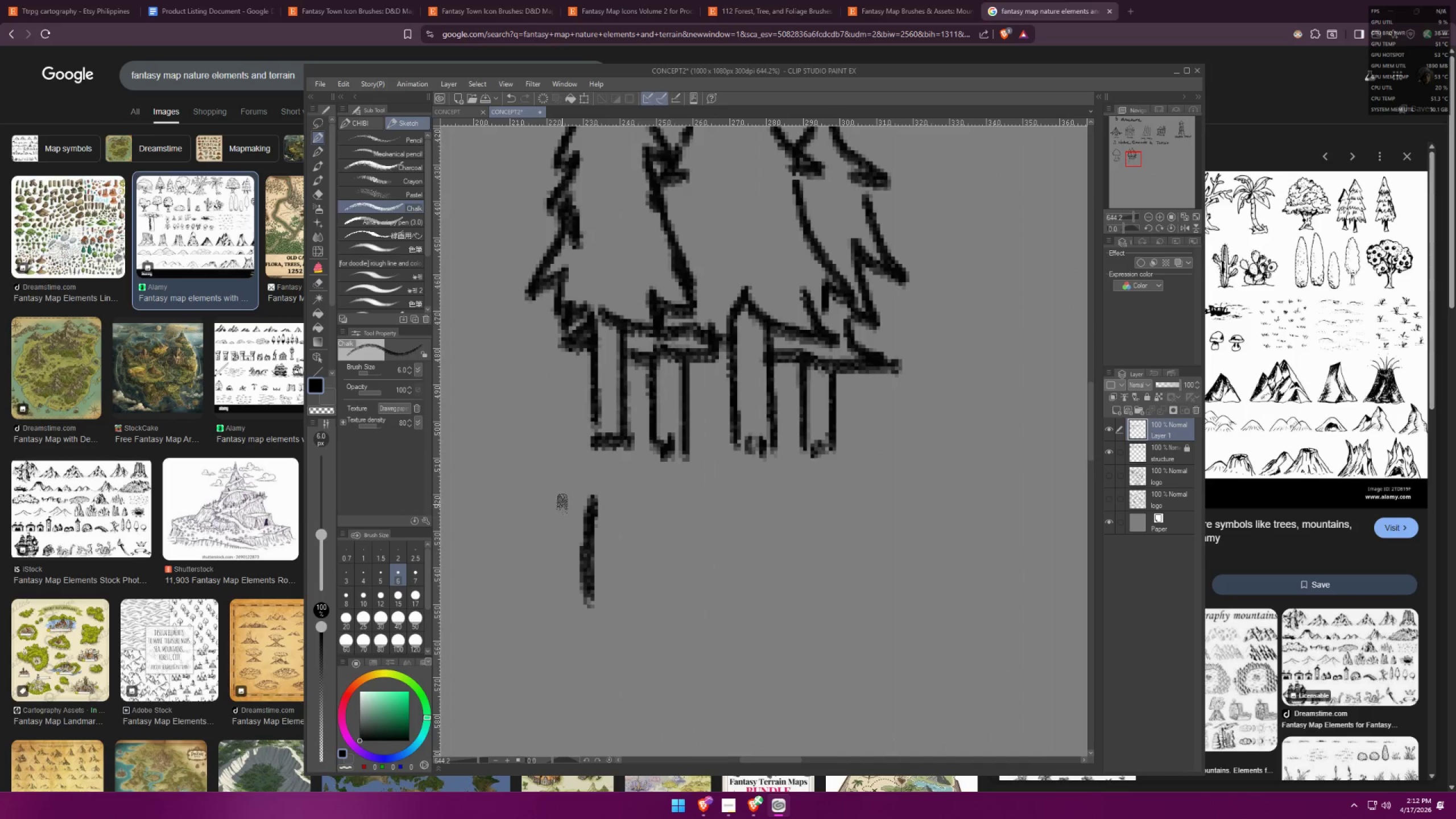 
scroll: coordinate [714, 573], scroll_direction: up, amount: 6.0
 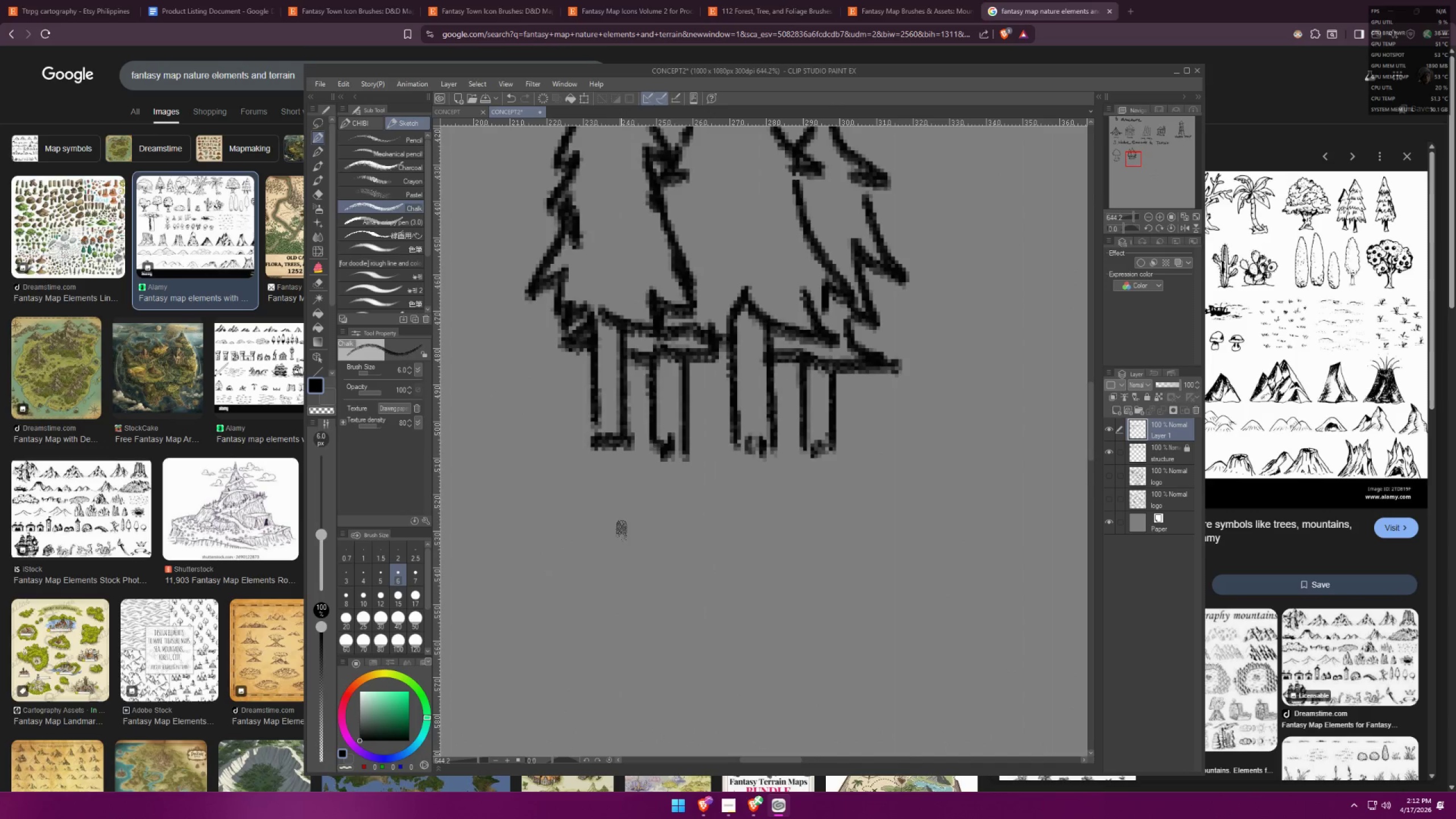 
left_click_drag(start_coordinate=[562, 504], to_coordinate=[620, 498])
 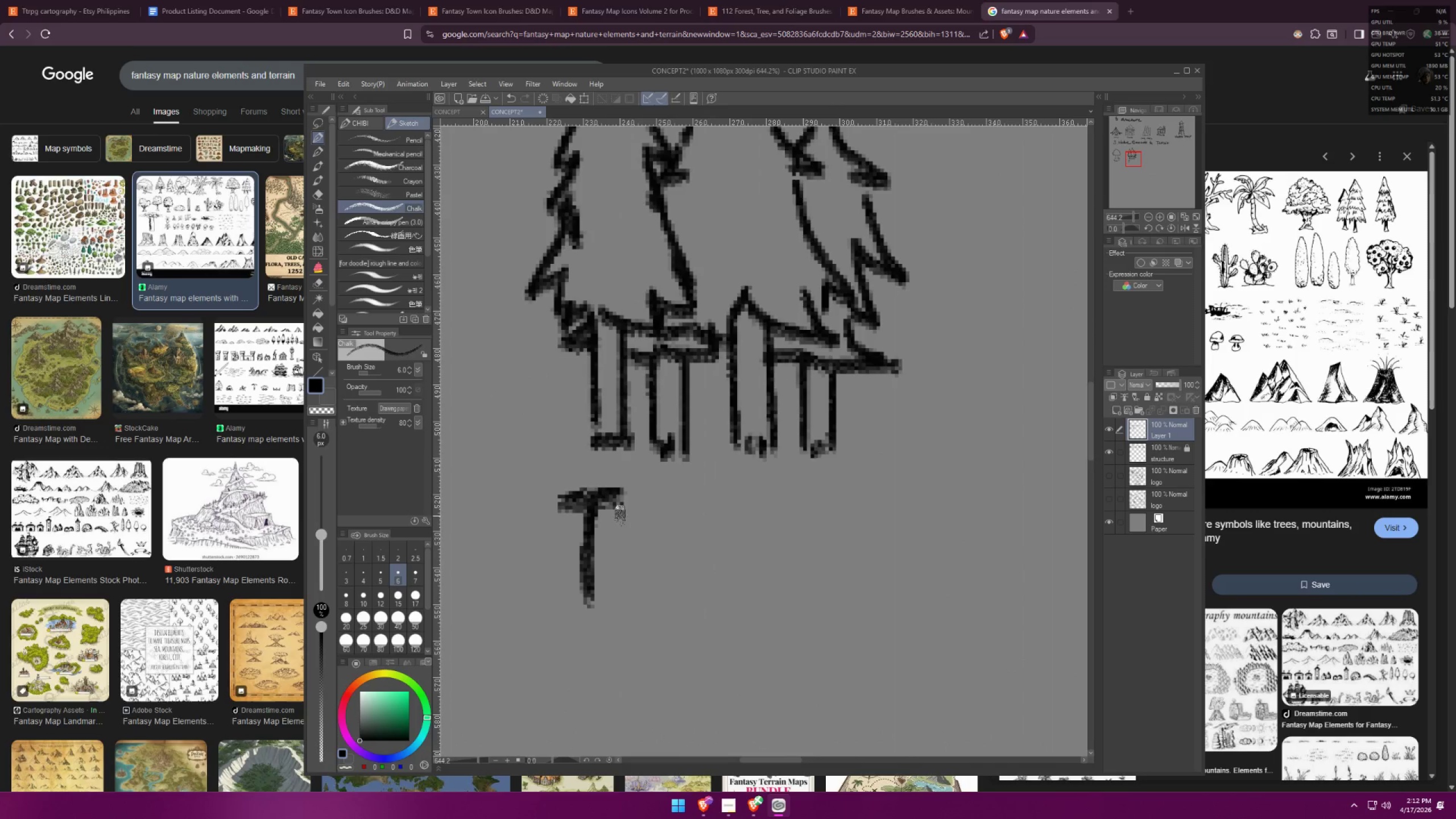 
left_click_drag(start_coordinate=[619, 556], to_coordinate=[647, 537])
 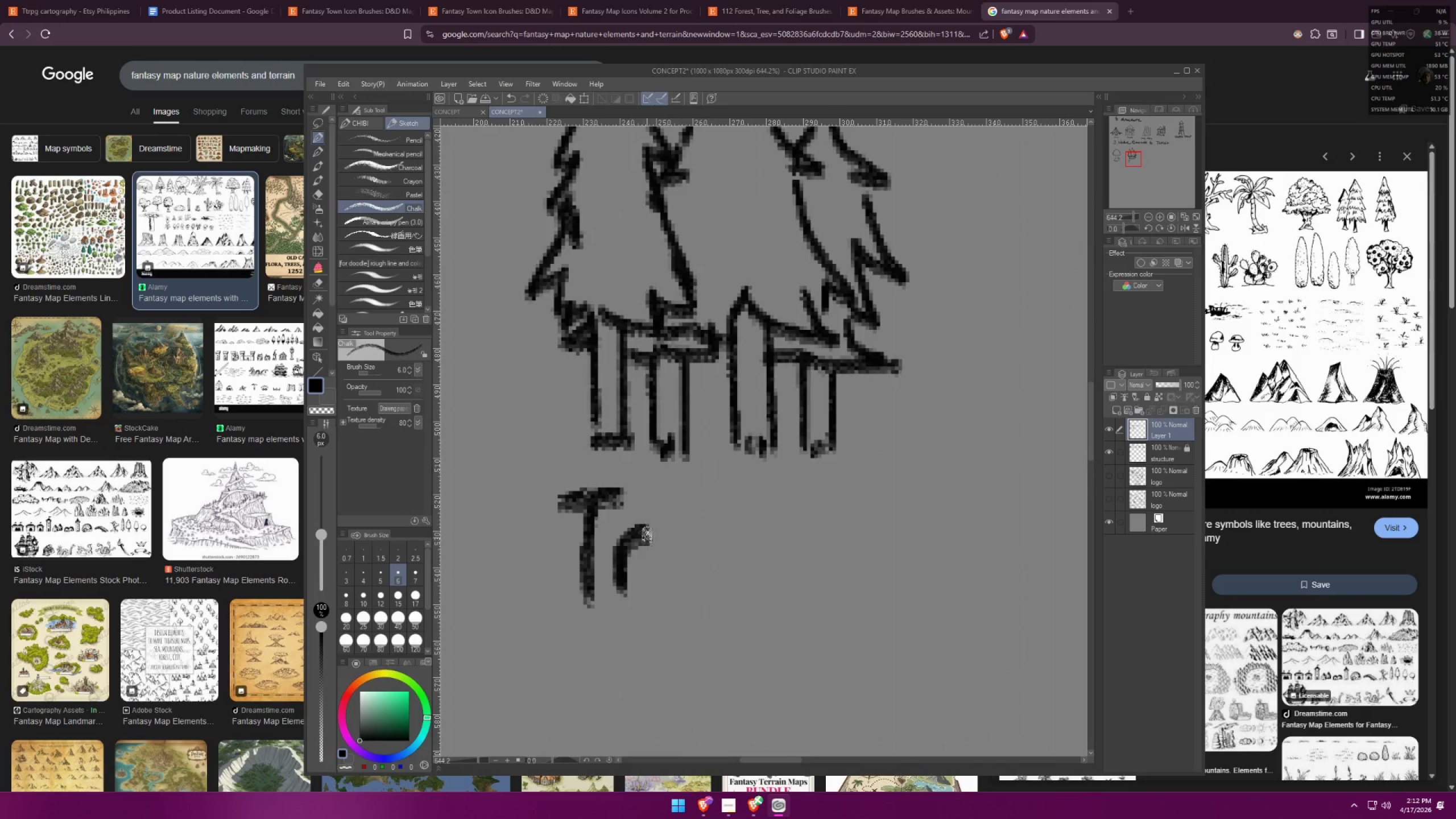 
left_click_drag(start_coordinate=[648, 566], to_coordinate=[694, 568])
 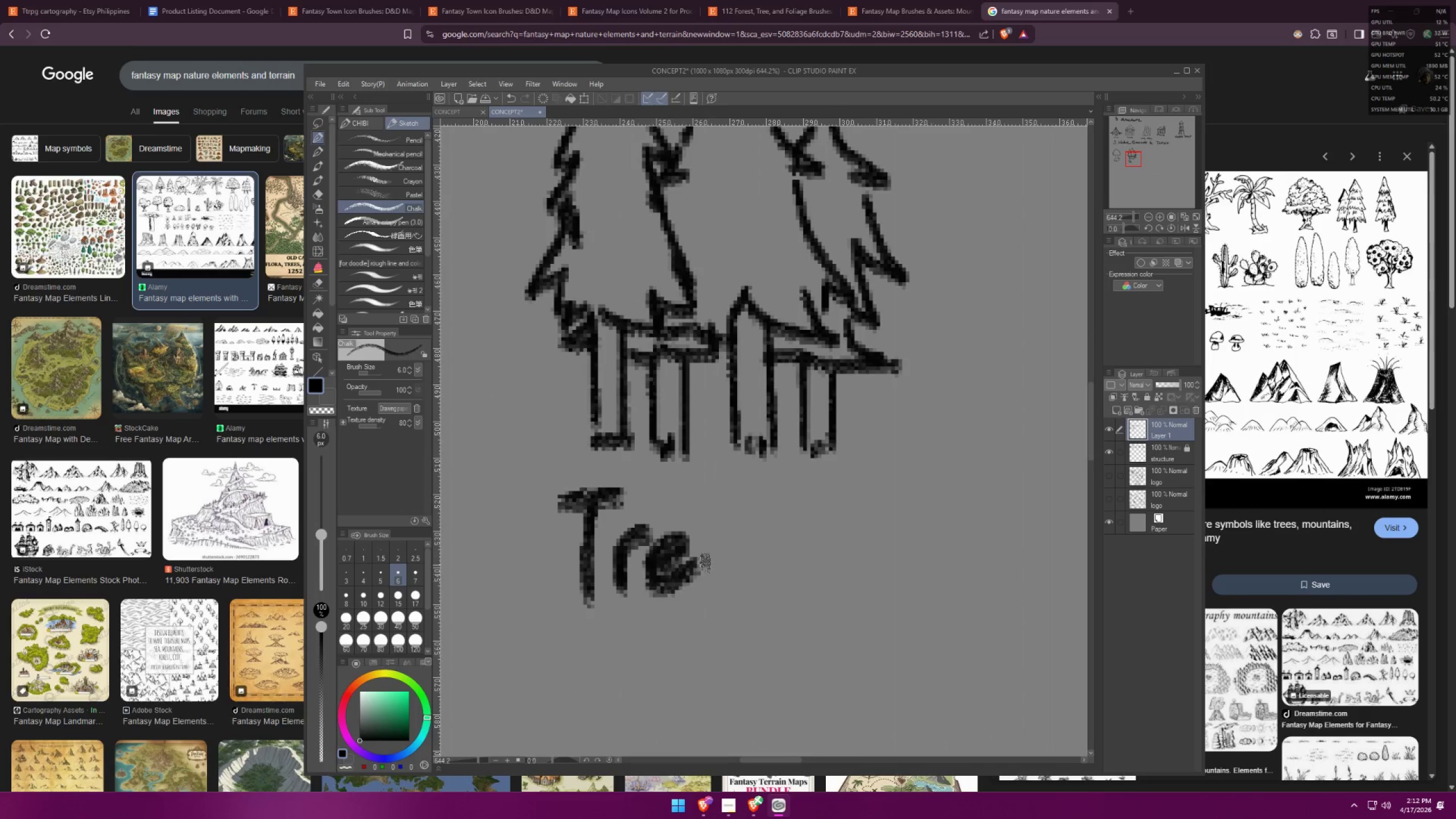 
left_click_drag(start_coordinate=[705, 556], to_coordinate=[776, 584])
 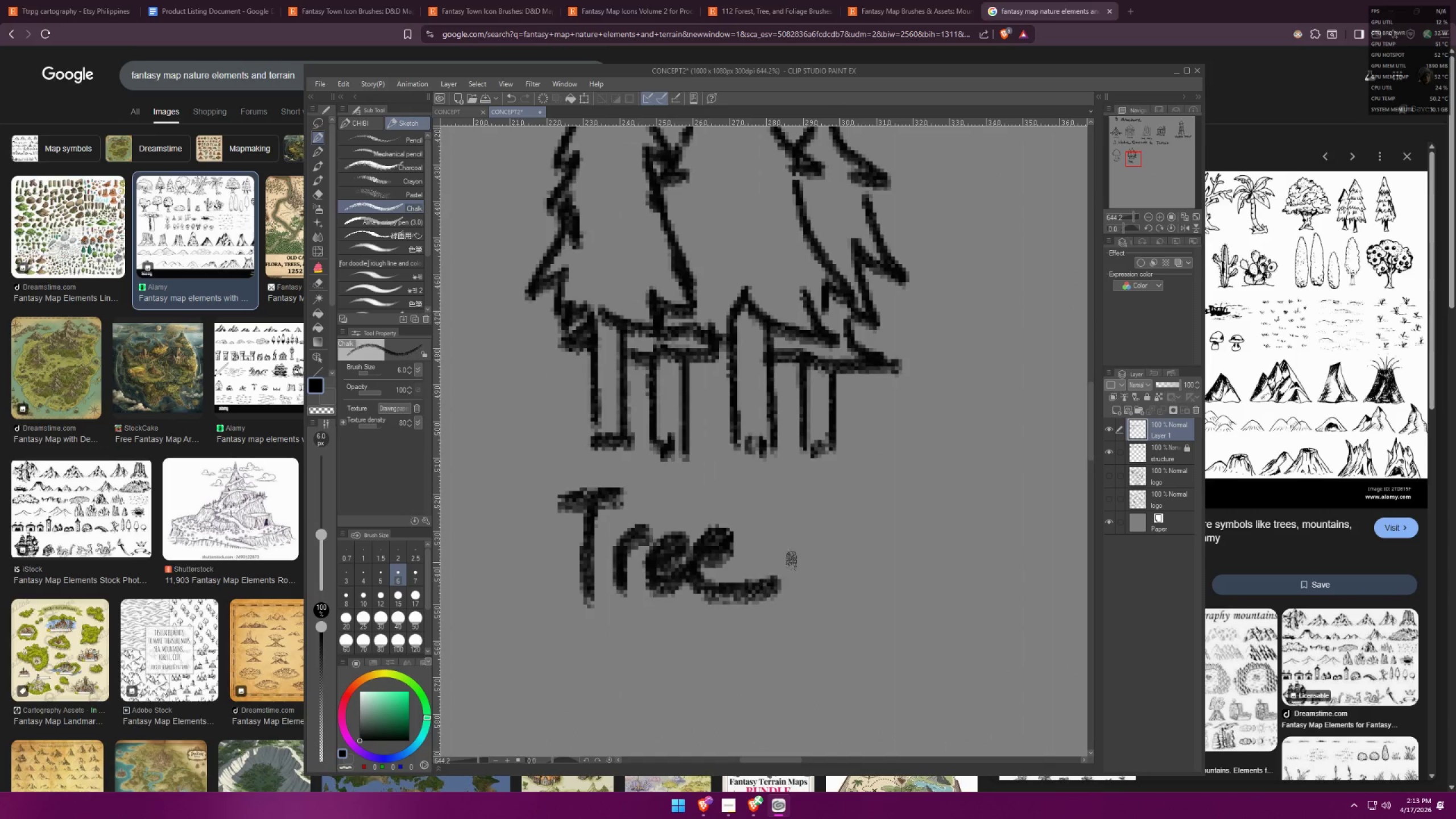 
left_click_drag(start_coordinate=[806, 526], to_coordinate=[851, 605])
 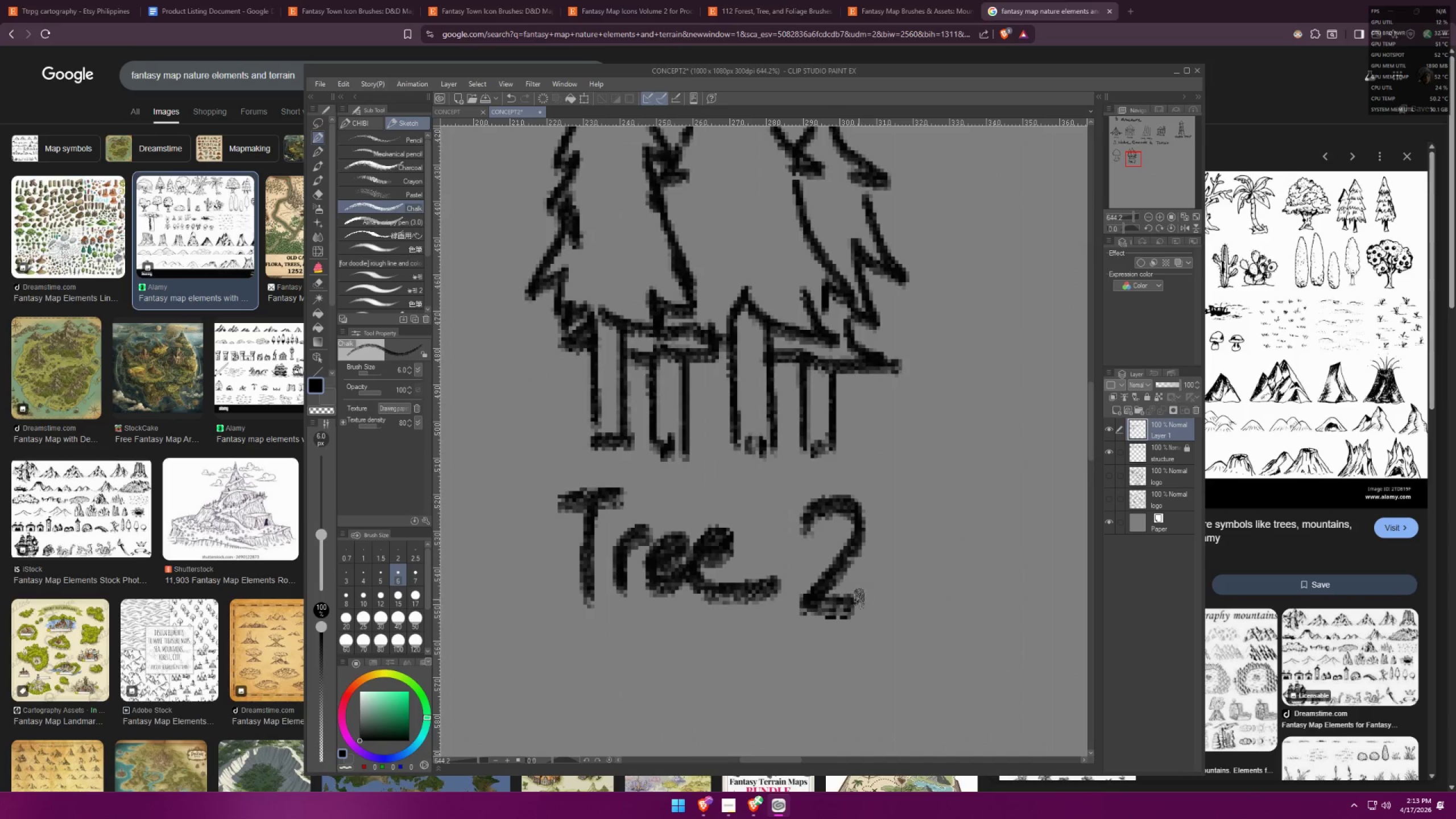 
hold_key(key=Space, duration=0.4)
 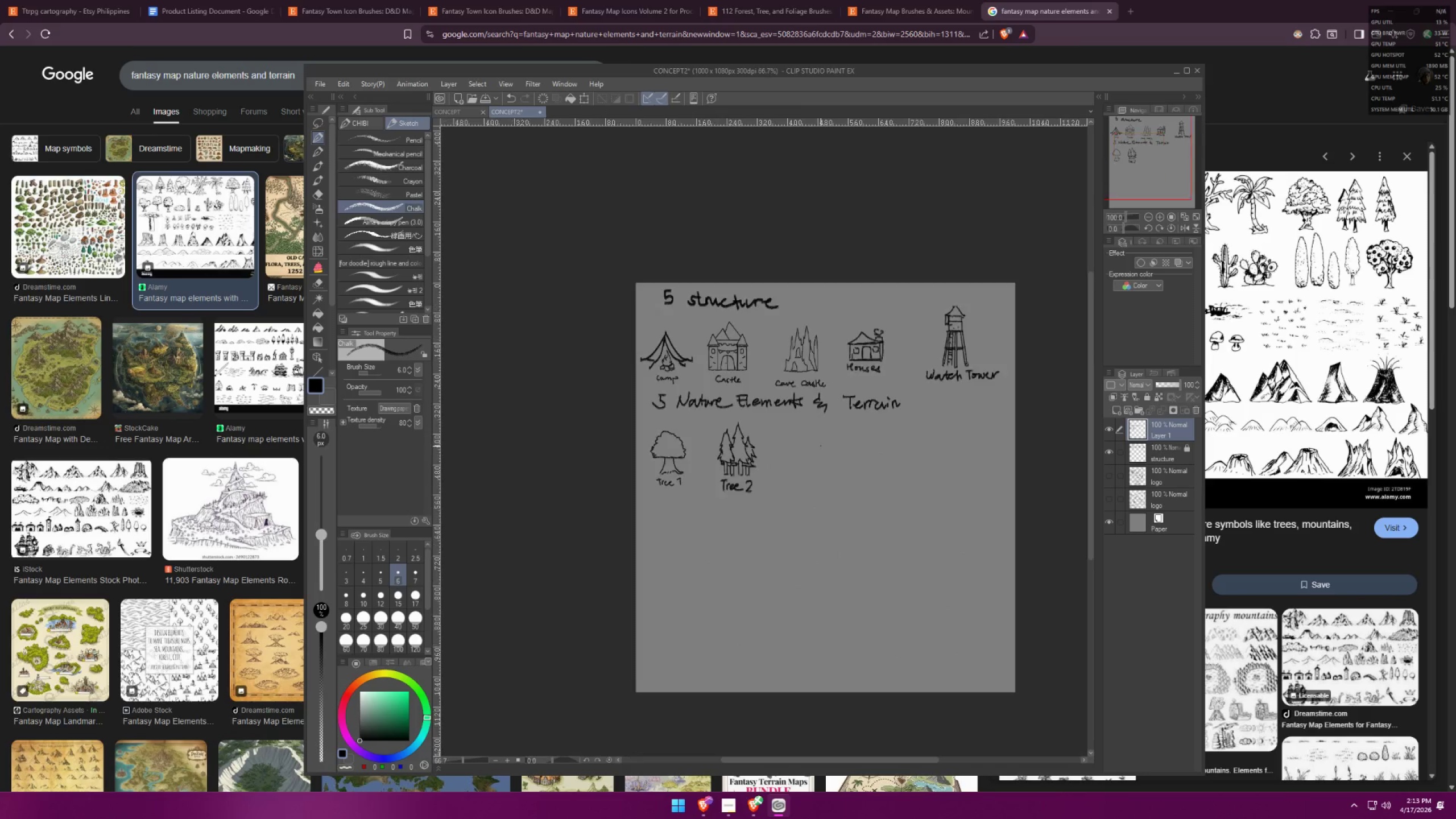 
left_click_drag(start_coordinate=[824, 478], to_coordinate=[752, 502])
 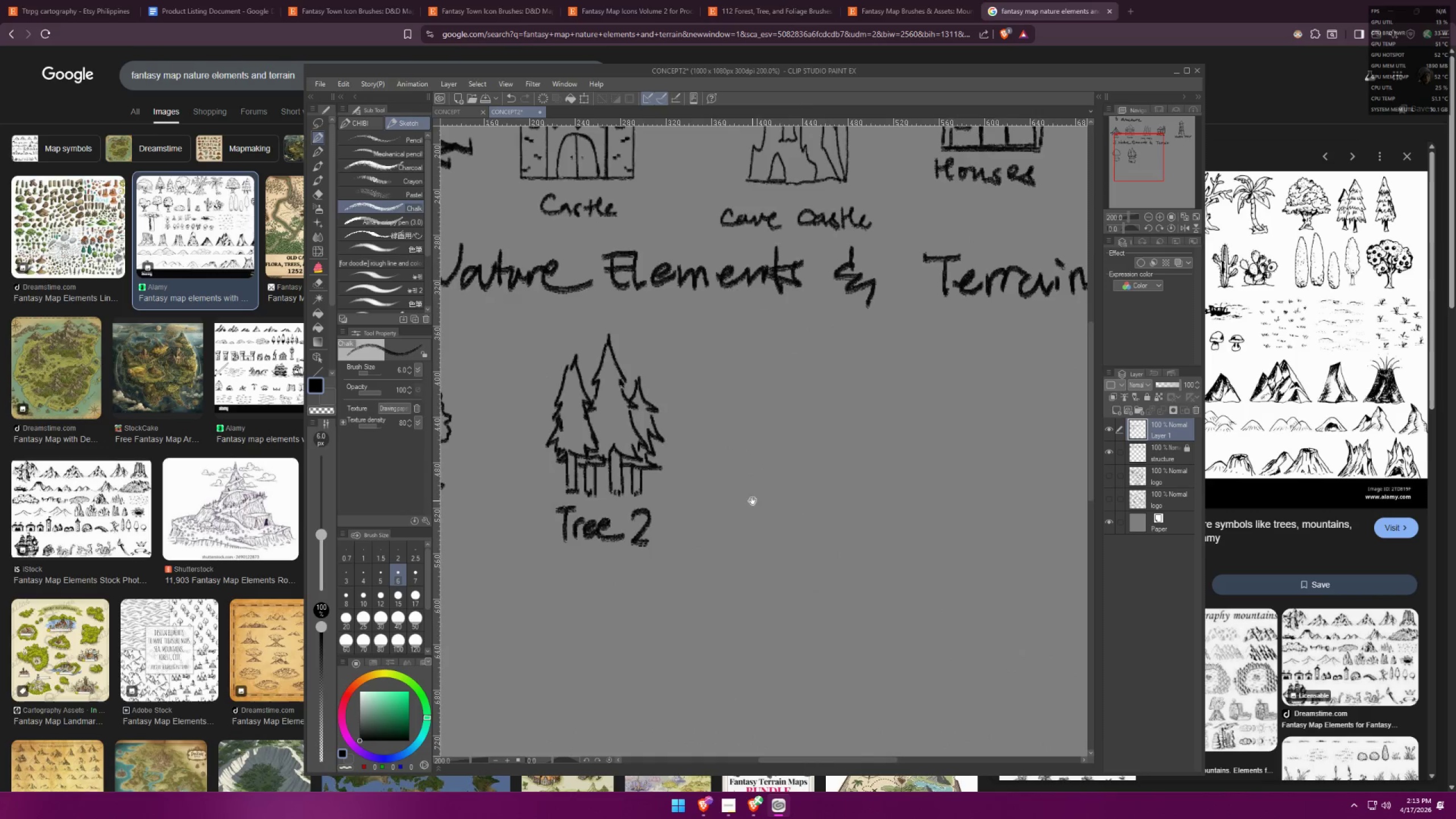 
scroll: coordinate [821, 446], scroll_direction: down, amount: 23.0
 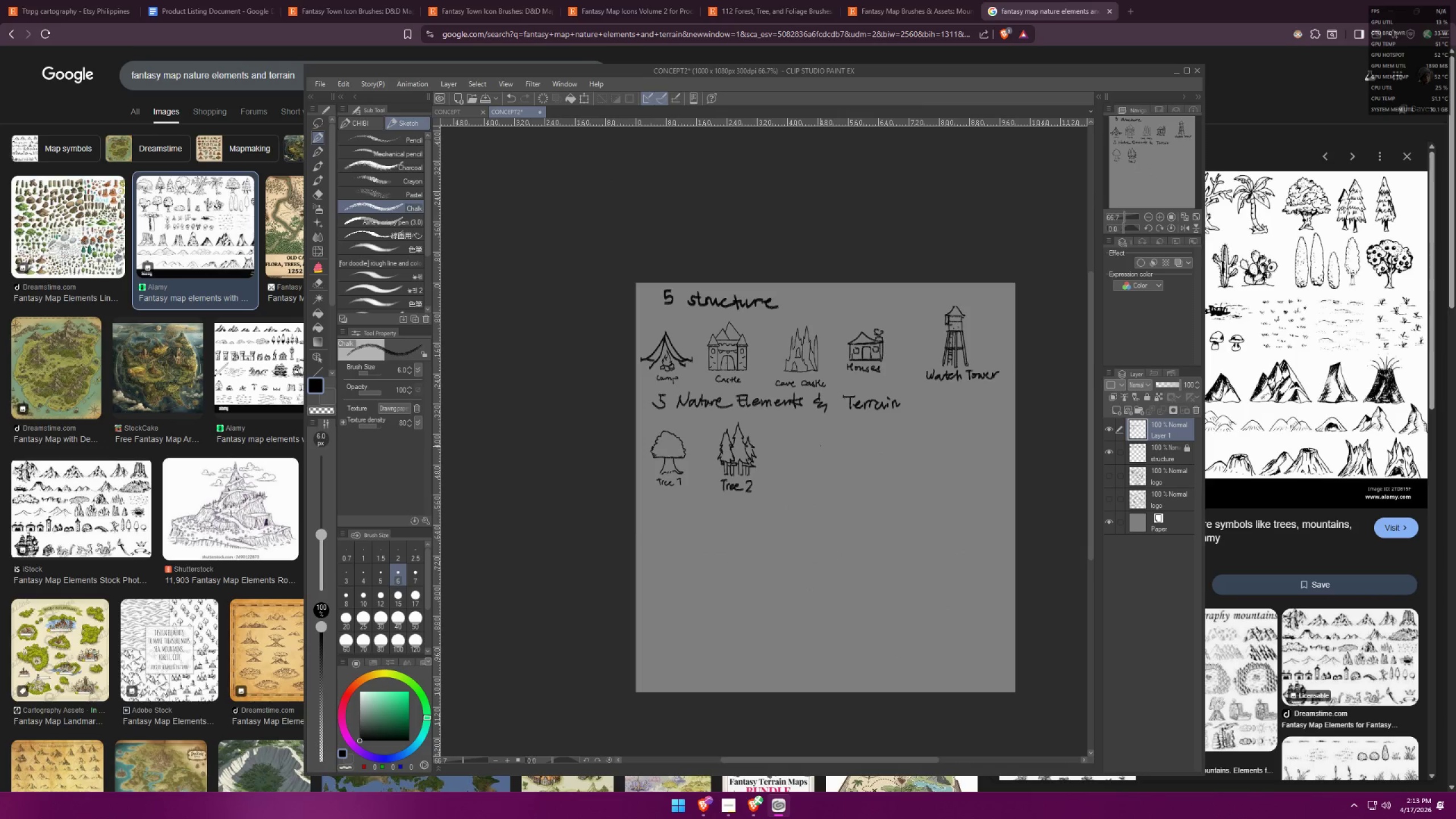 
scroll: coordinate [824, 450], scroll_direction: up, amount: 7.0
 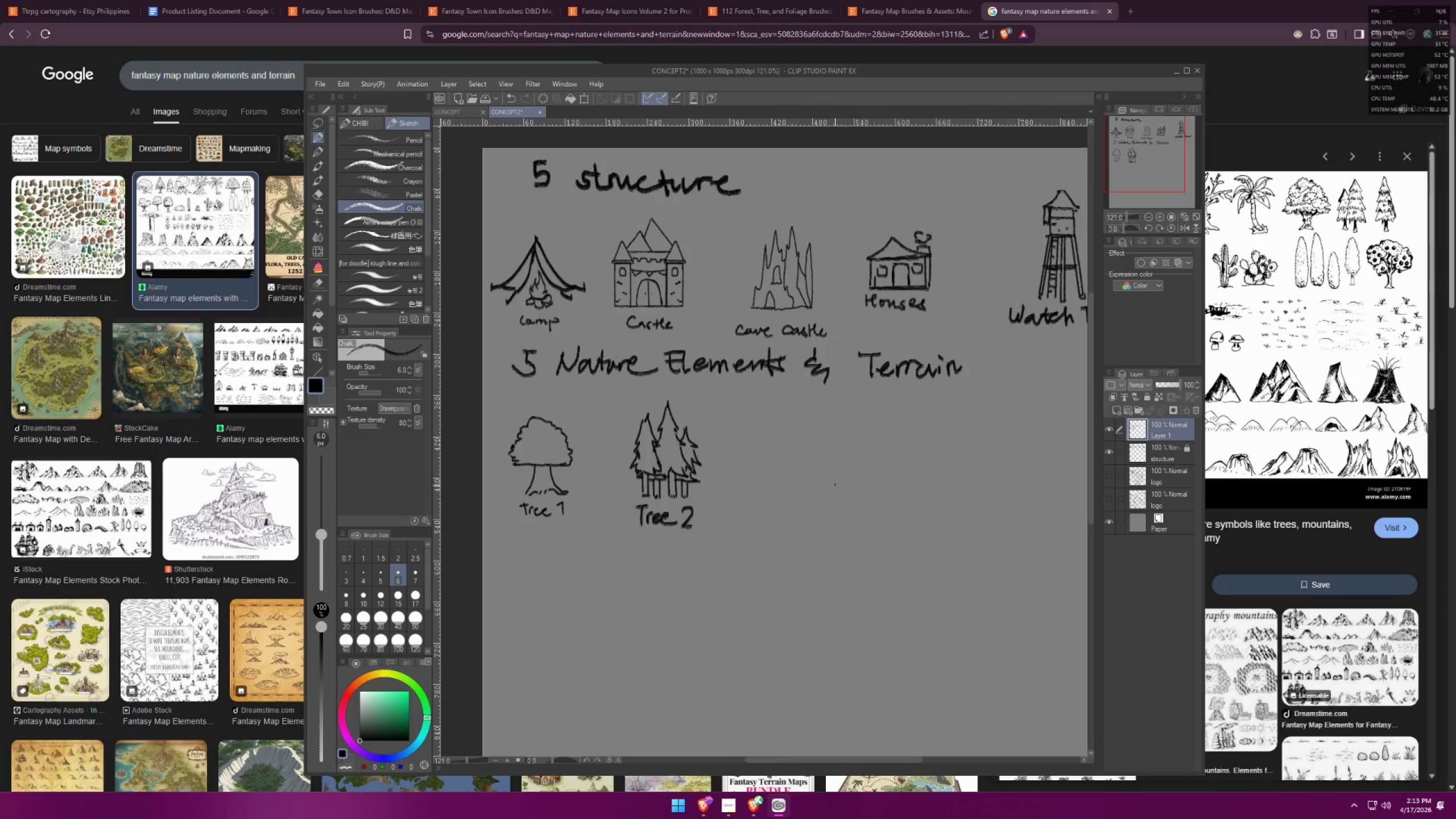 
left_click([1127, 3])
 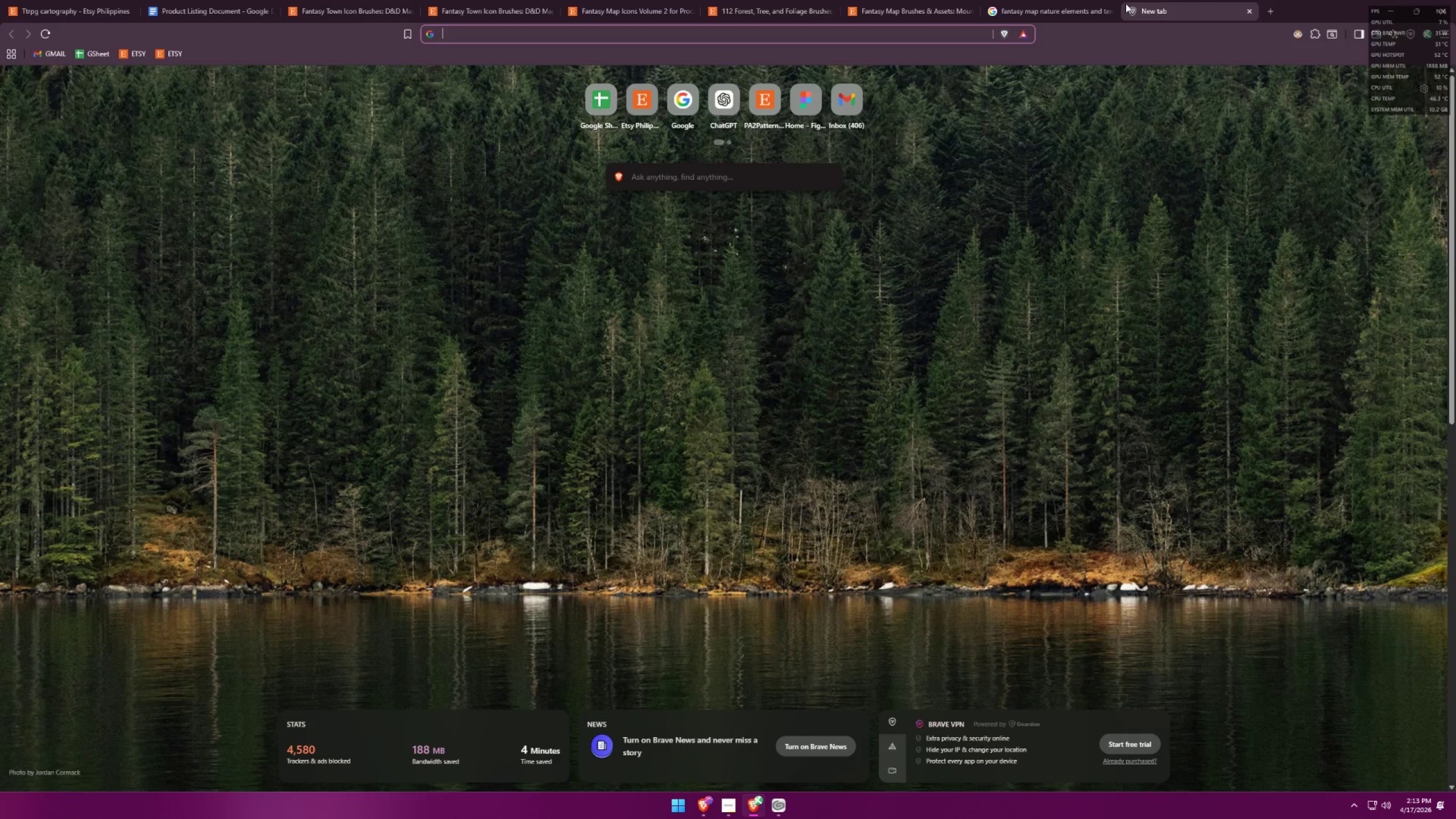 
type(wild lands theme icons)
 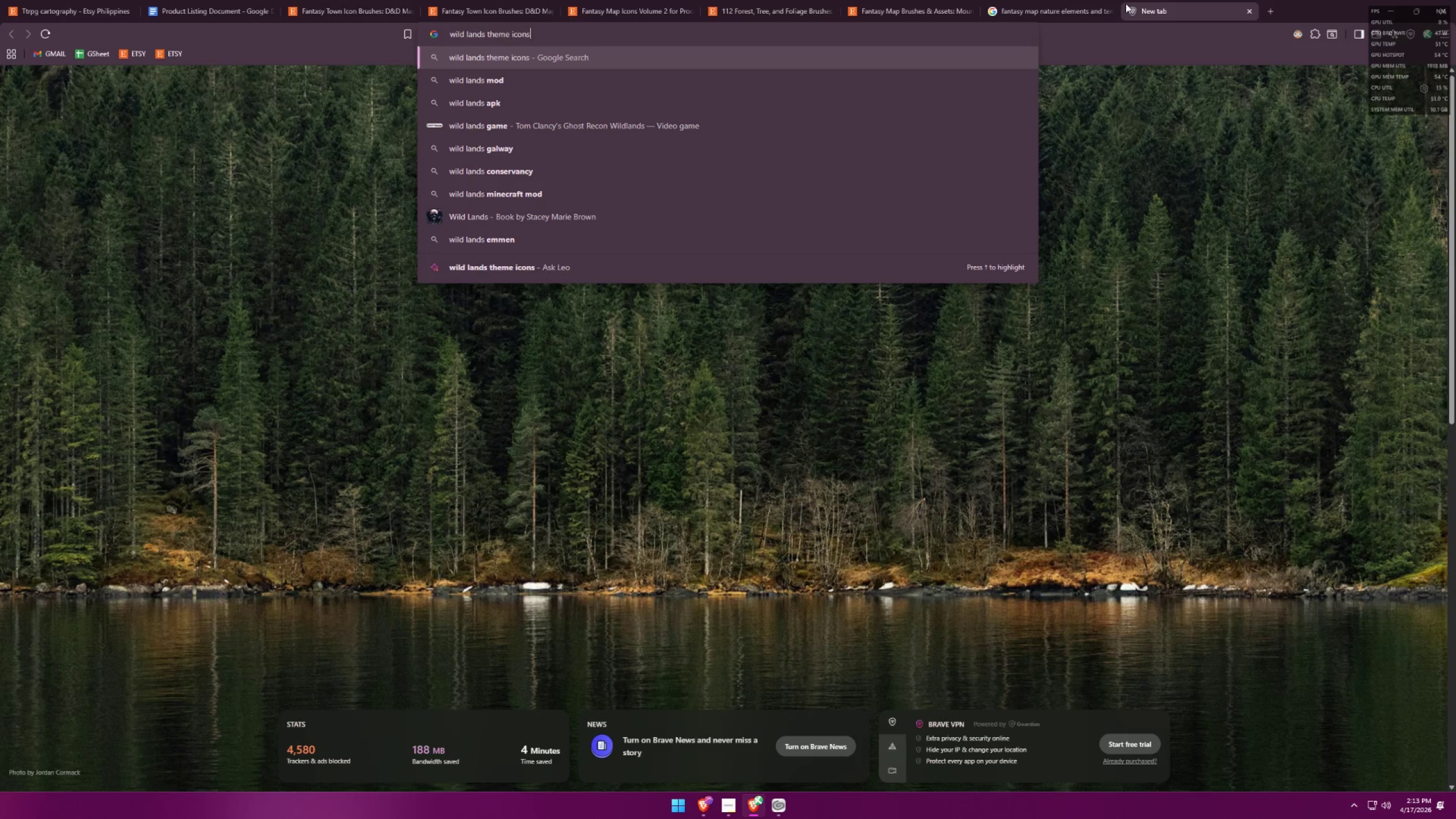 
key(Enter)
 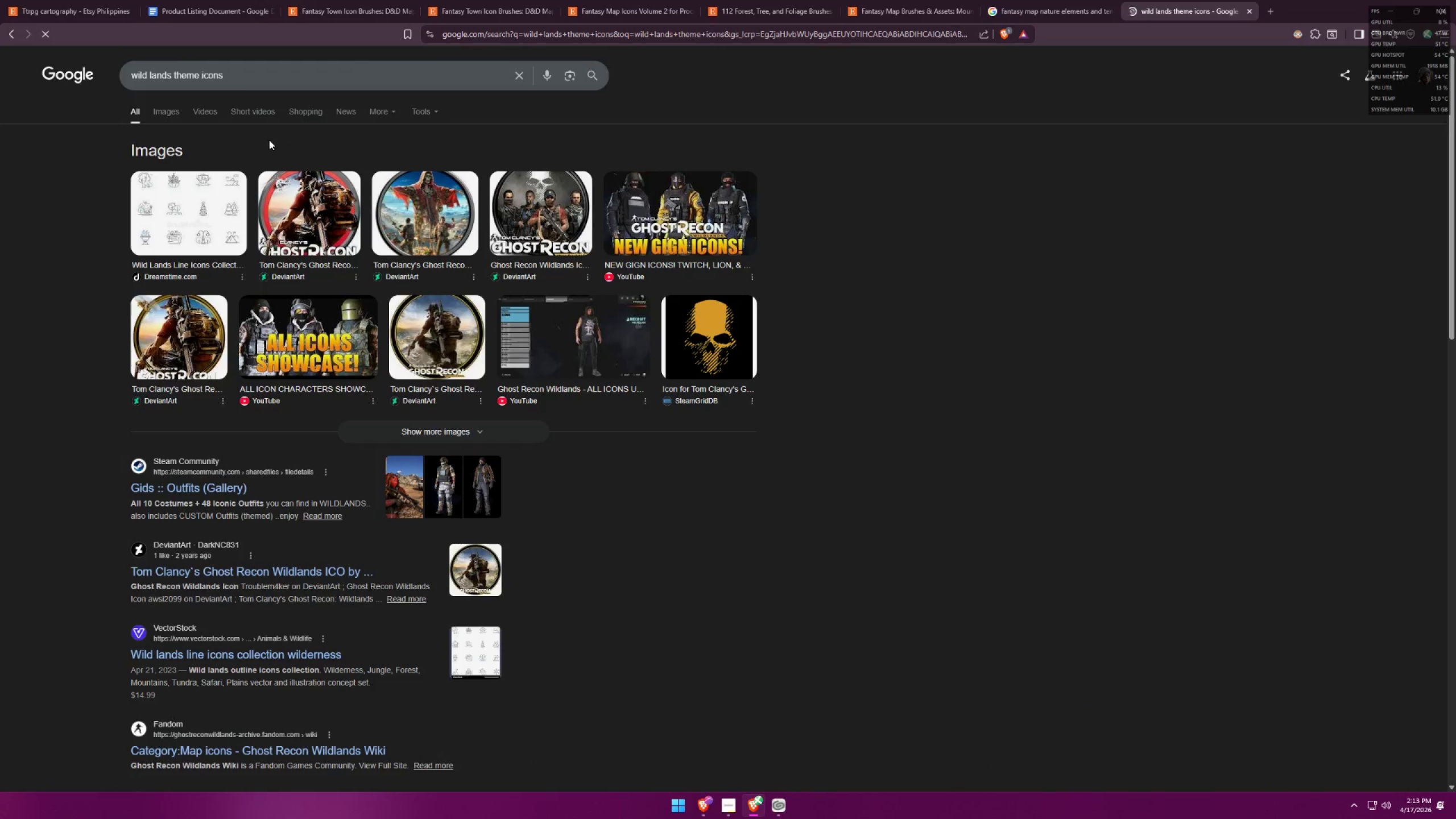 
left_click([173, 109])
 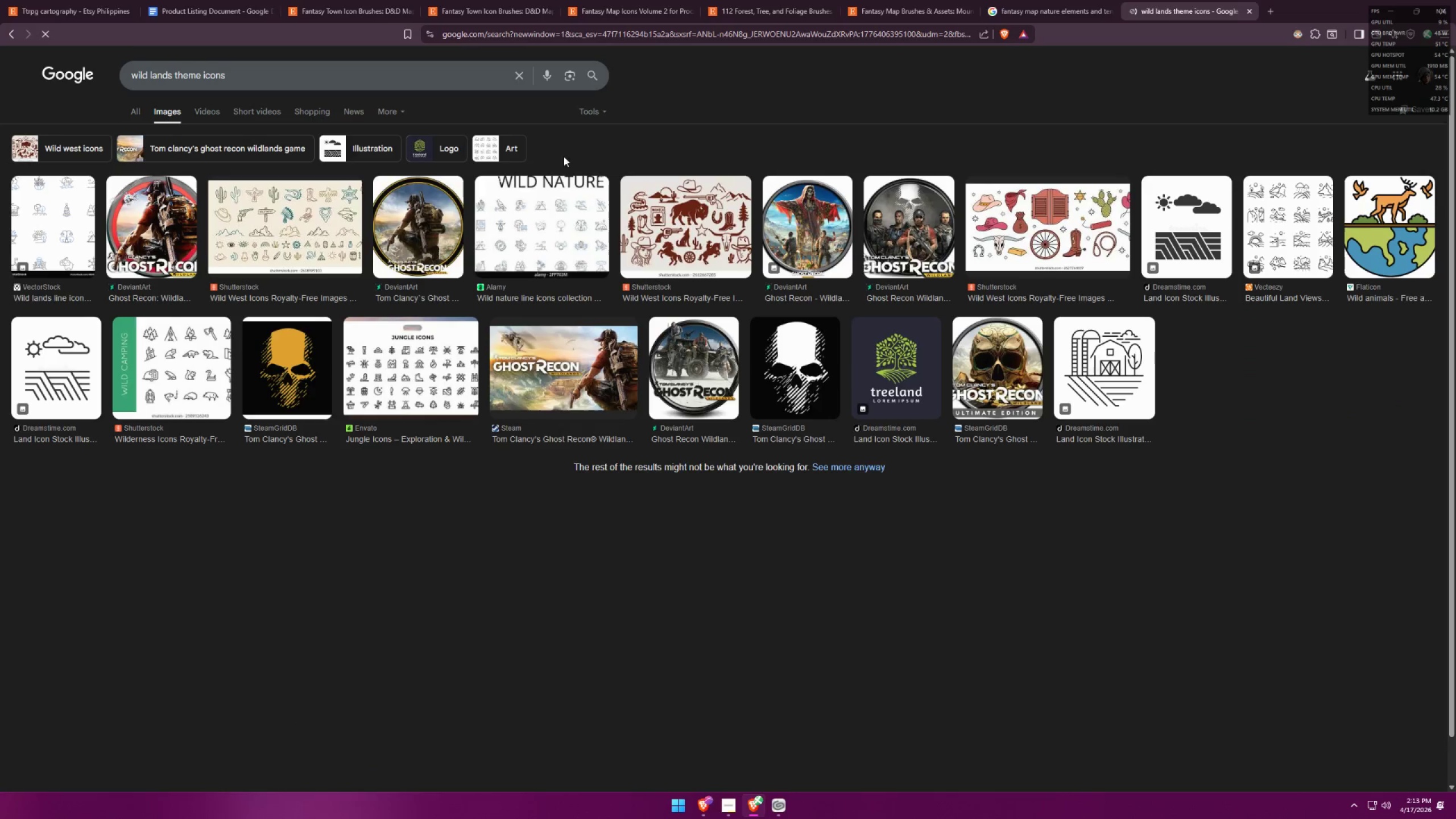 
left_click([564, 213])
 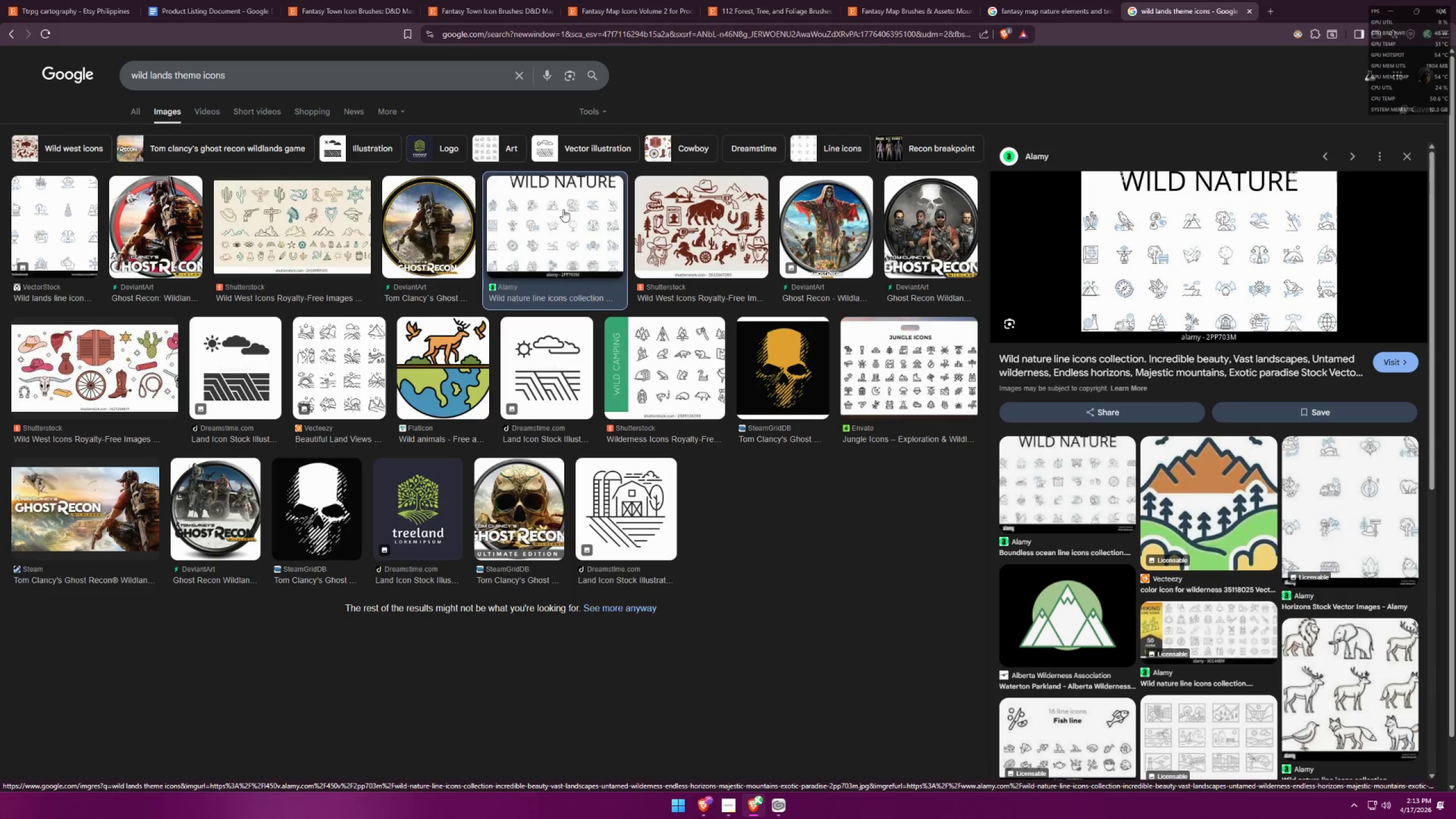 
left_click([304, 220])
 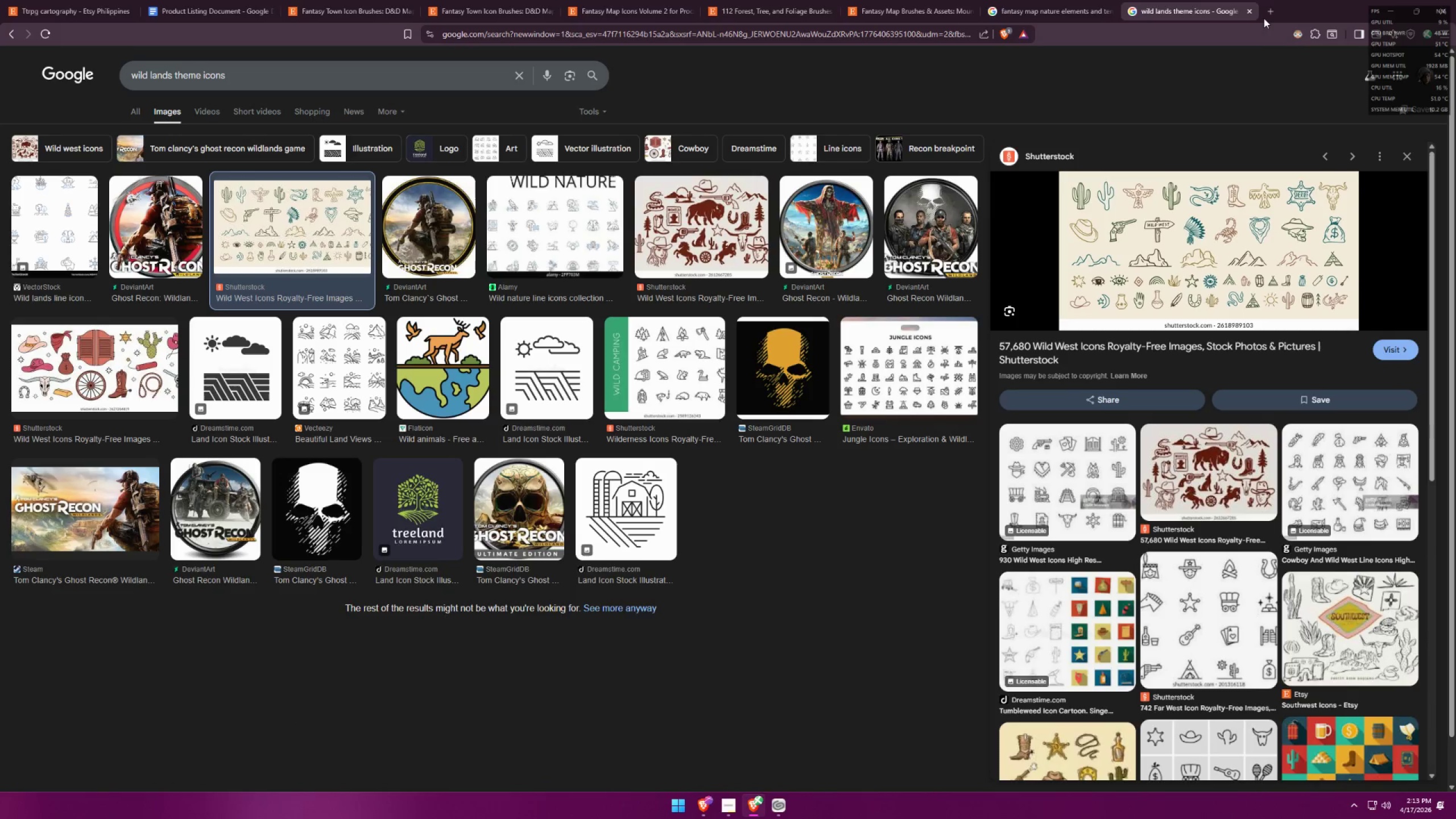 
left_click([1249, 10])
 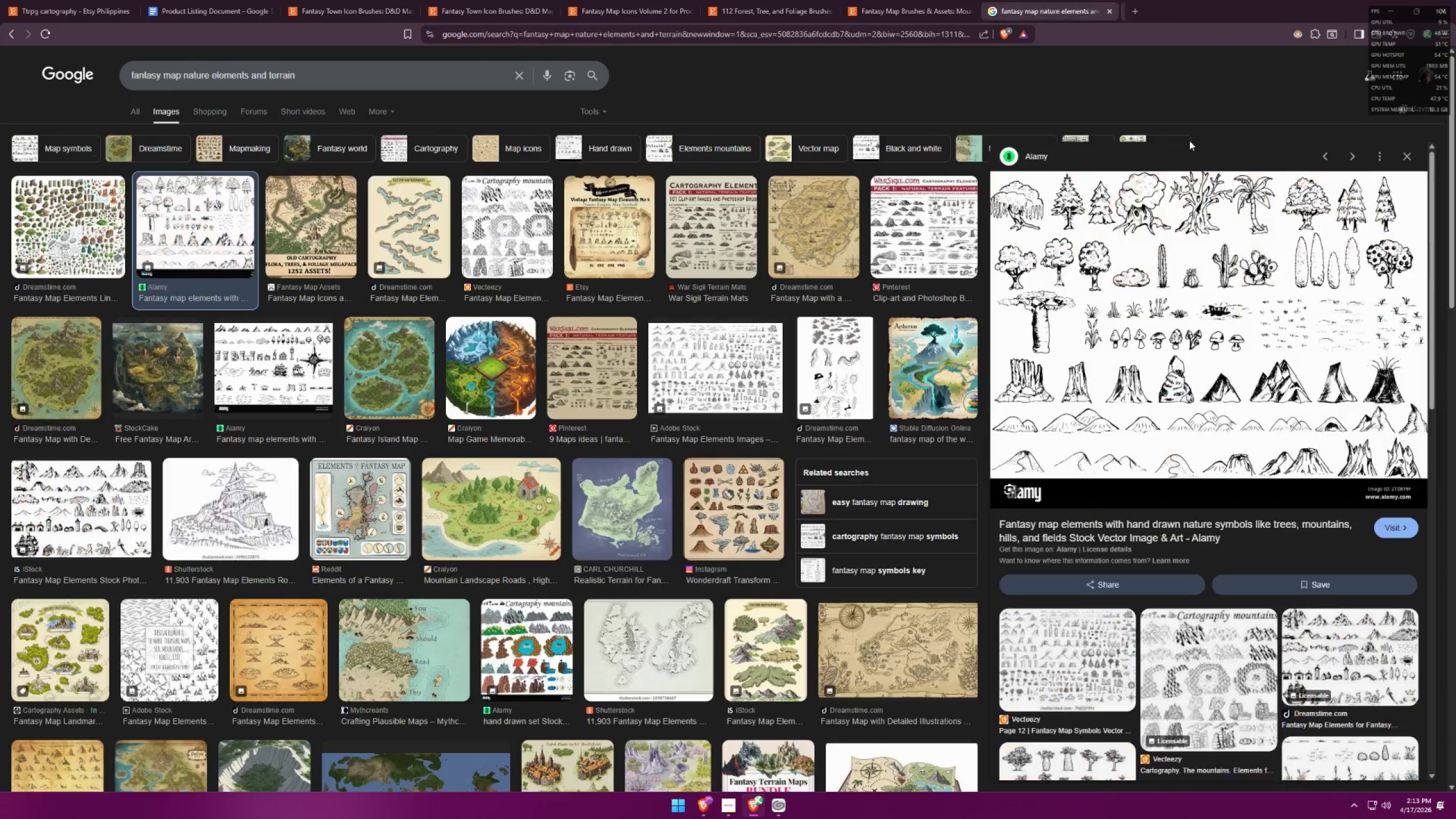 
key(Alt+AltLeft)
 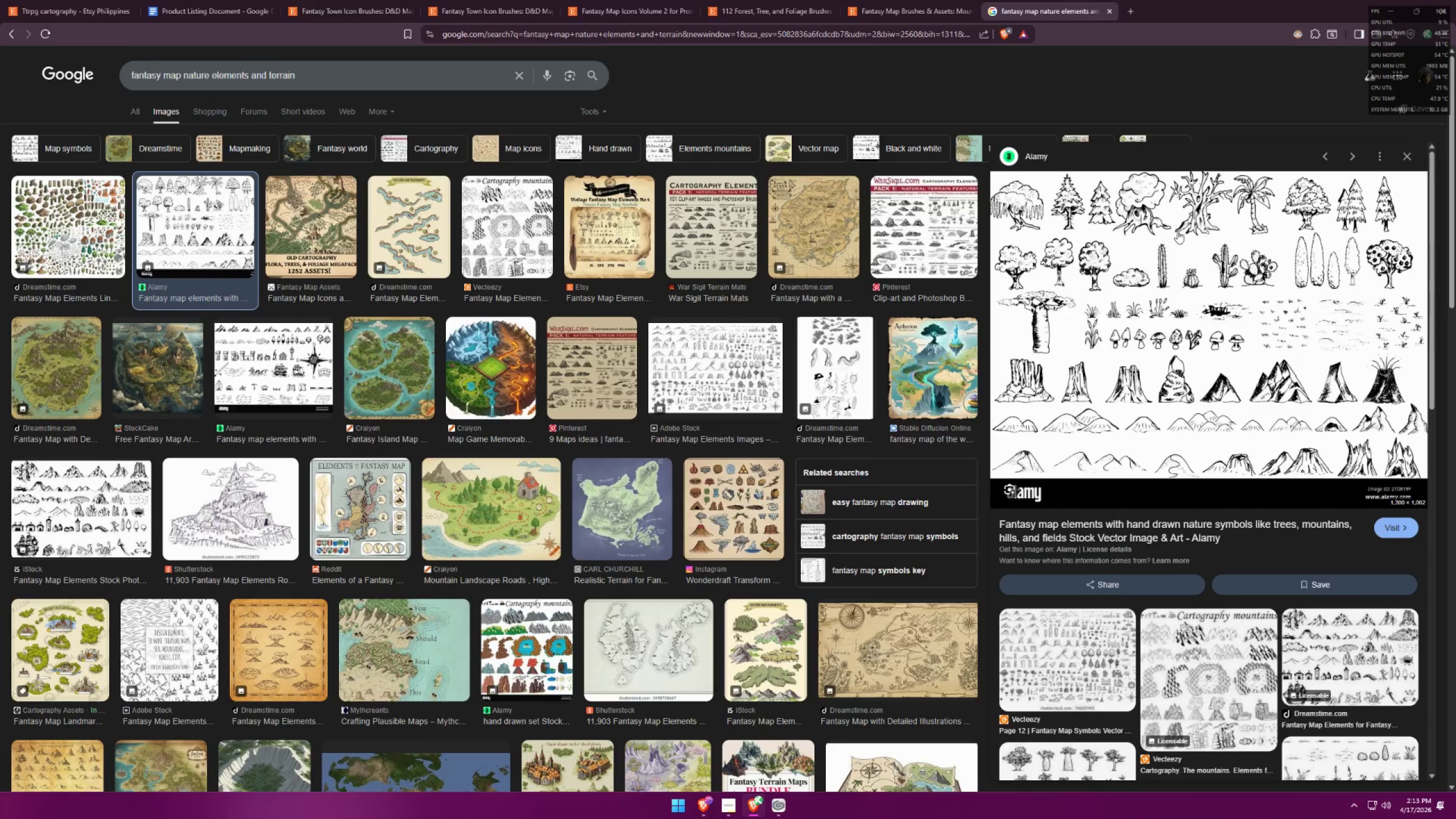 
key(Alt+Tab)
 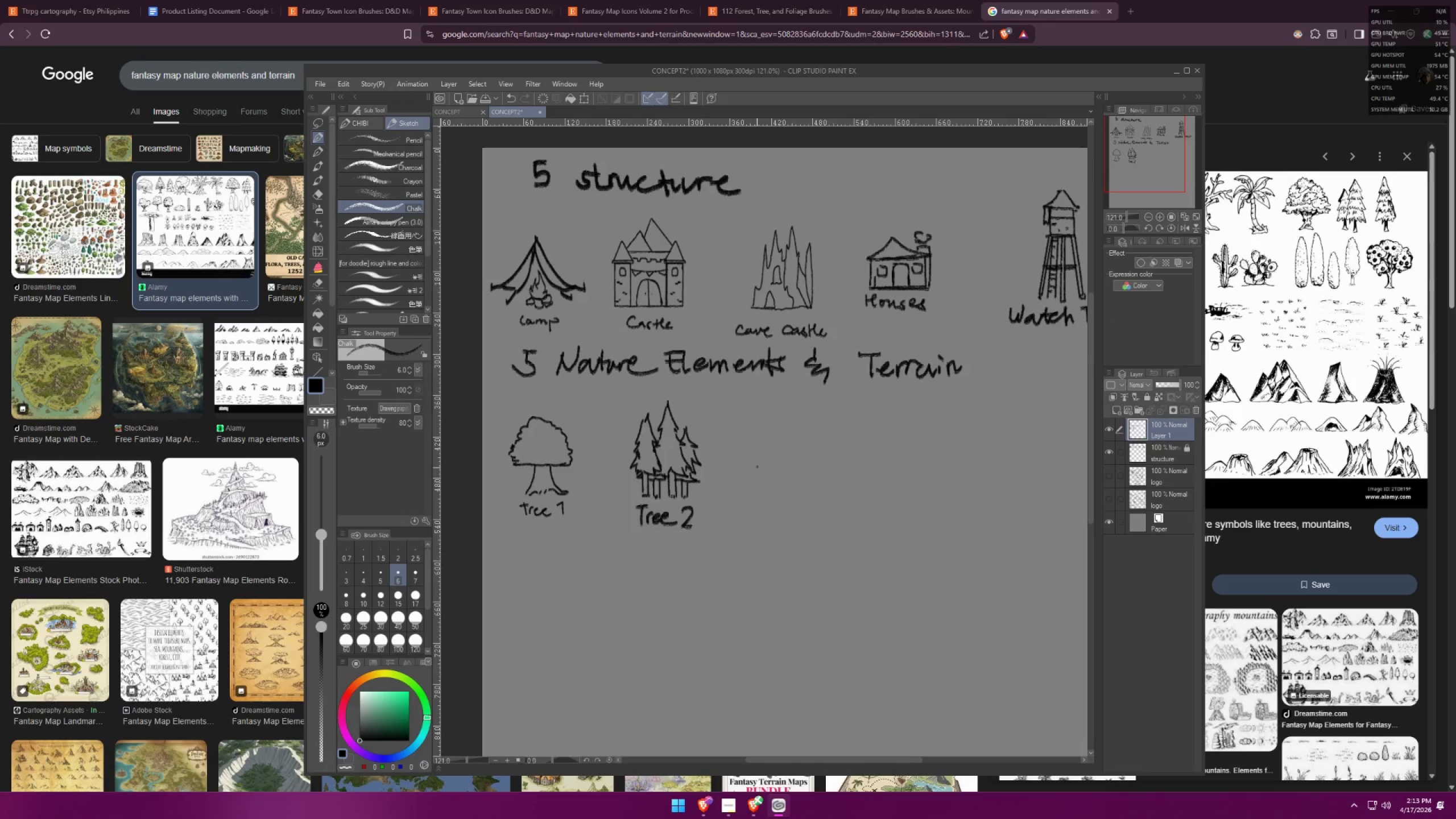 
scroll: coordinate [688, 607], scroll_direction: up, amount: 8.0
 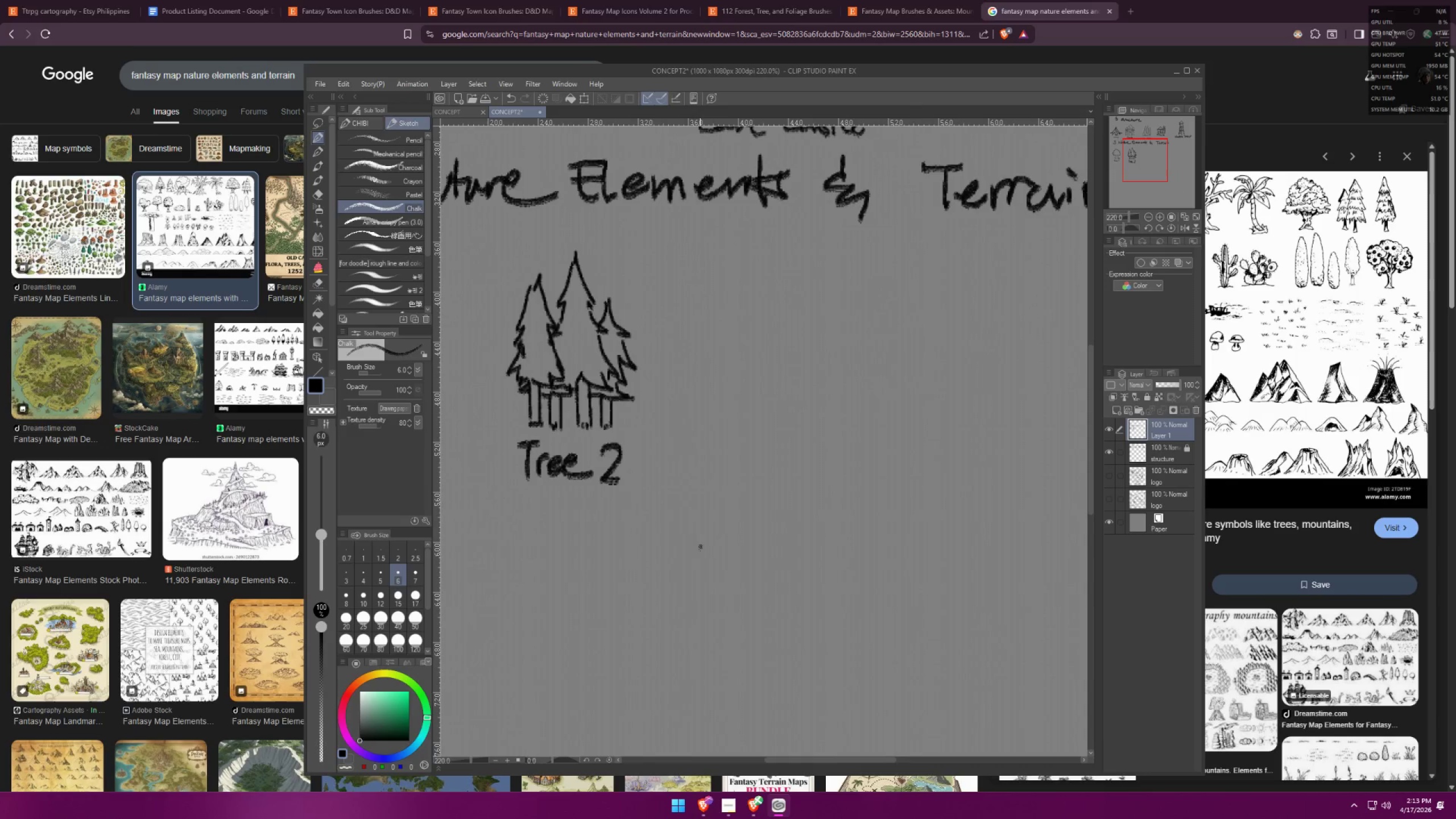 
hold_key(key=Space, duration=0.35)
 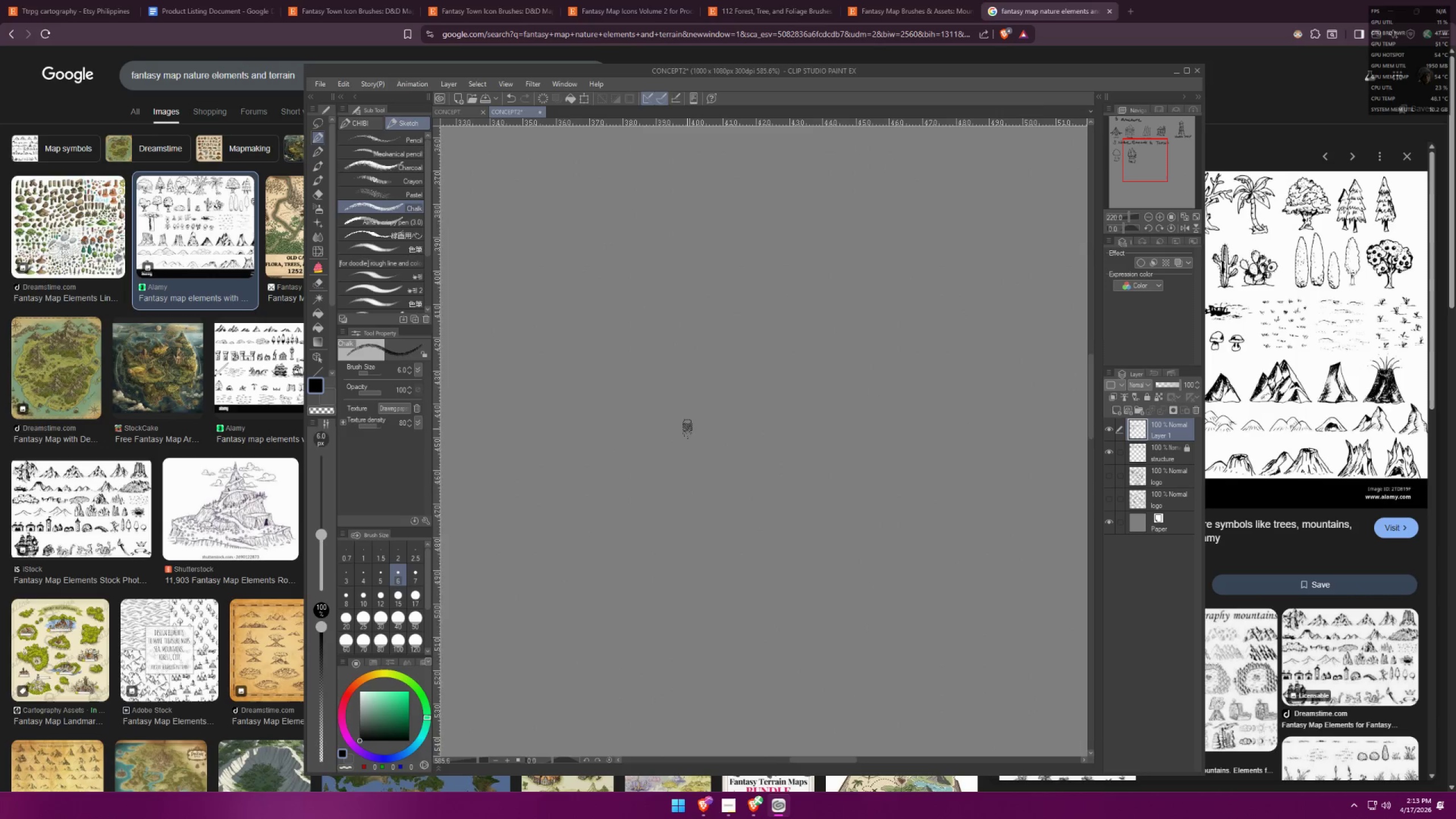 
left_click_drag(start_coordinate=[739, 417], to_coordinate=[688, 486])
 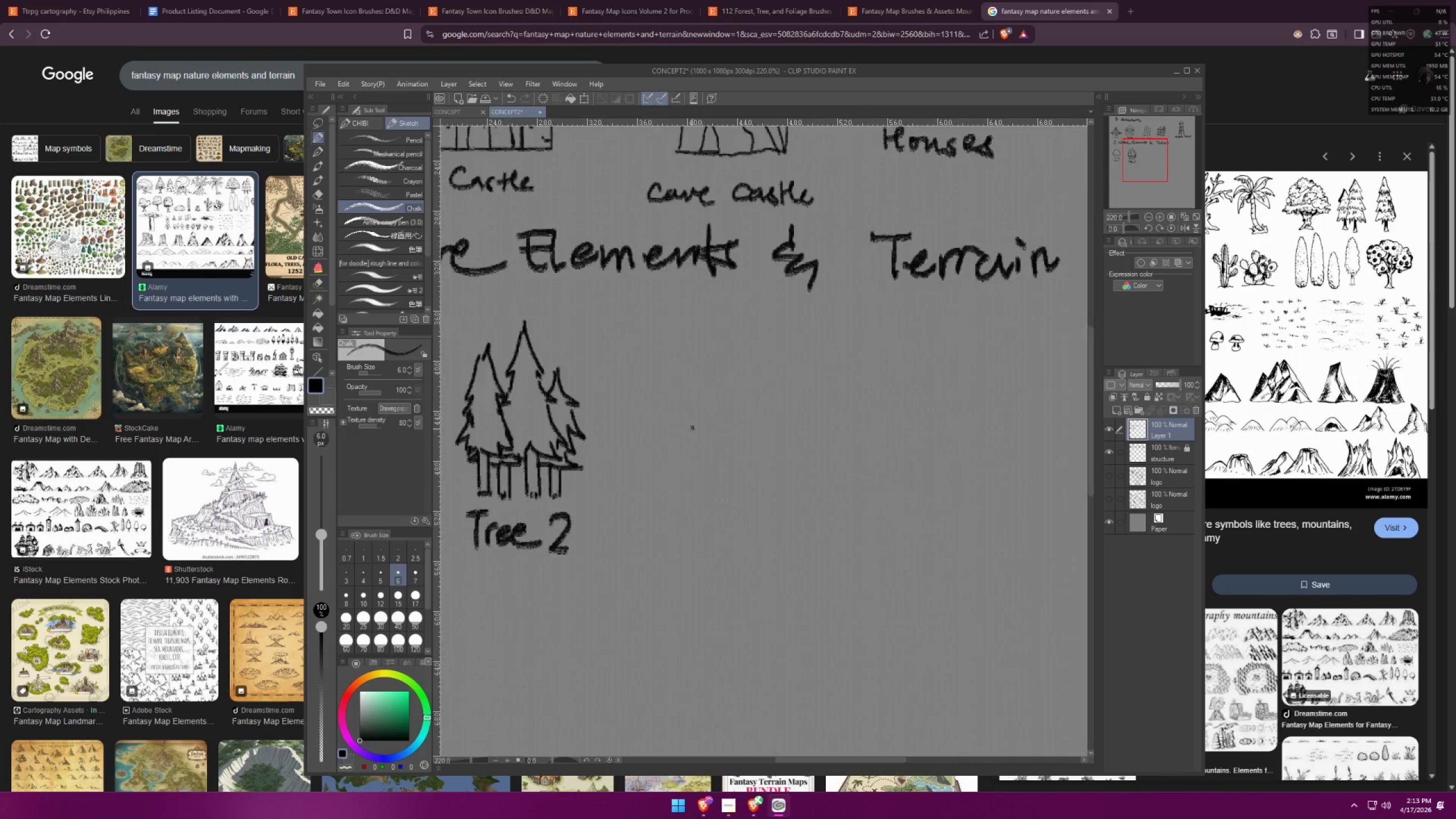 
left_click_drag(start_coordinate=[676, 512], to_coordinate=[709, 302])
 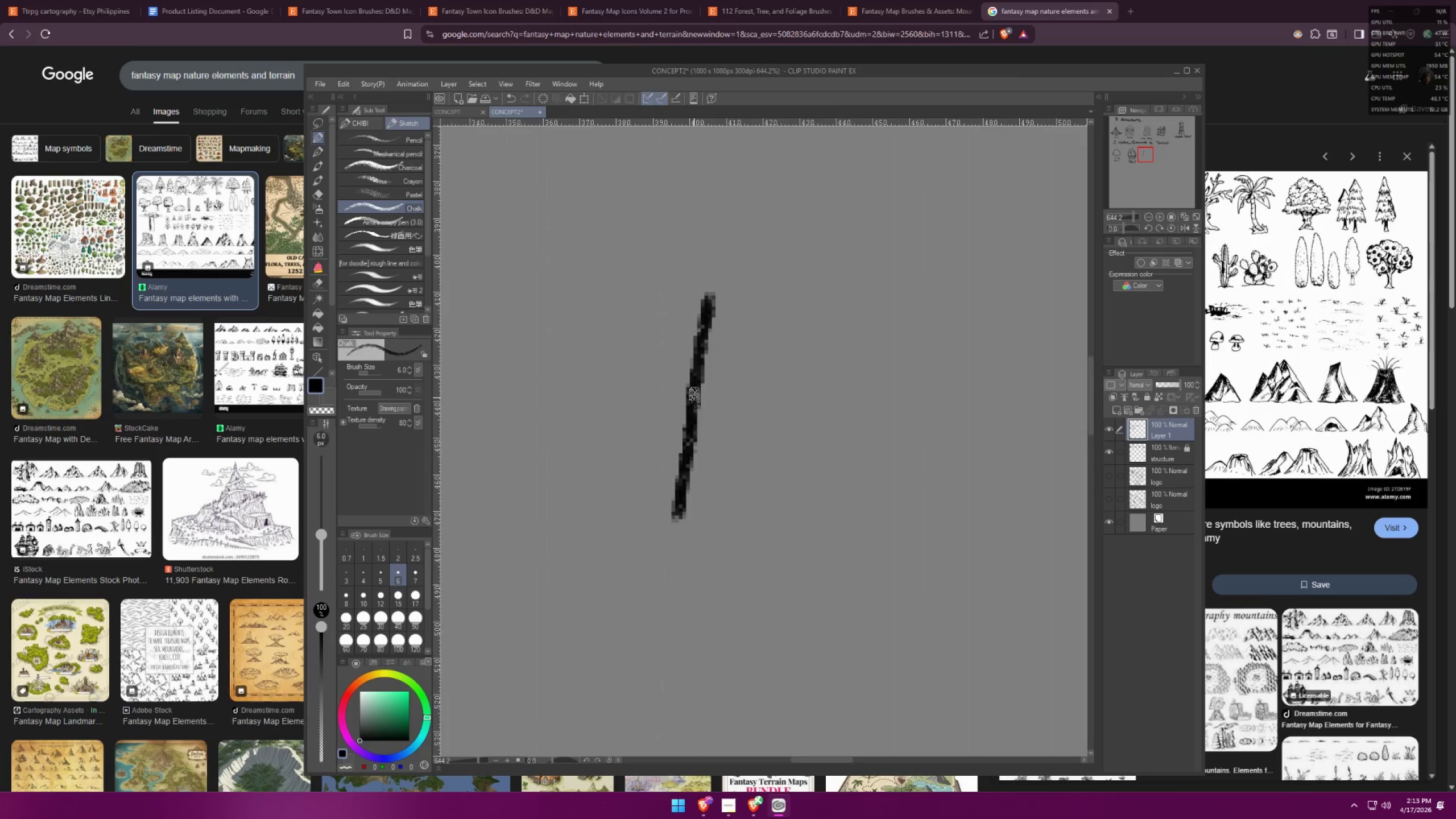 
scroll: coordinate [687, 429], scroll_direction: up, amount: 12.0
 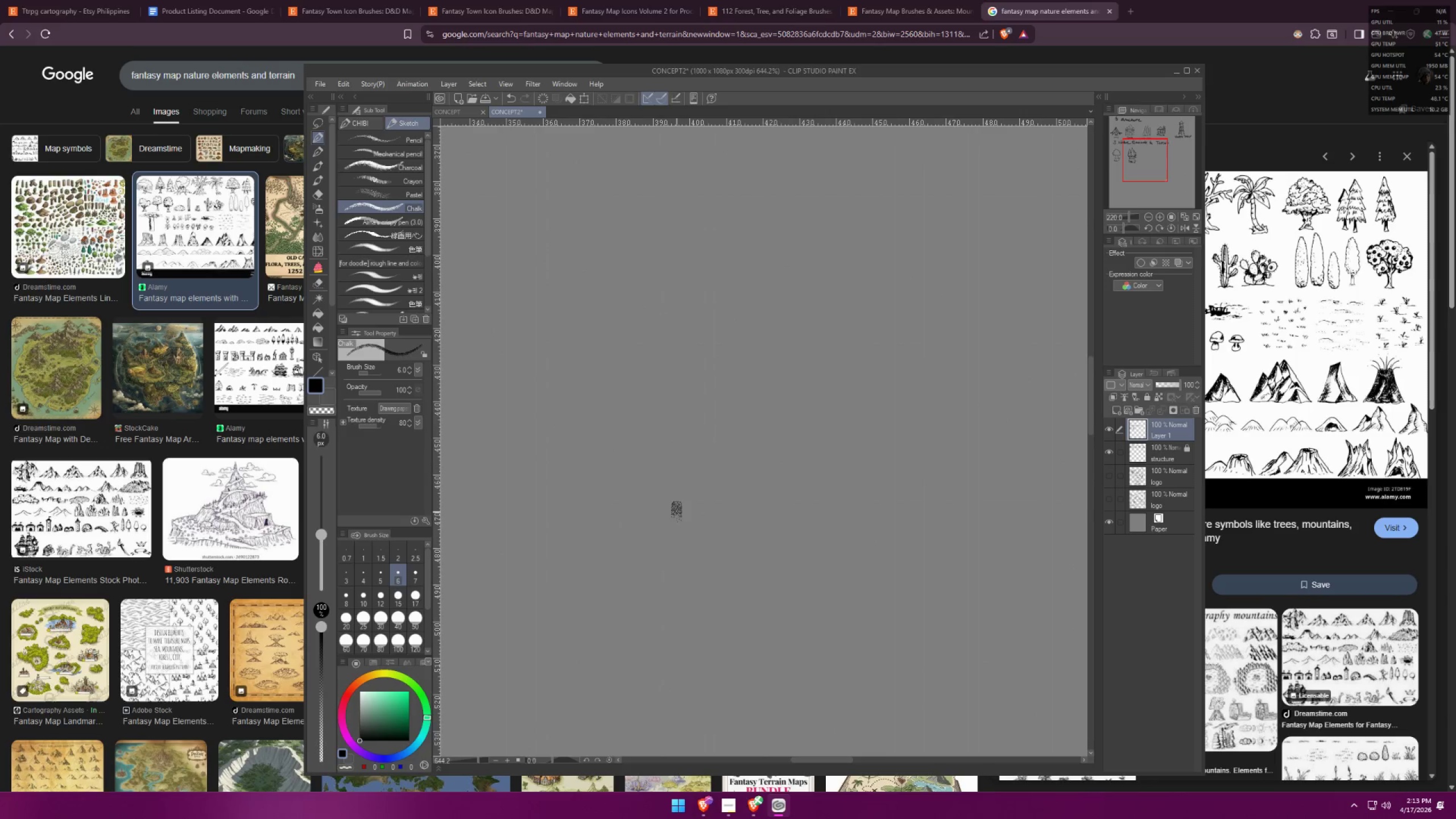 
key(Control+ControlLeft)
 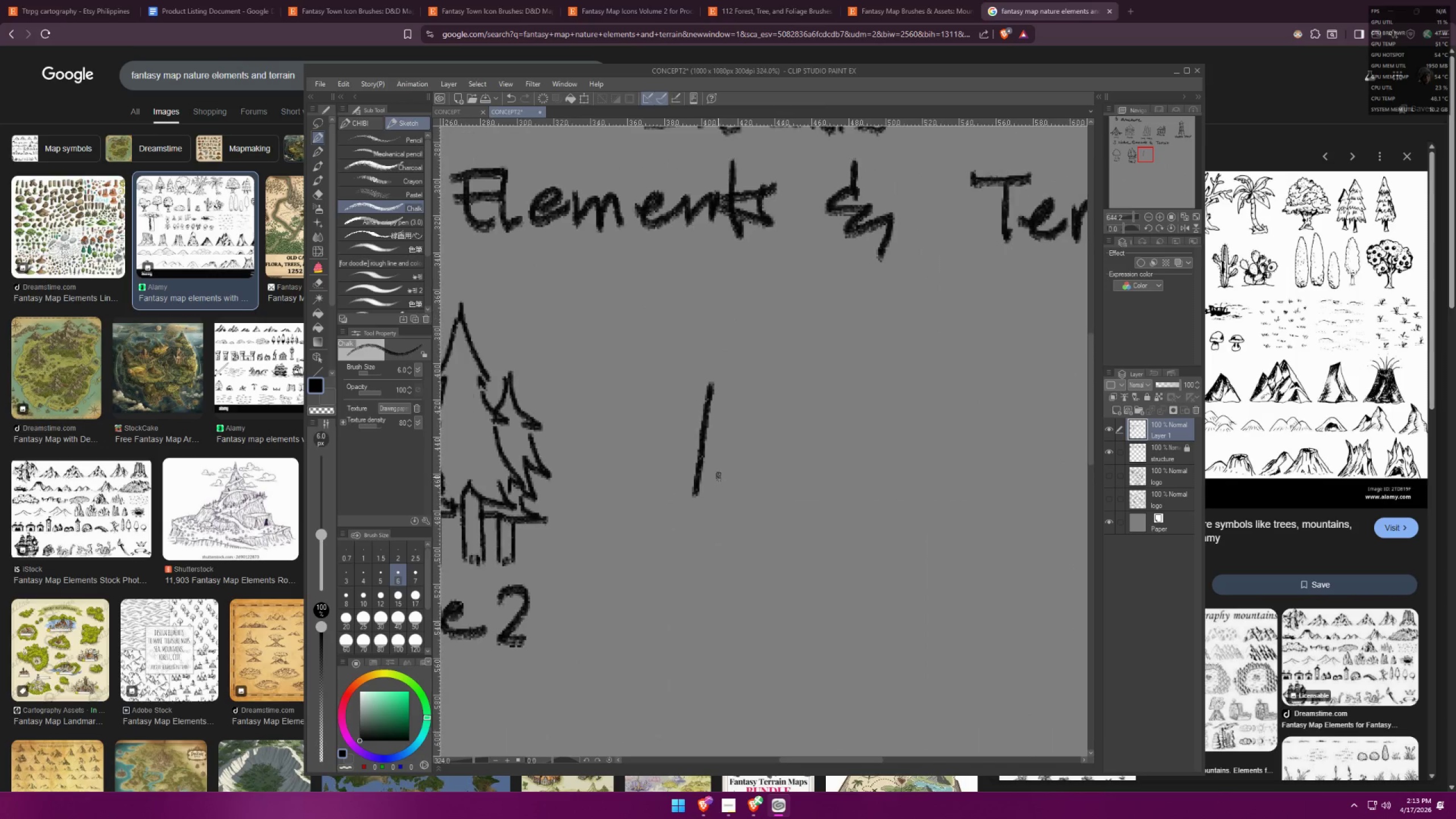 
key(Control+Z)
 